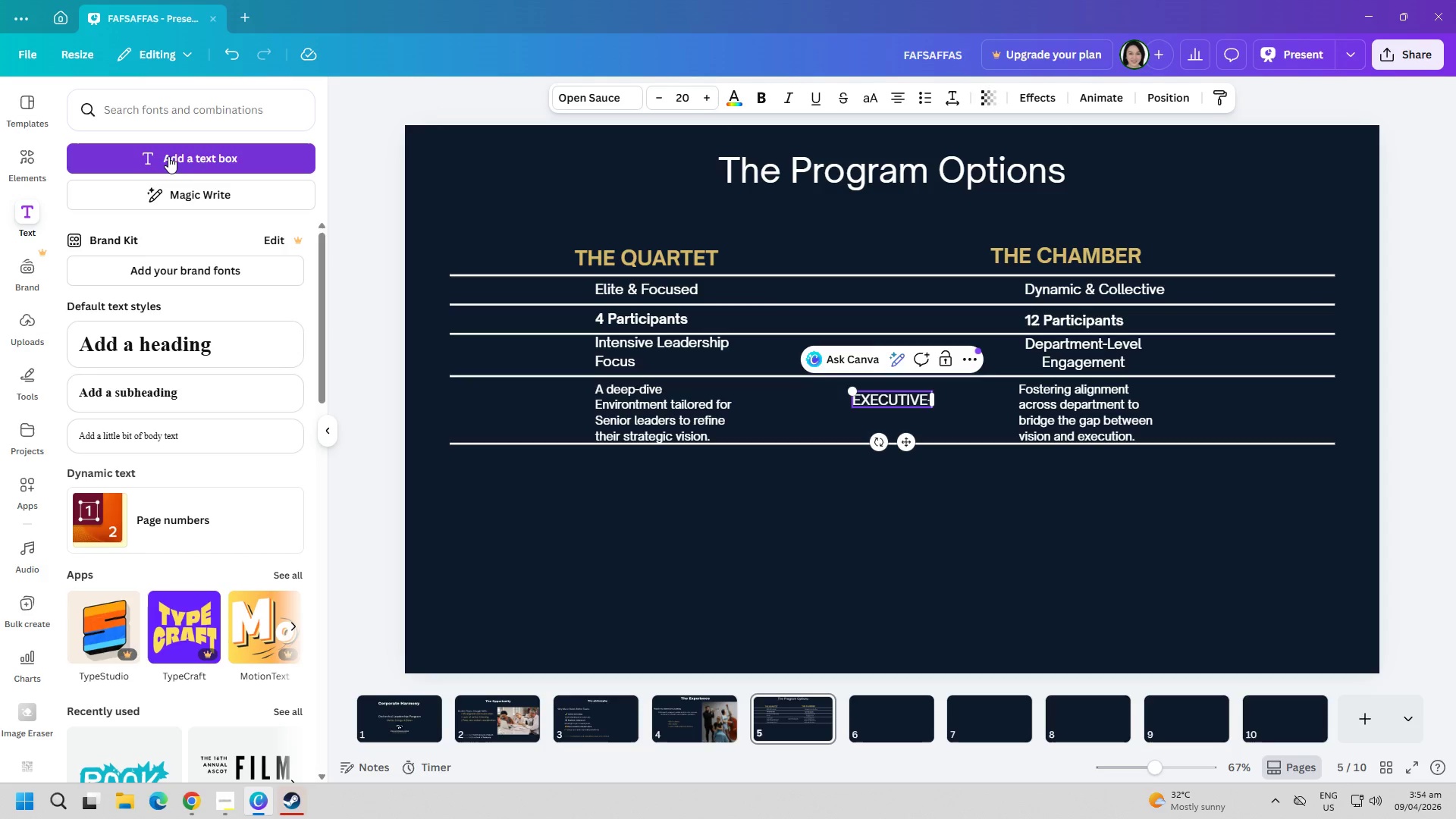 
key(Control+A)
 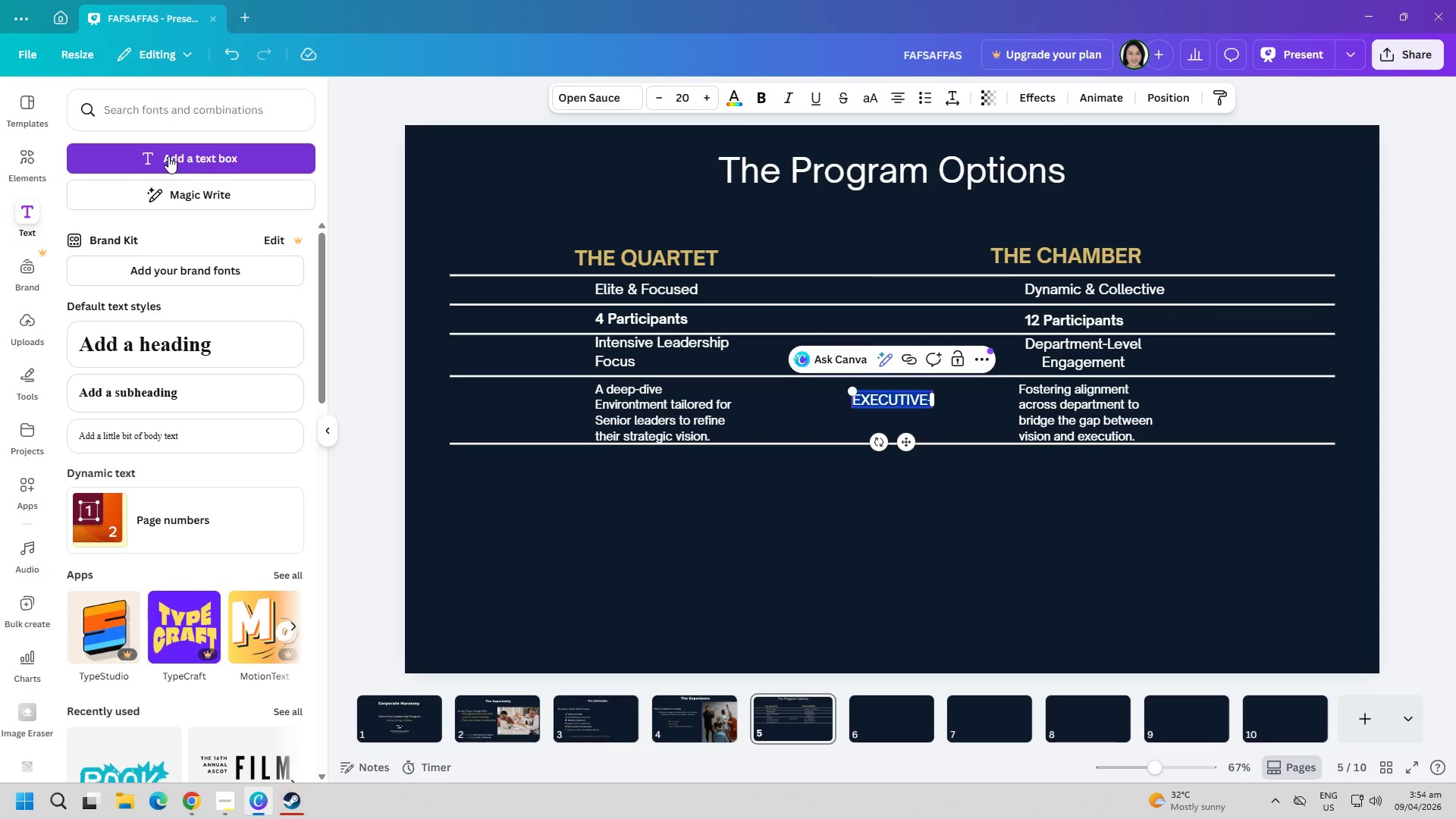 
key(Backspace)
type(Executive-Level)
 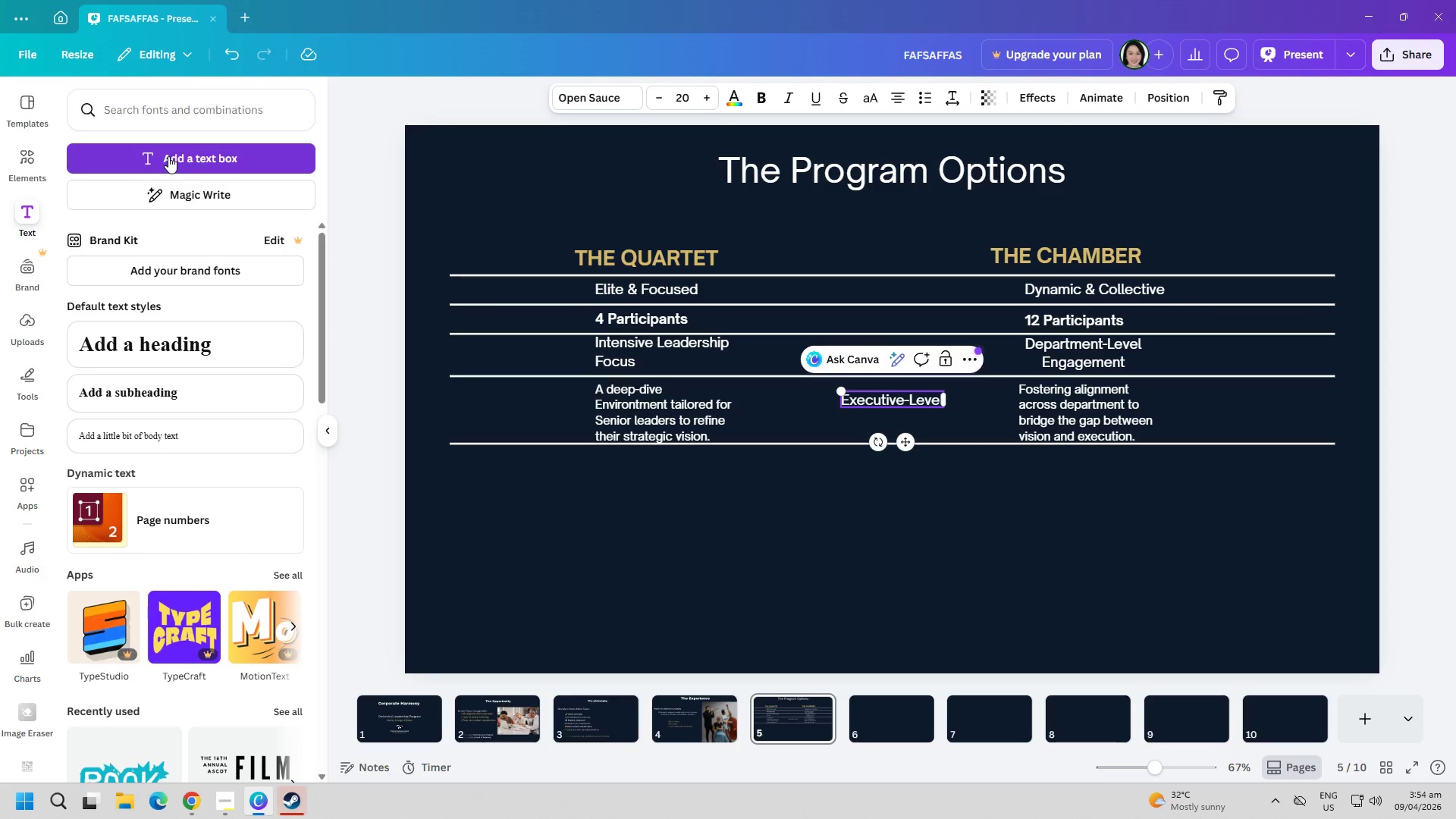 
key(Enter)
 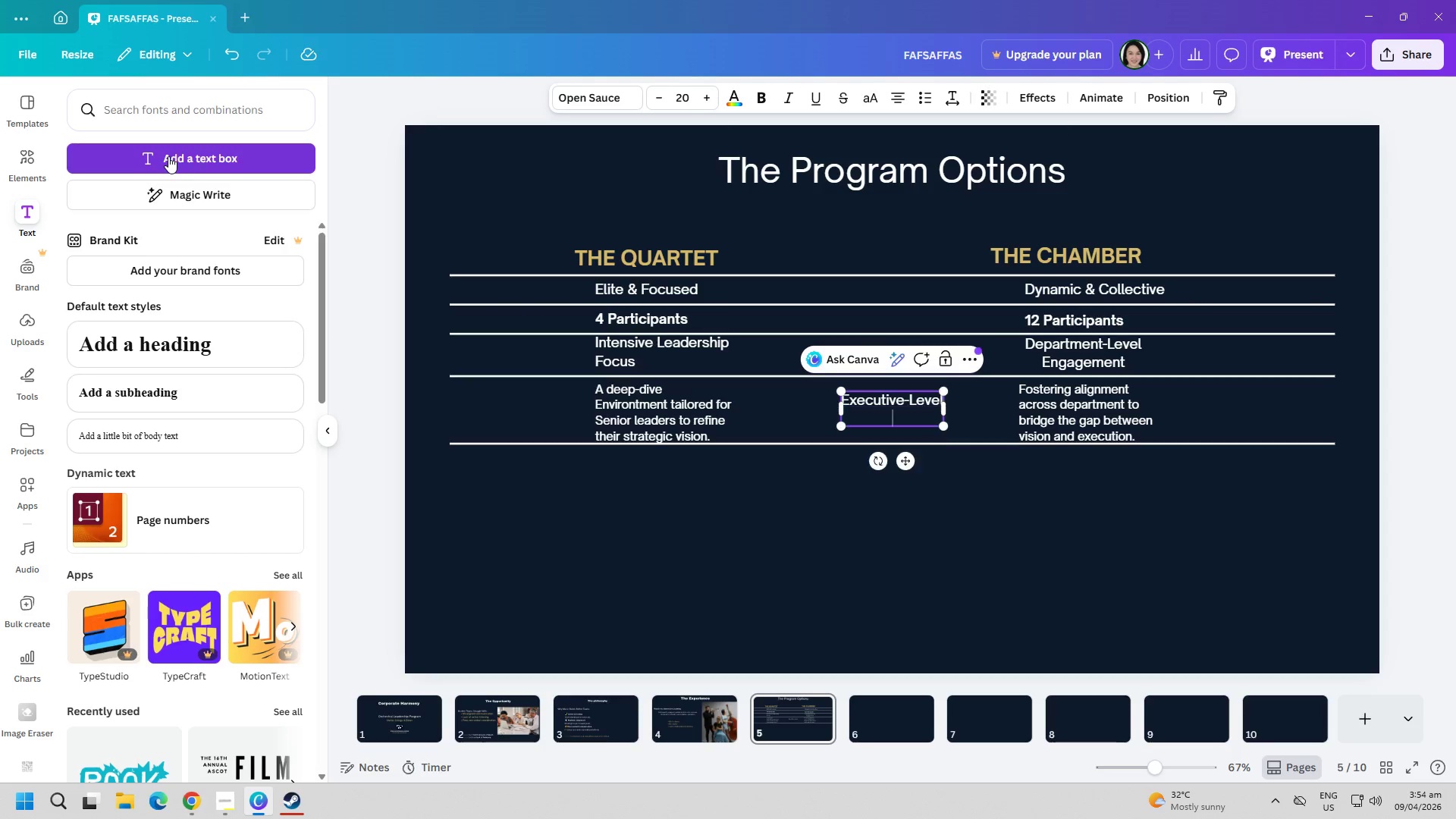 
type(Coaching)
 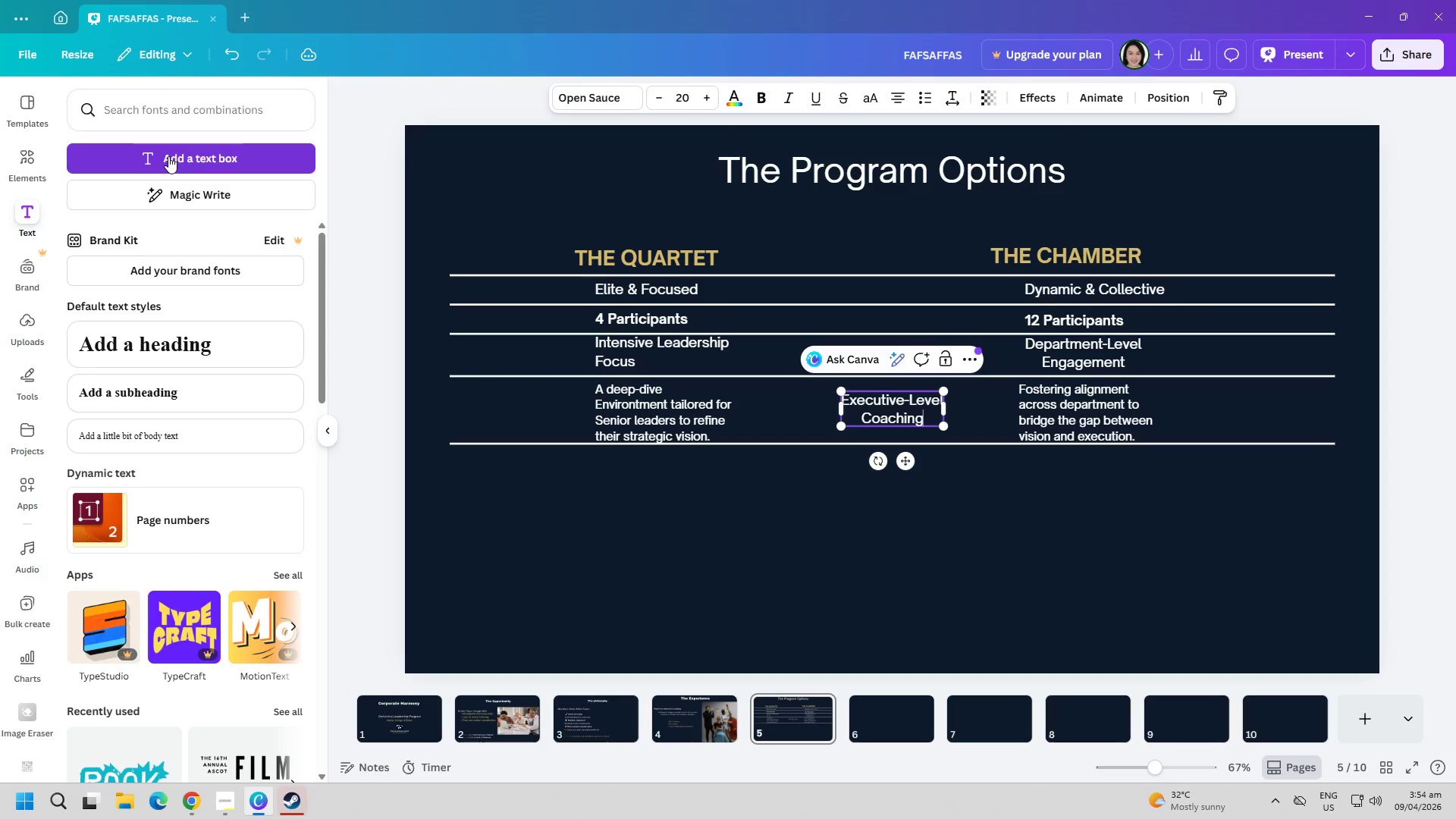 
key(Control+ControlLeft)
 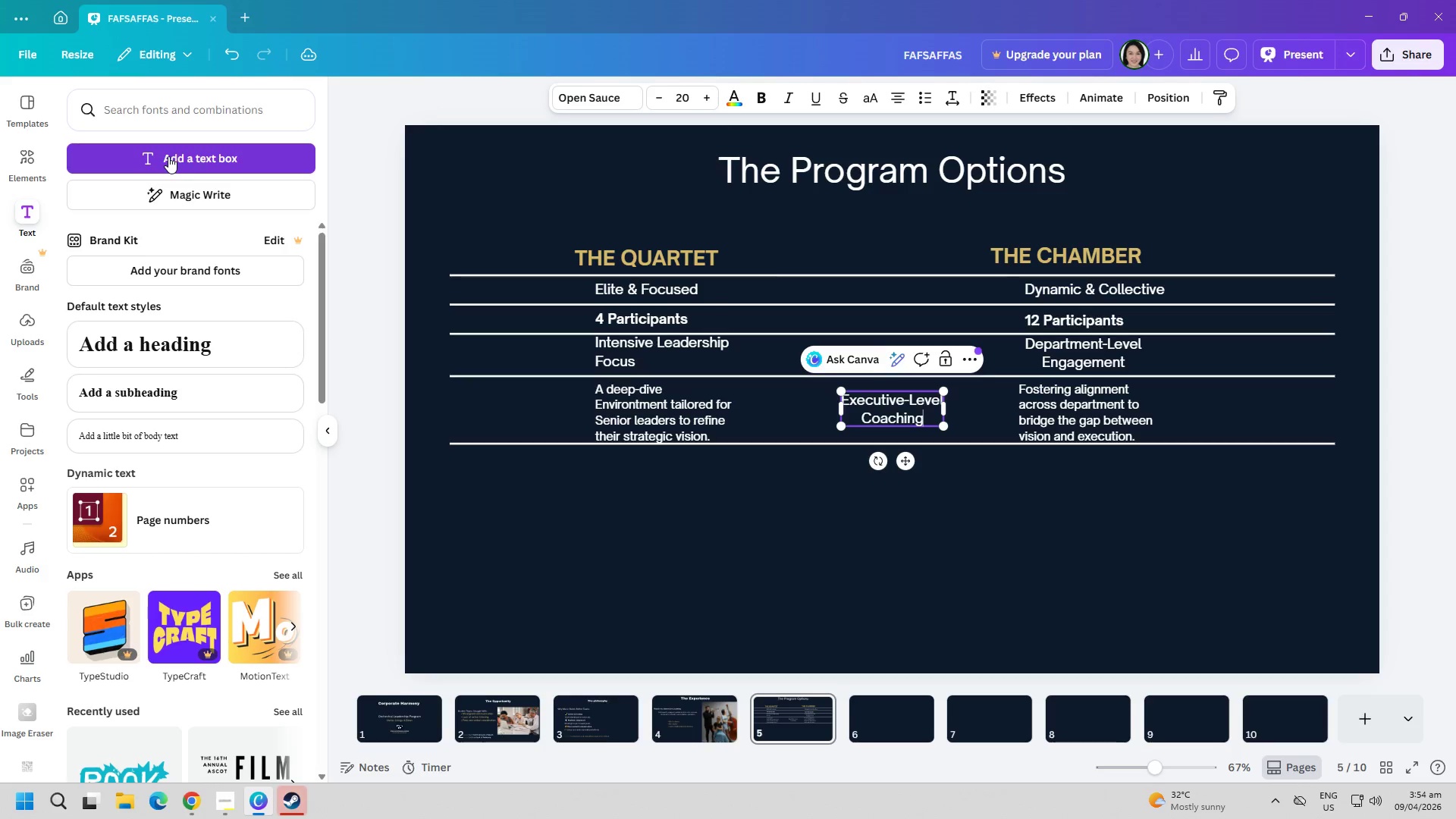 
key(Control+A)
 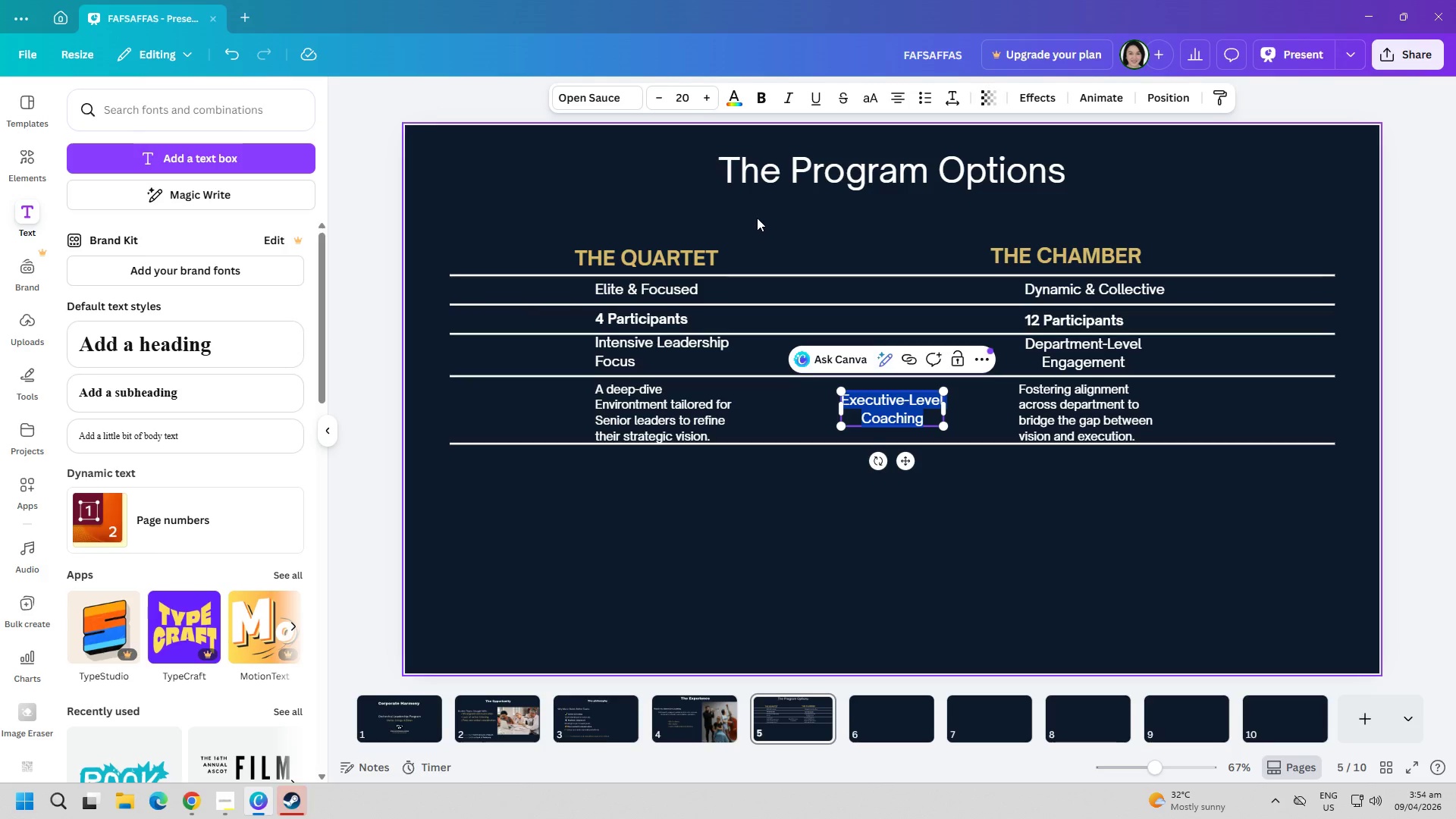 
left_click([879, 521])
 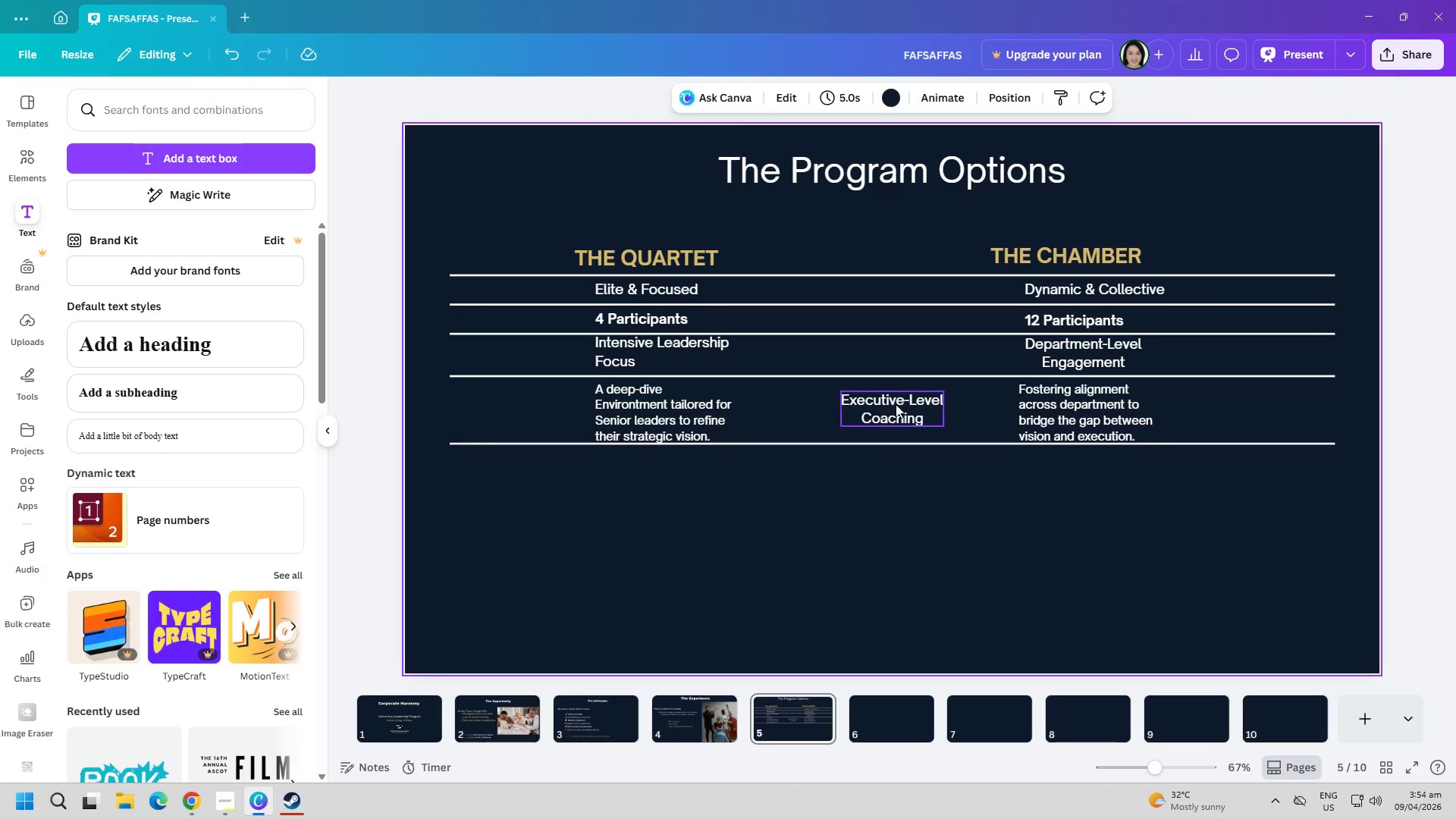 
left_click_drag(start_coordinate=[896, 404], to_coordinate=[645, 467])
 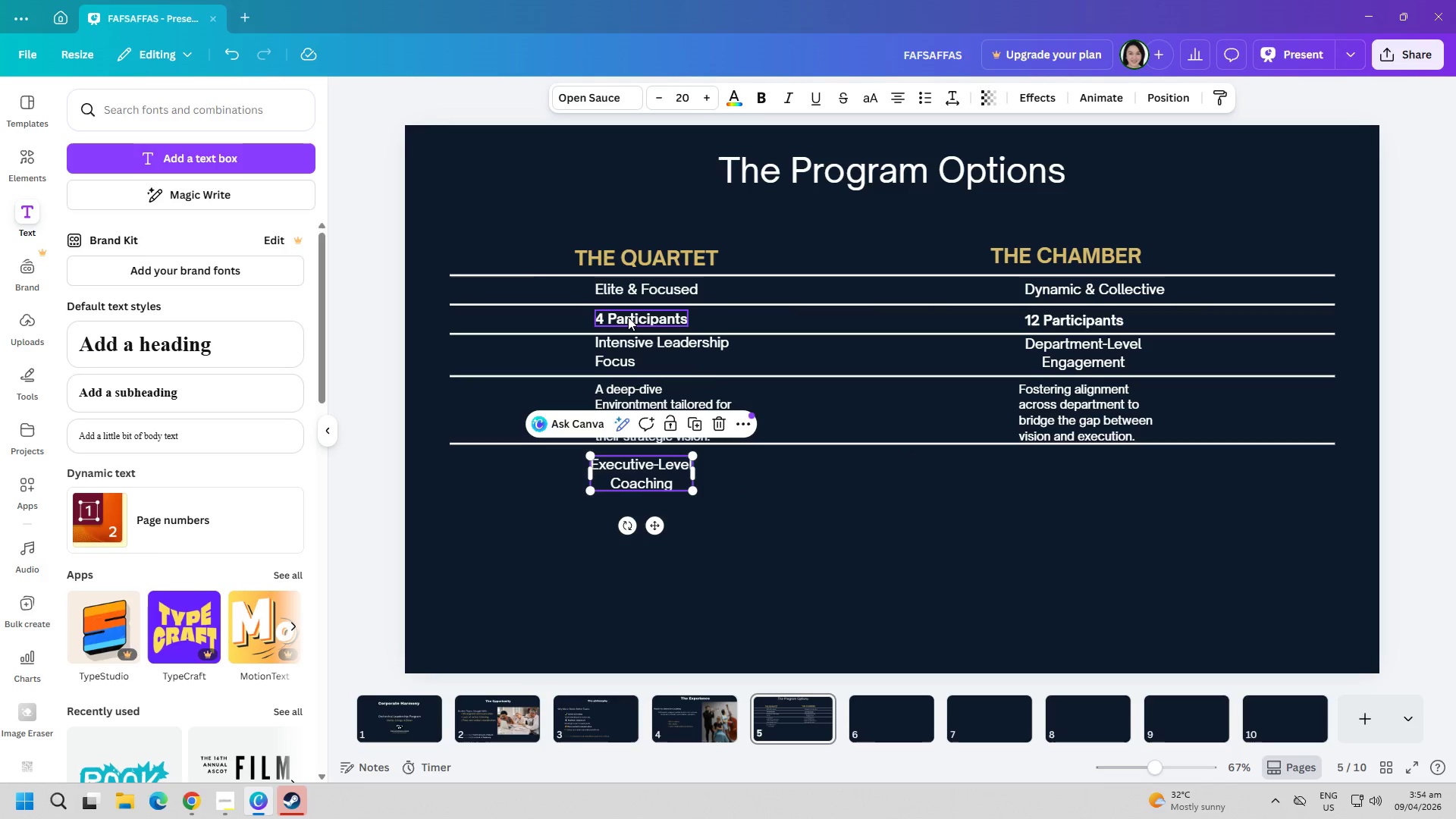 
left_click([628, 317])
 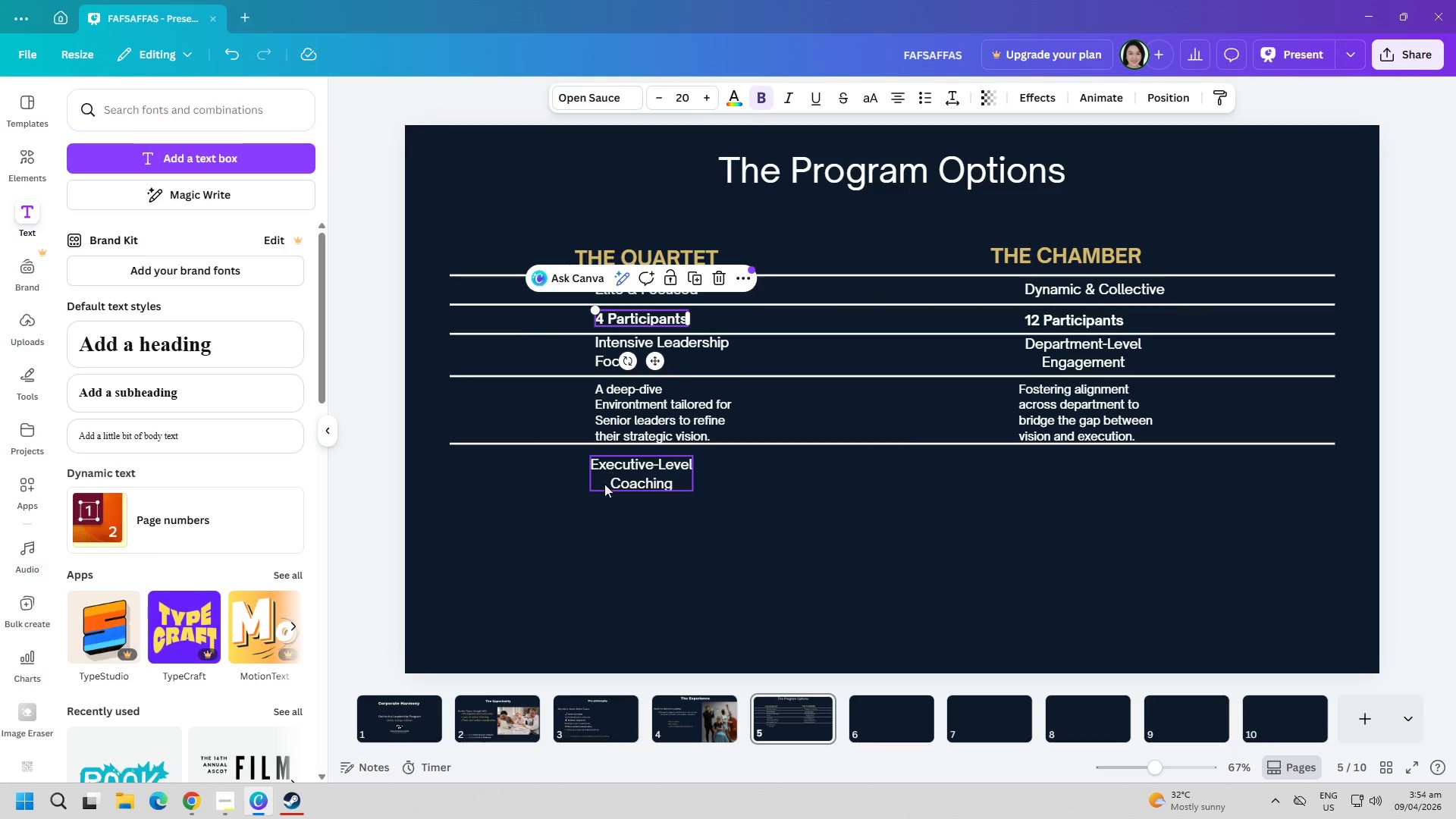 
left_click([619, 482])
 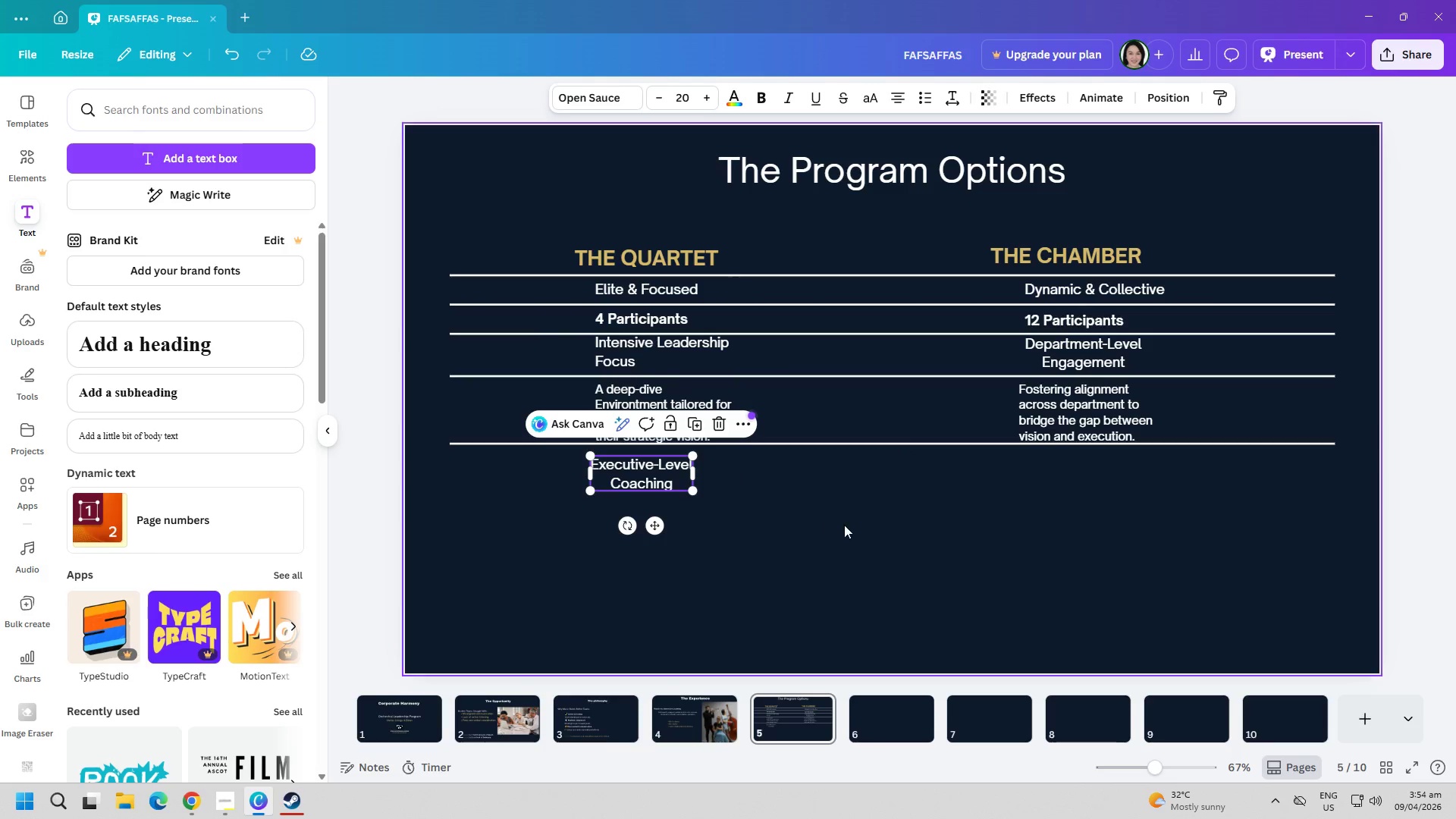 
double_click([664, 421])
 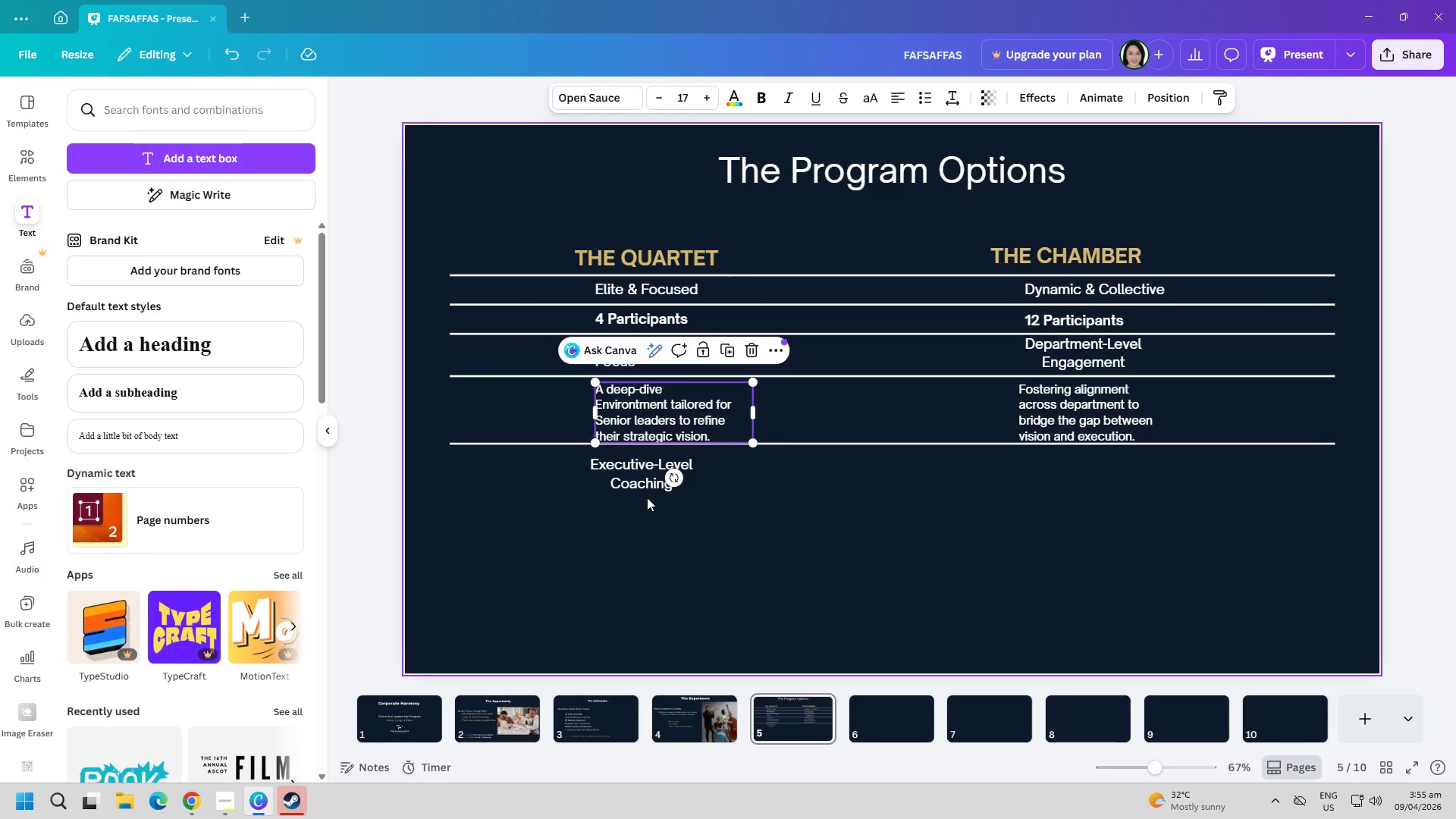 
left_click([651, 475])
 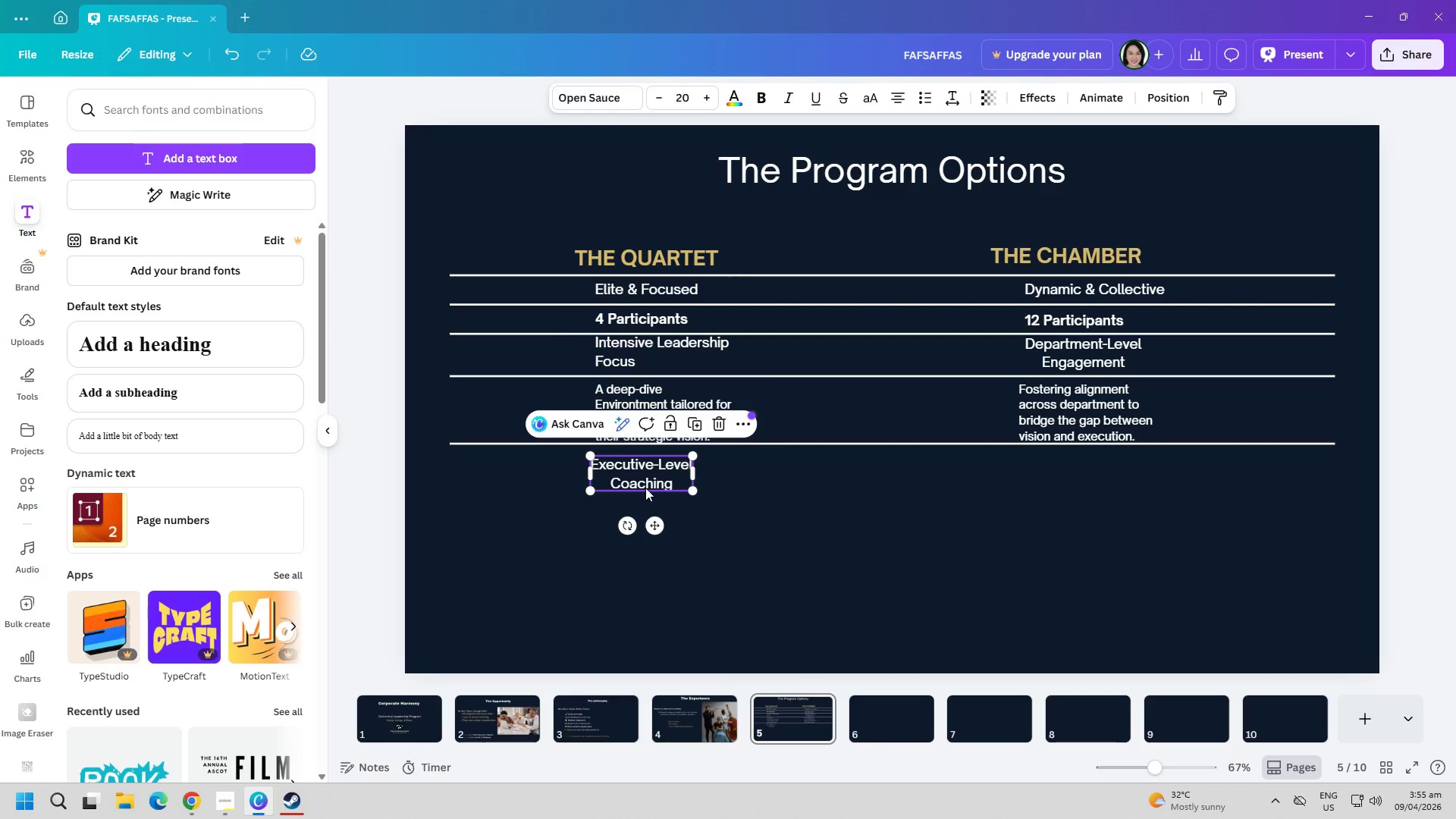 
double_click([645, 488])
 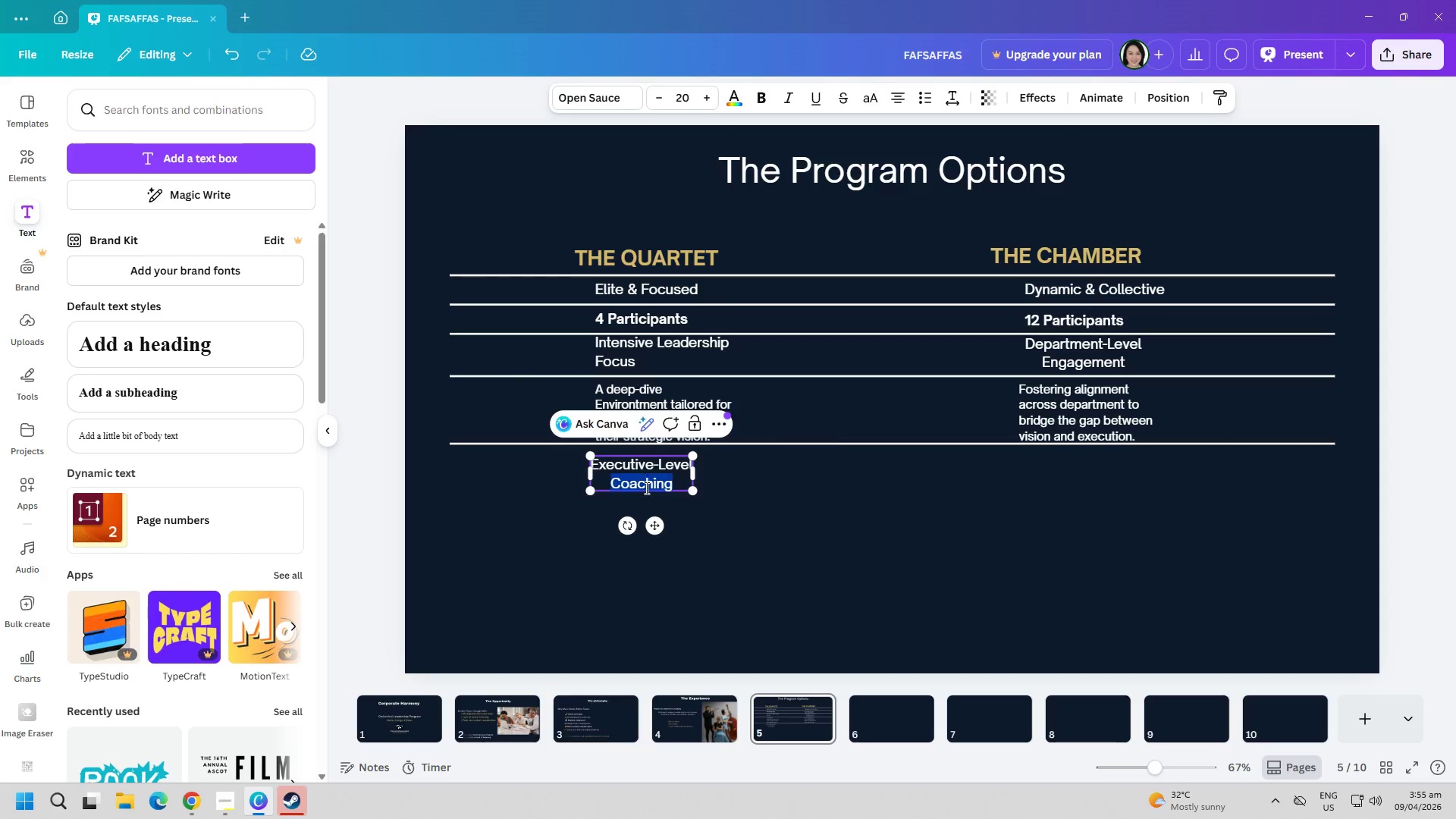 
triple_click([645, 488])
 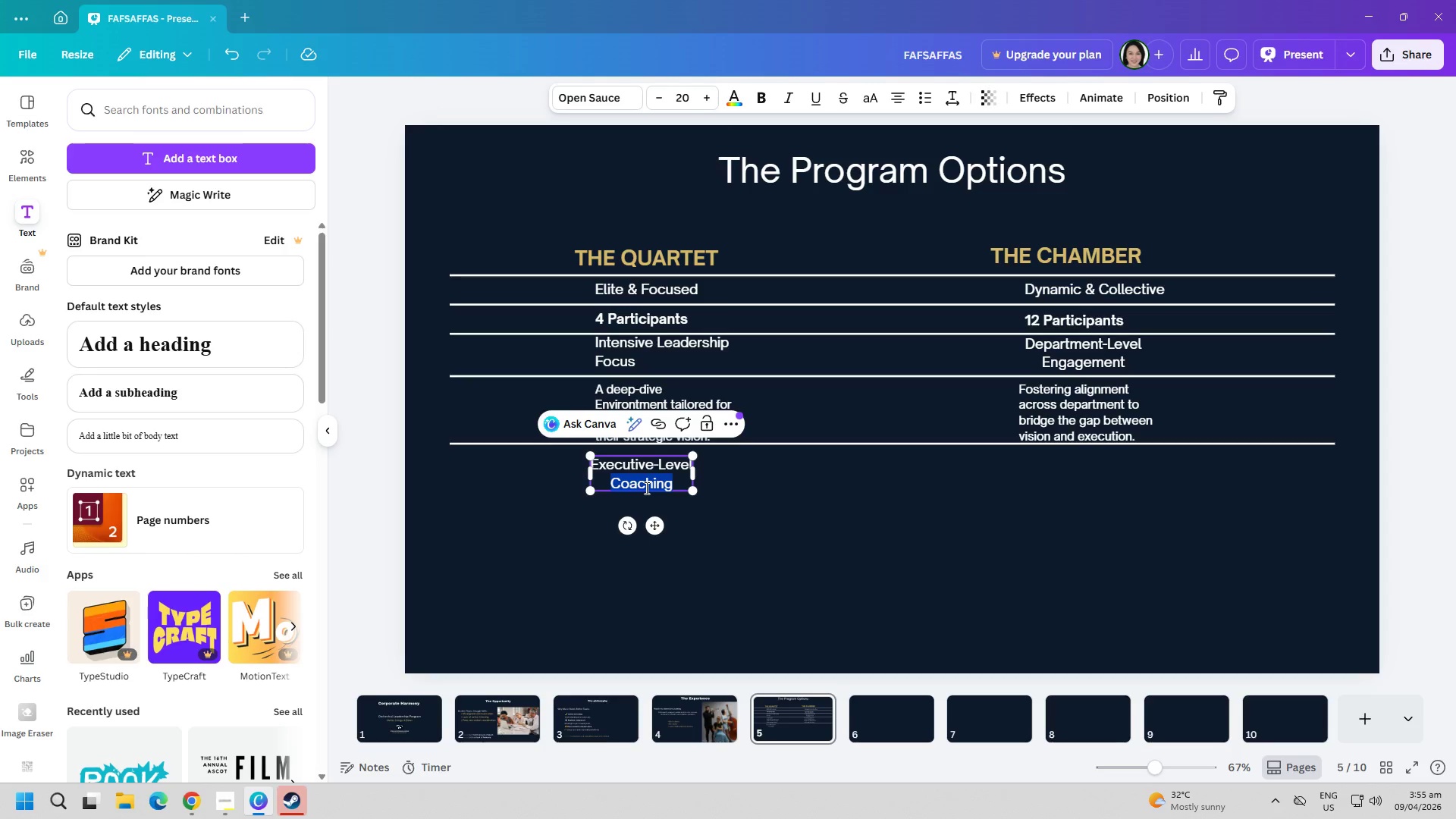 
key(Control+ControlLeft)
 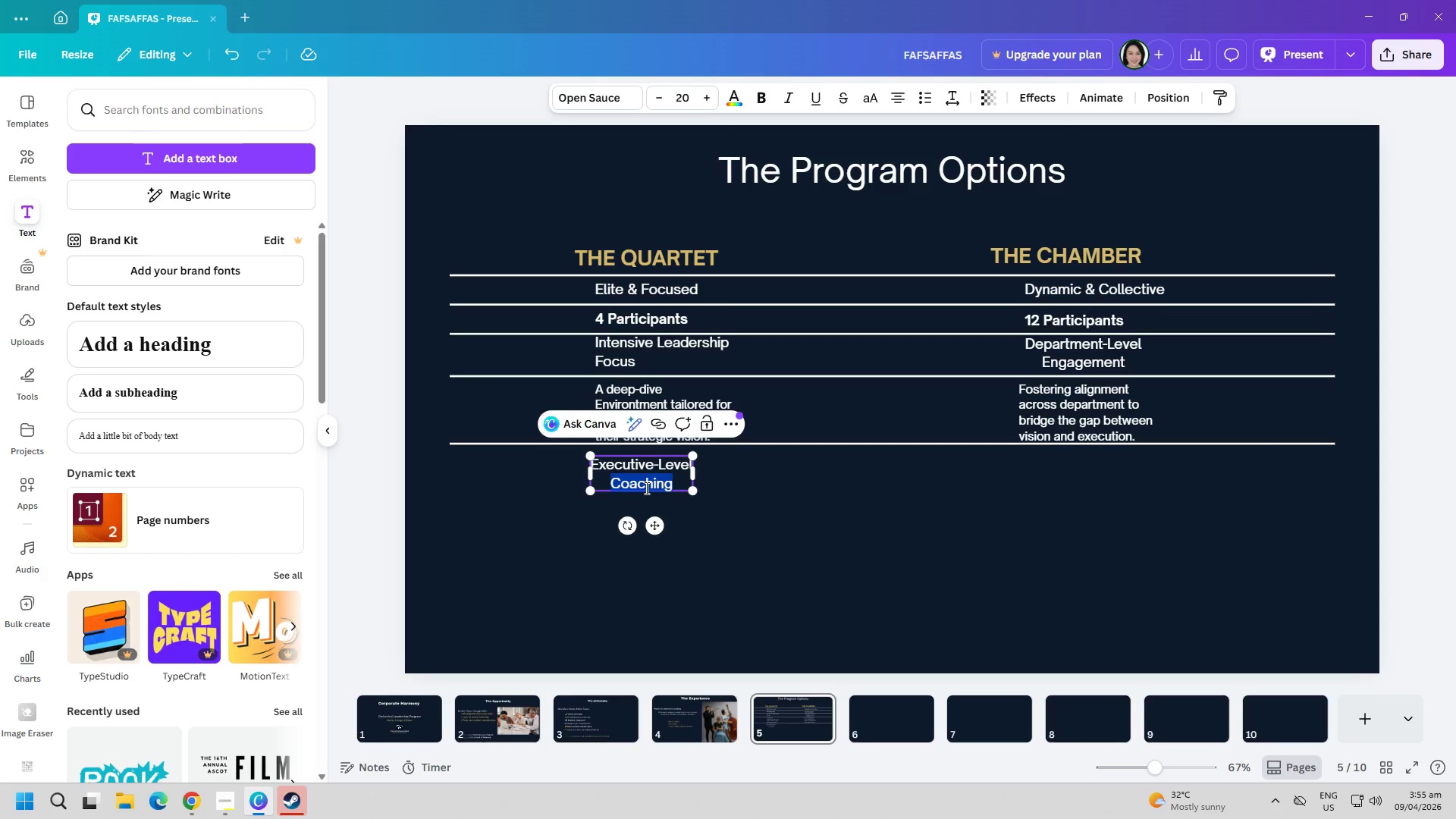 
key(Control+A)
 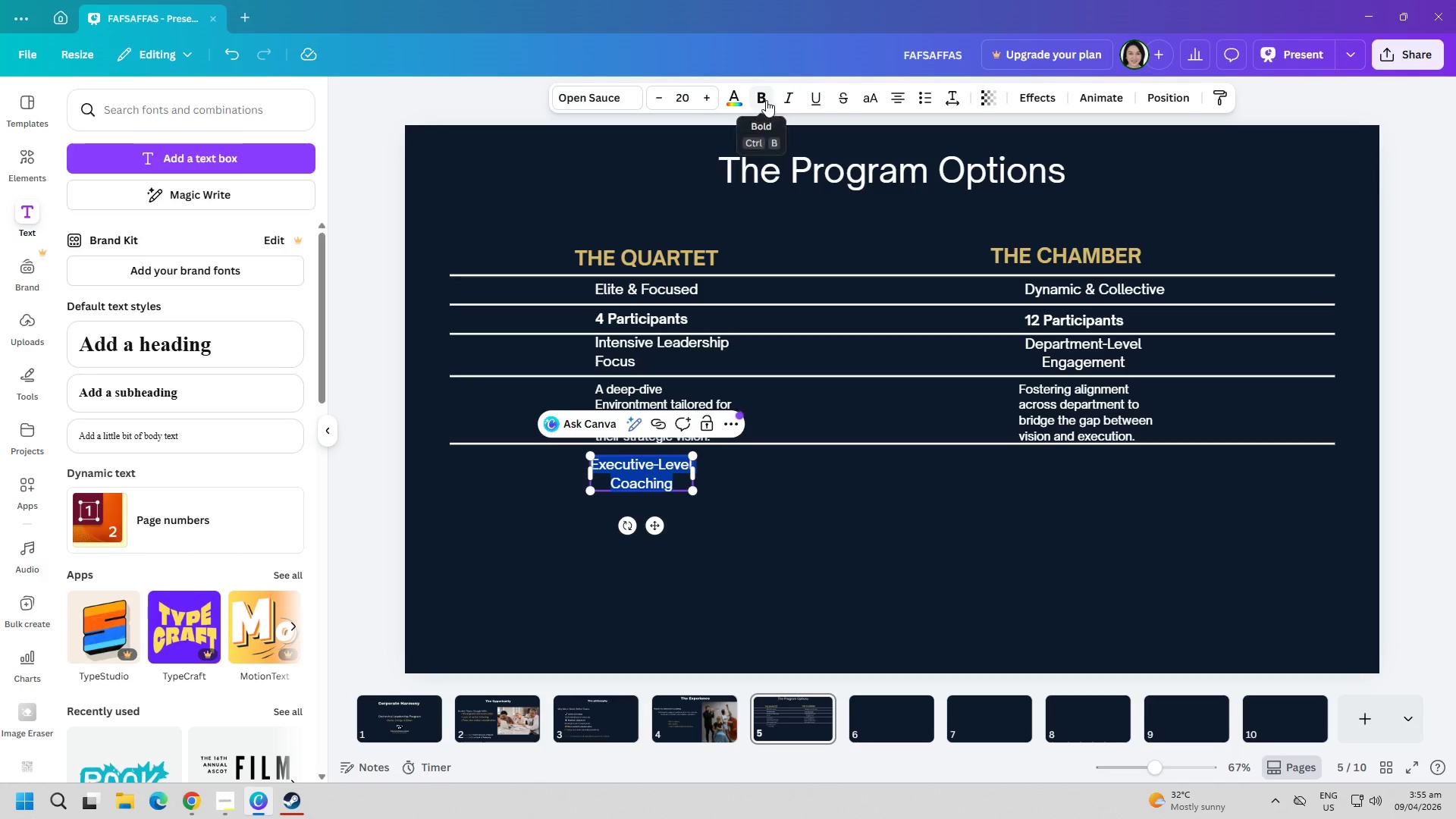 
double_click([780, 522])
 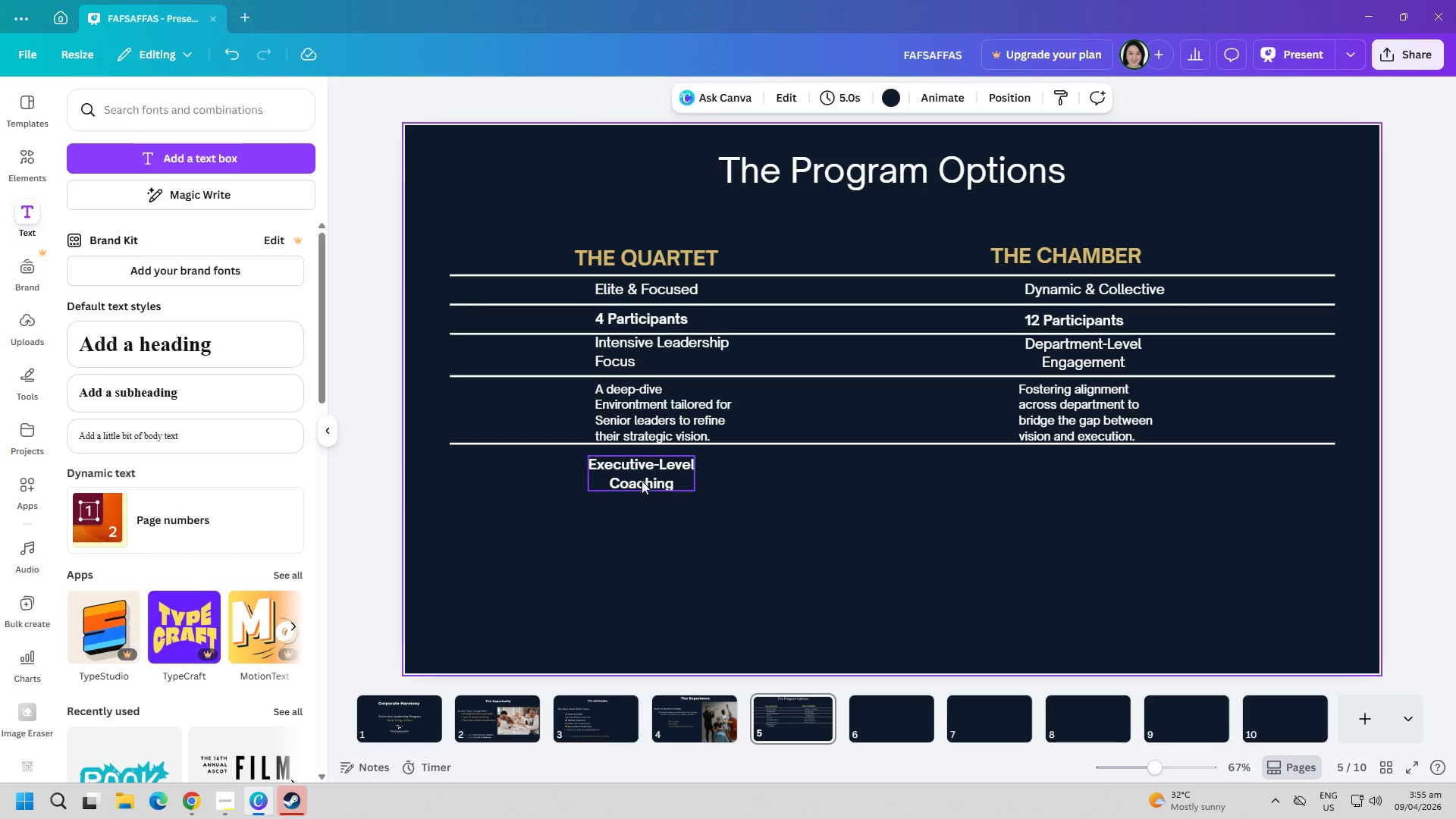 
triple_click([635, 477])
 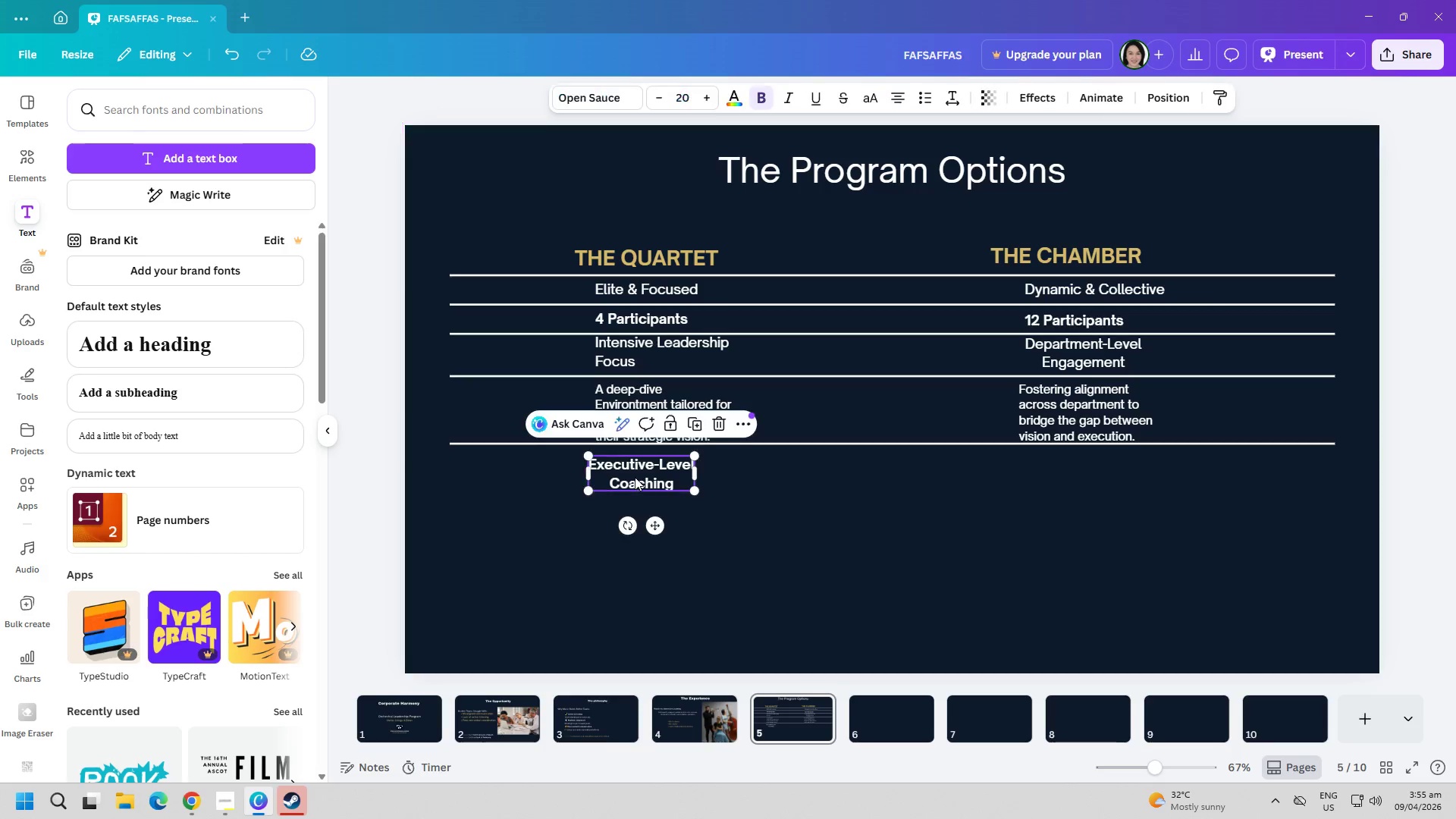 
triple_click([635, 477])
 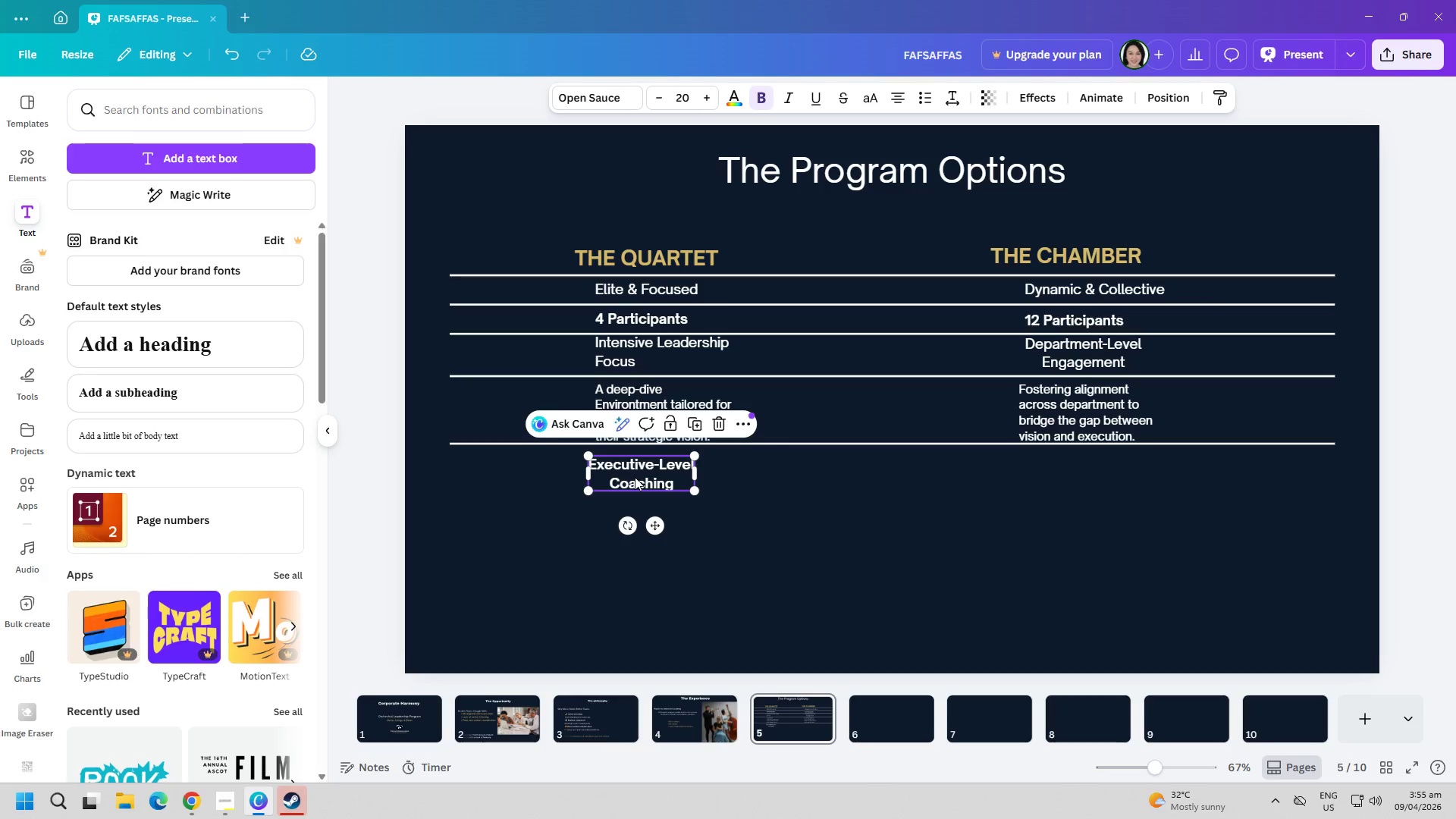 
triple_click([635, 477])
 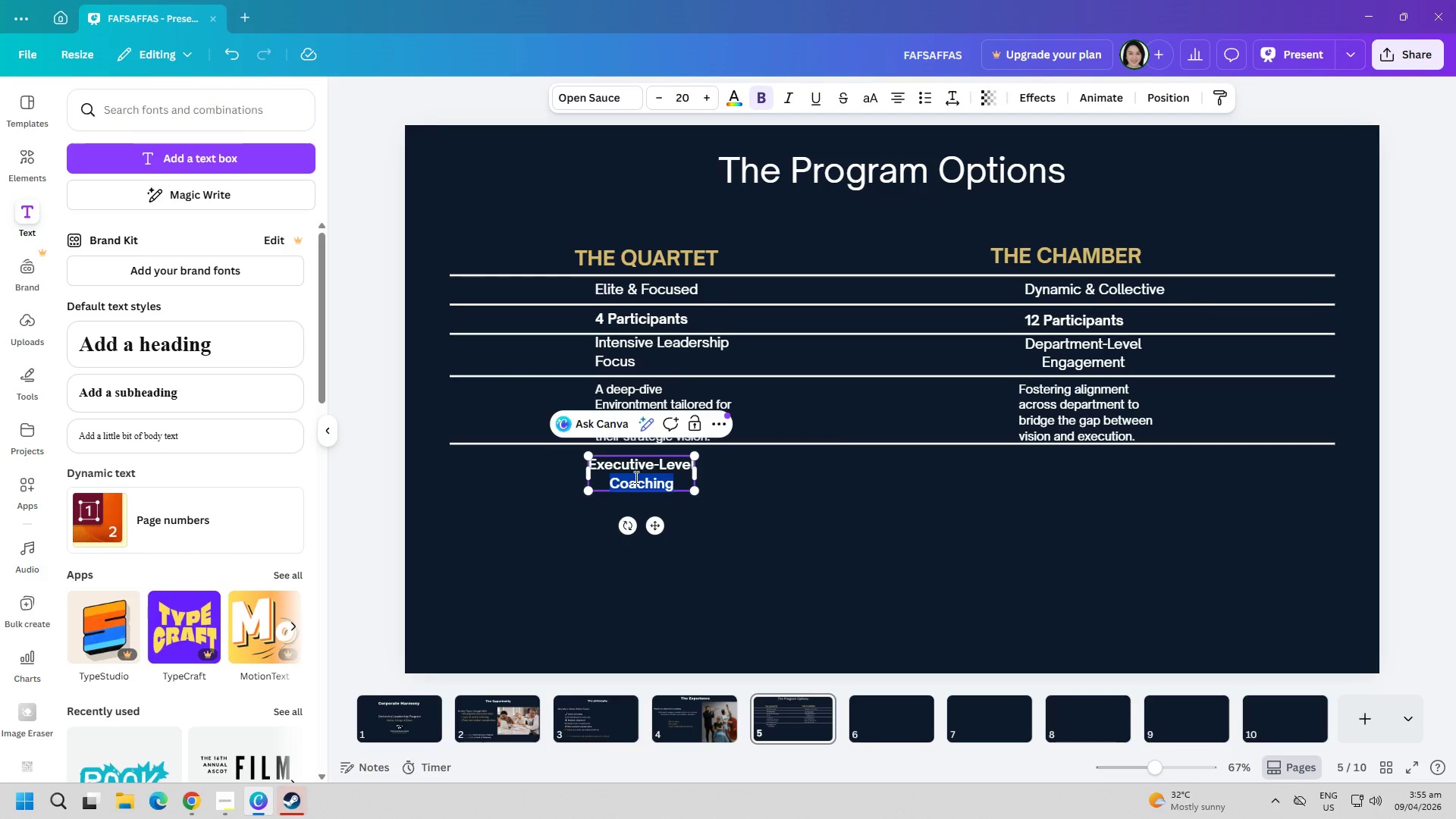 
key(Control+ControlLeft)
 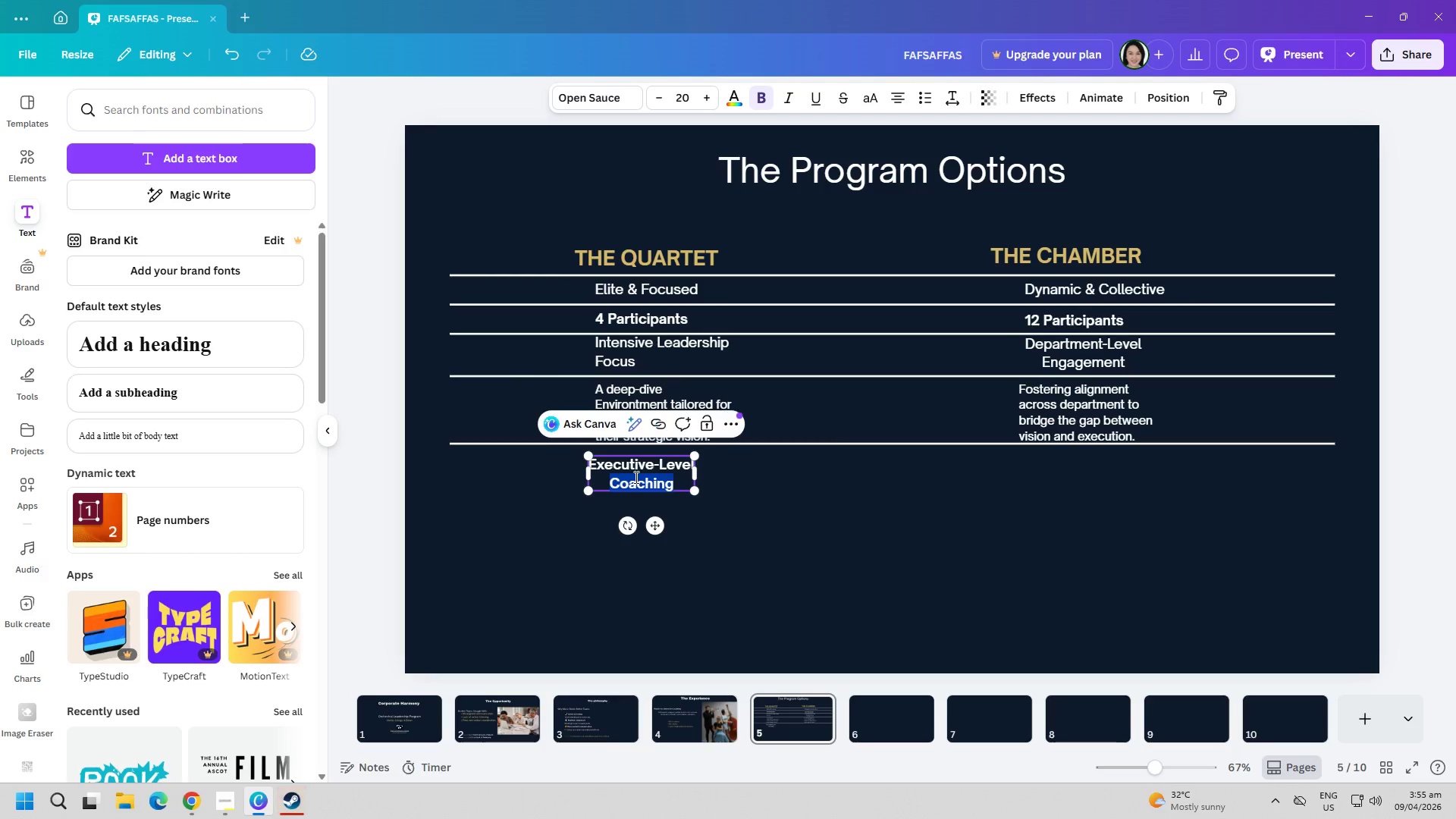 
key(Control+A)
 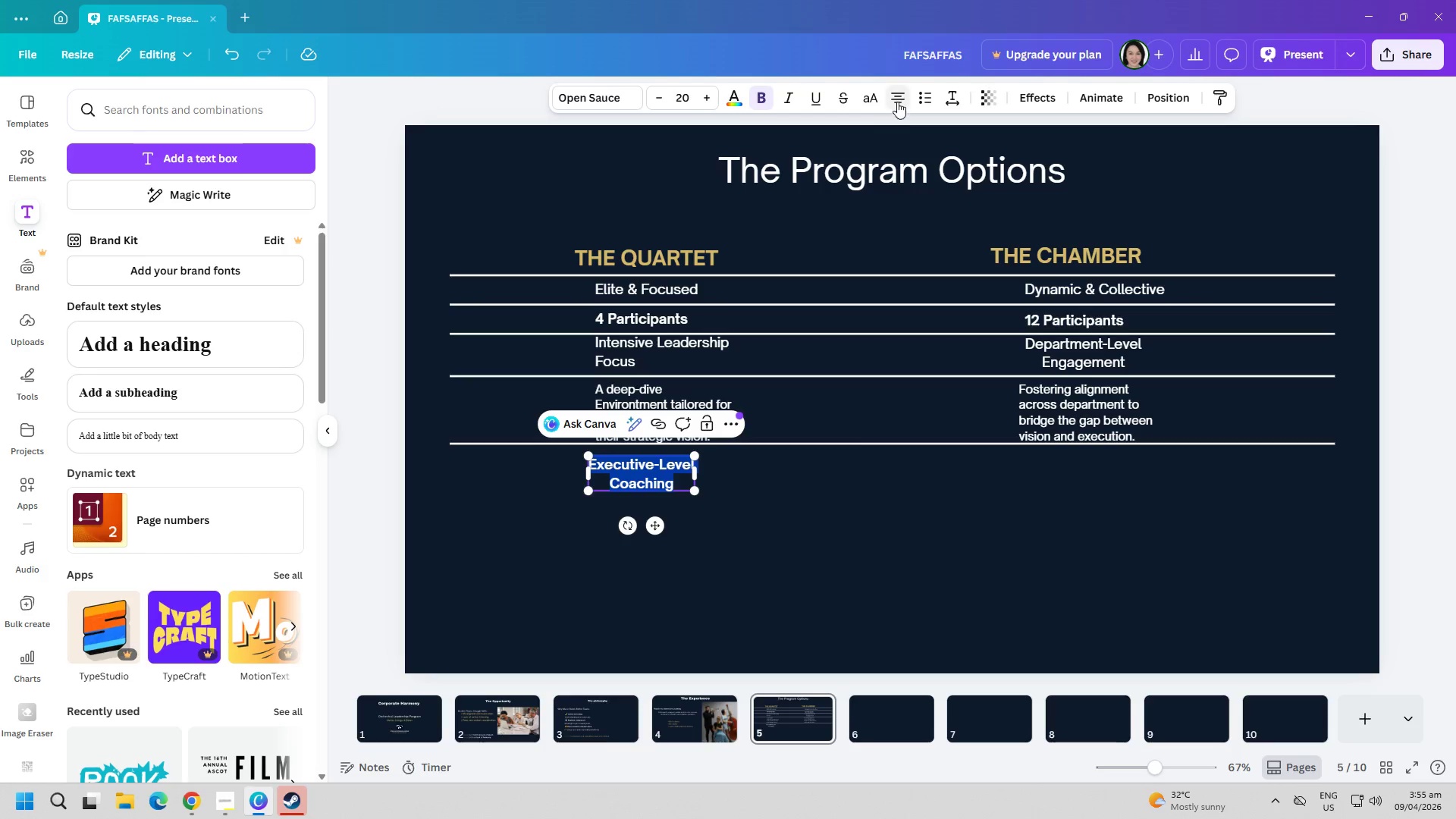 
double_click([824, 507])
 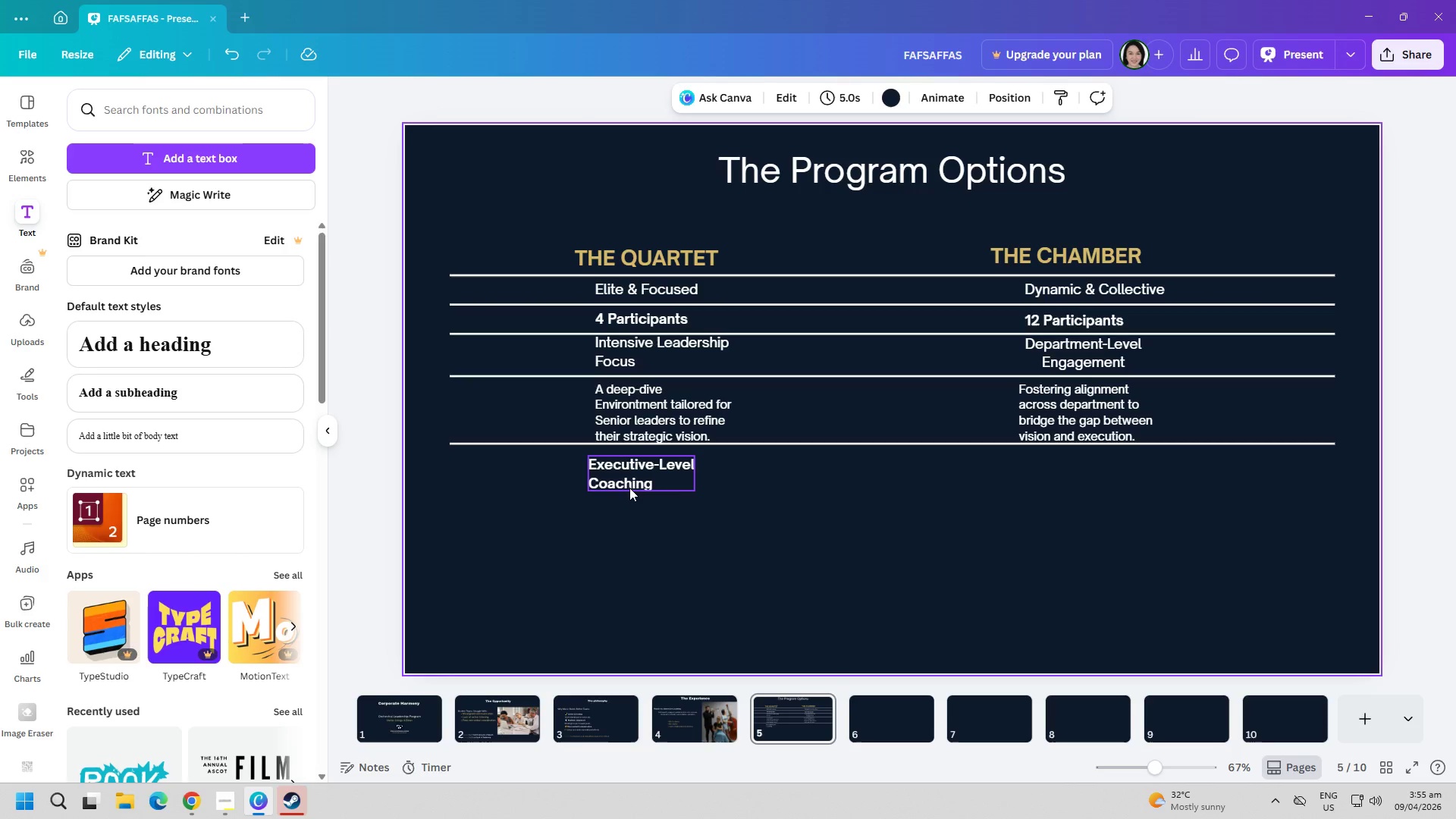 
left_click_drag(start_coordinate=[632, 477], to_coordinate=[639, 474])
 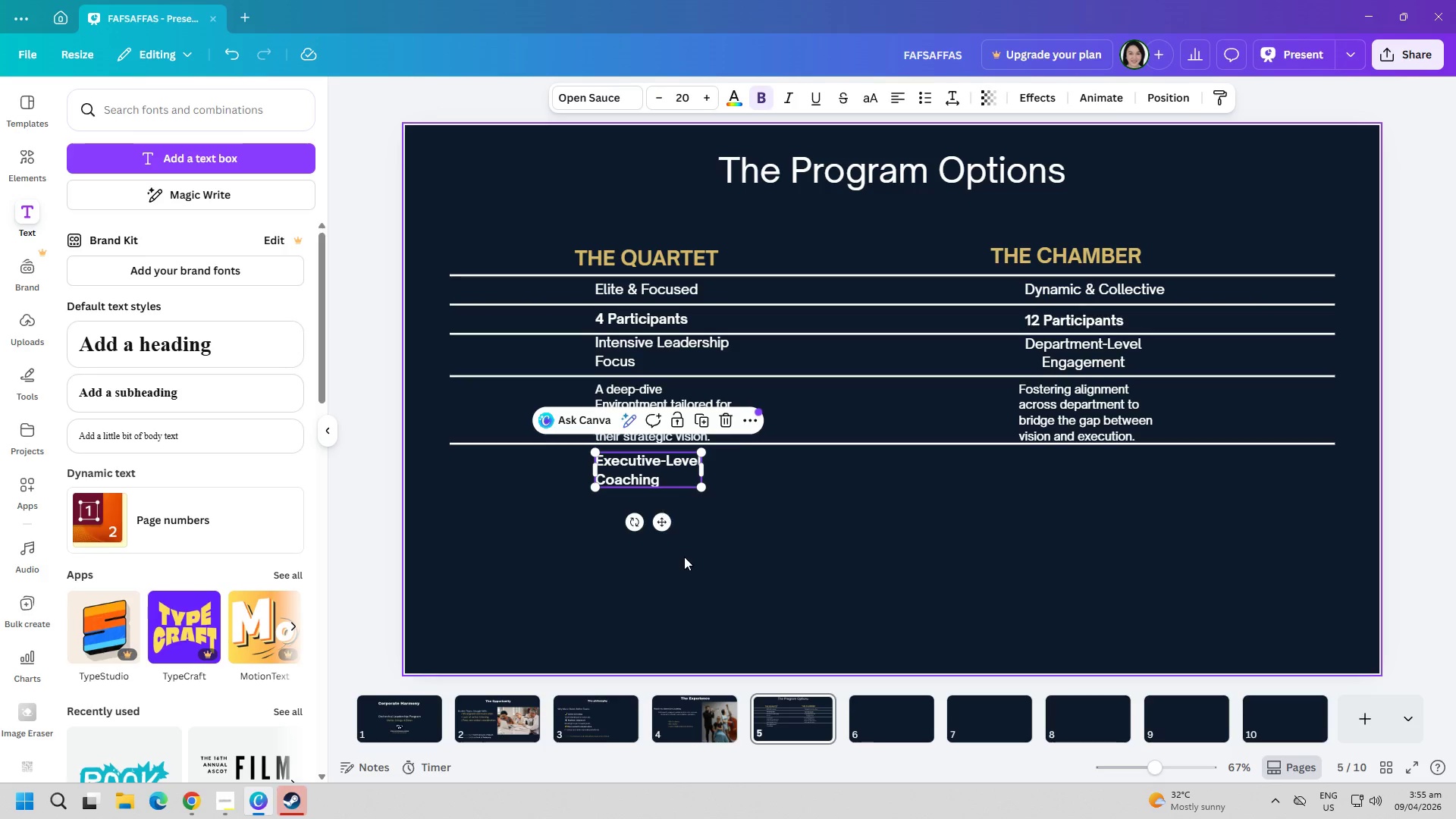 
left_click([686, 562])
 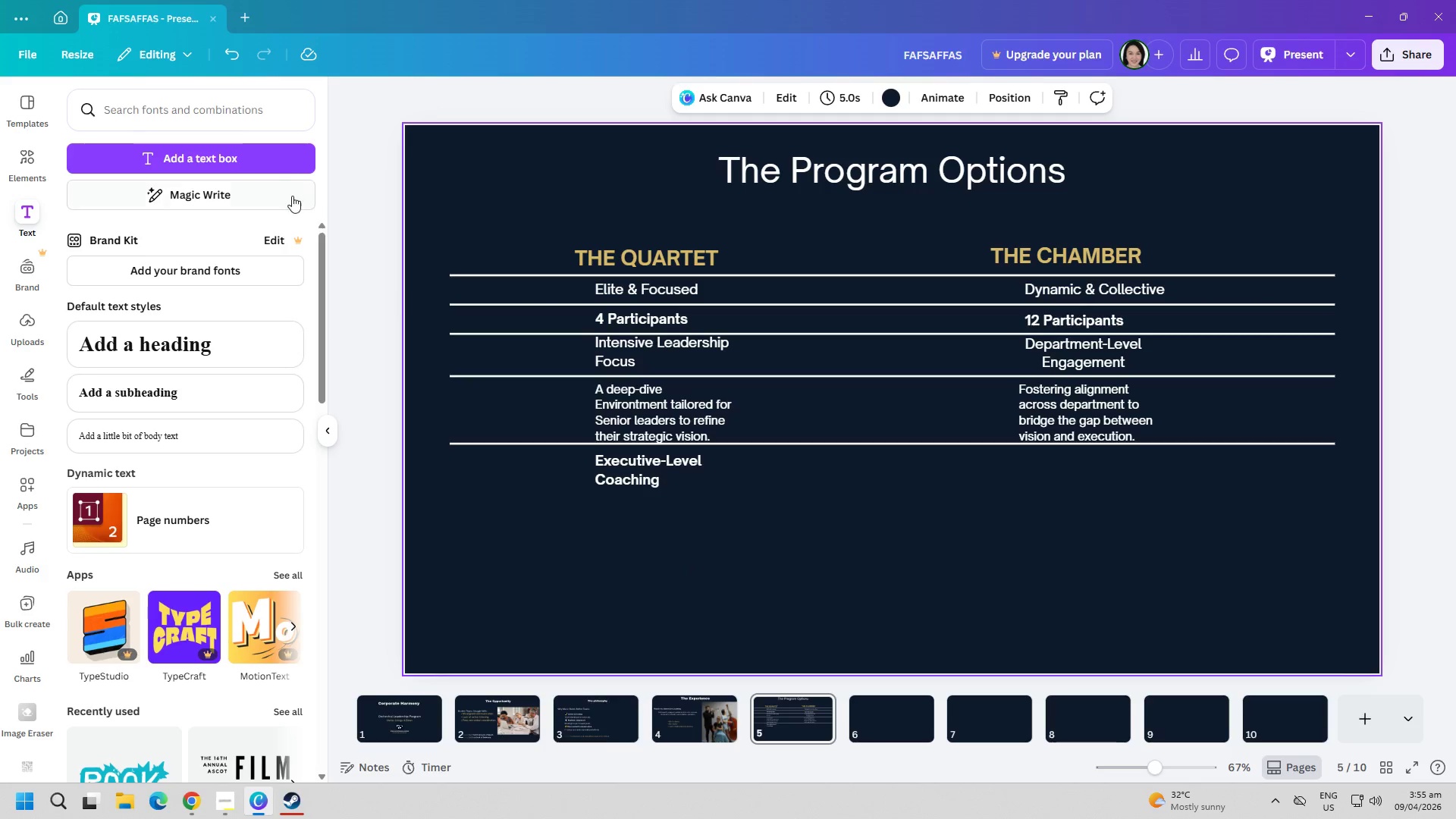 
left_click([261, 162])
 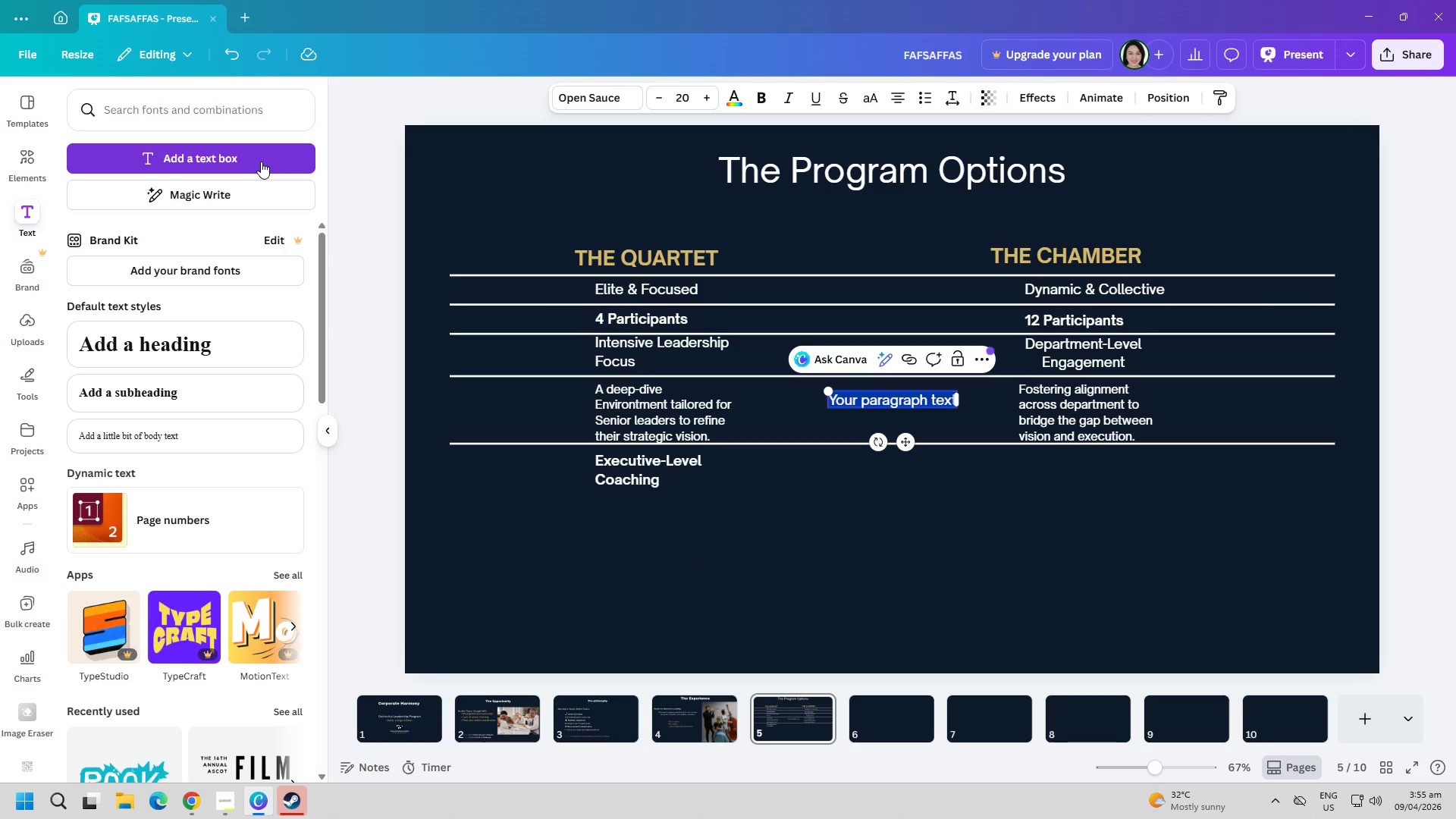 
type(Collaborative Es)
key(Backspace)
type(xercises)
 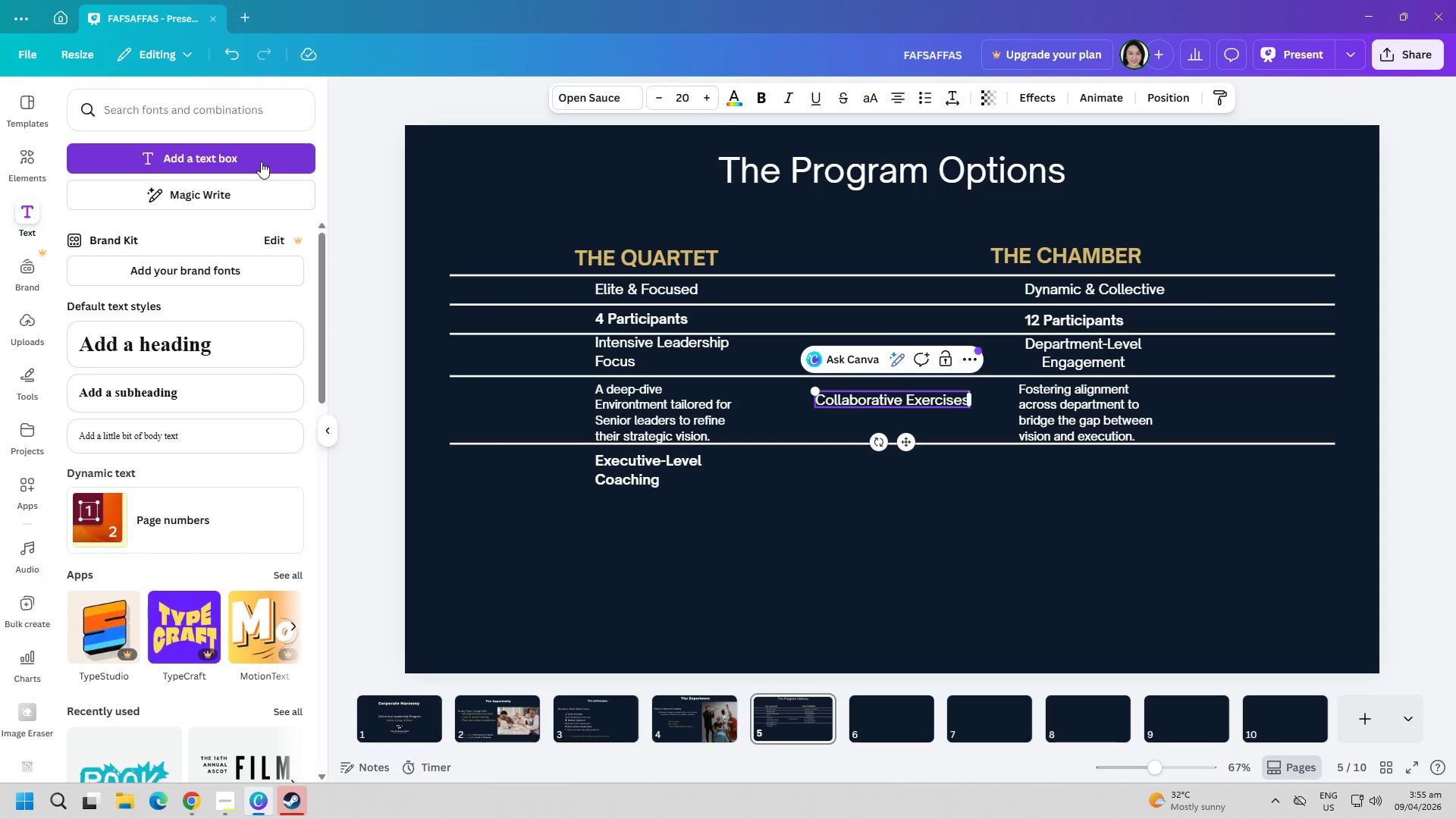 
key(Control+A)
 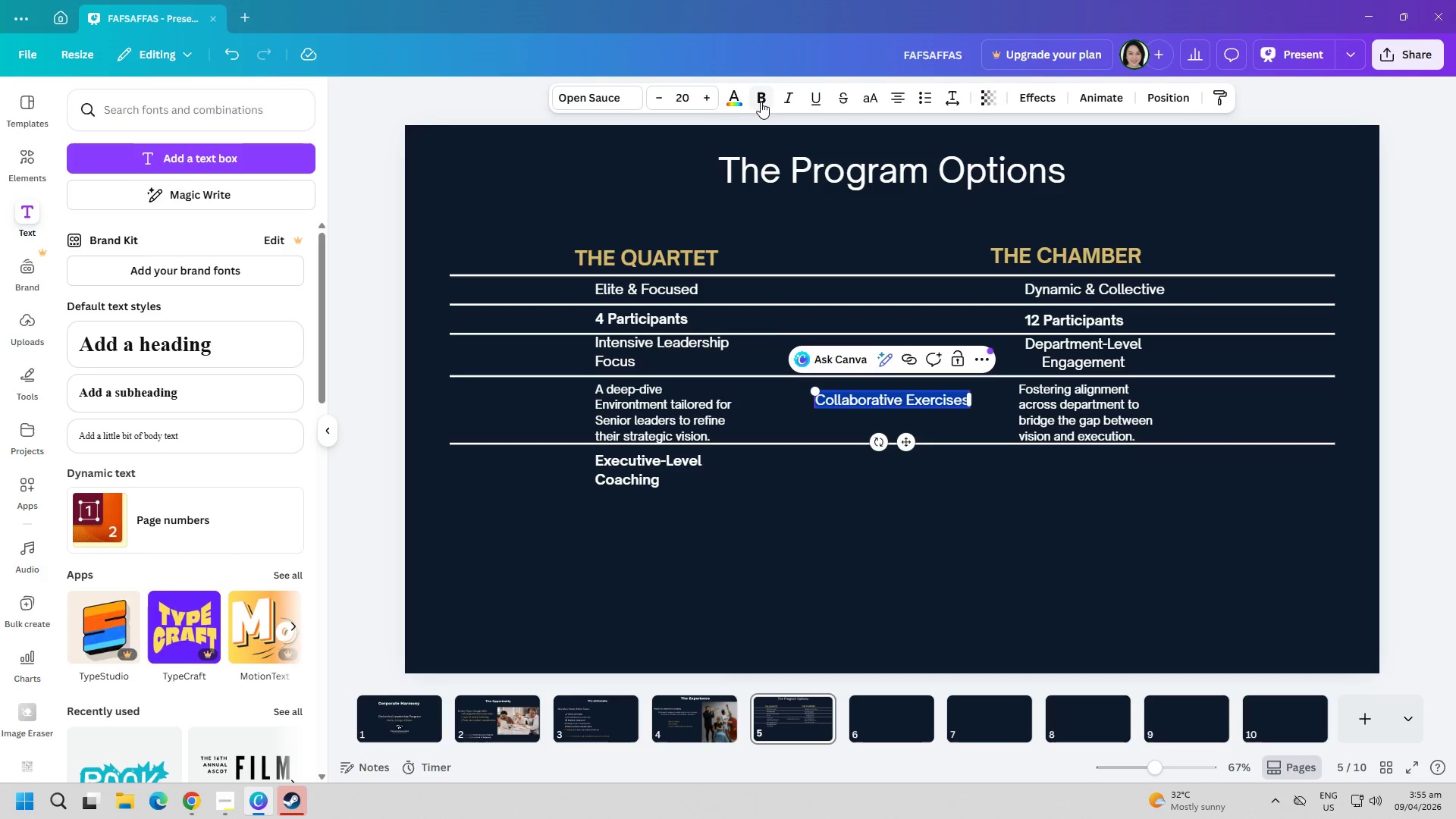 
double_click([843, 513])
 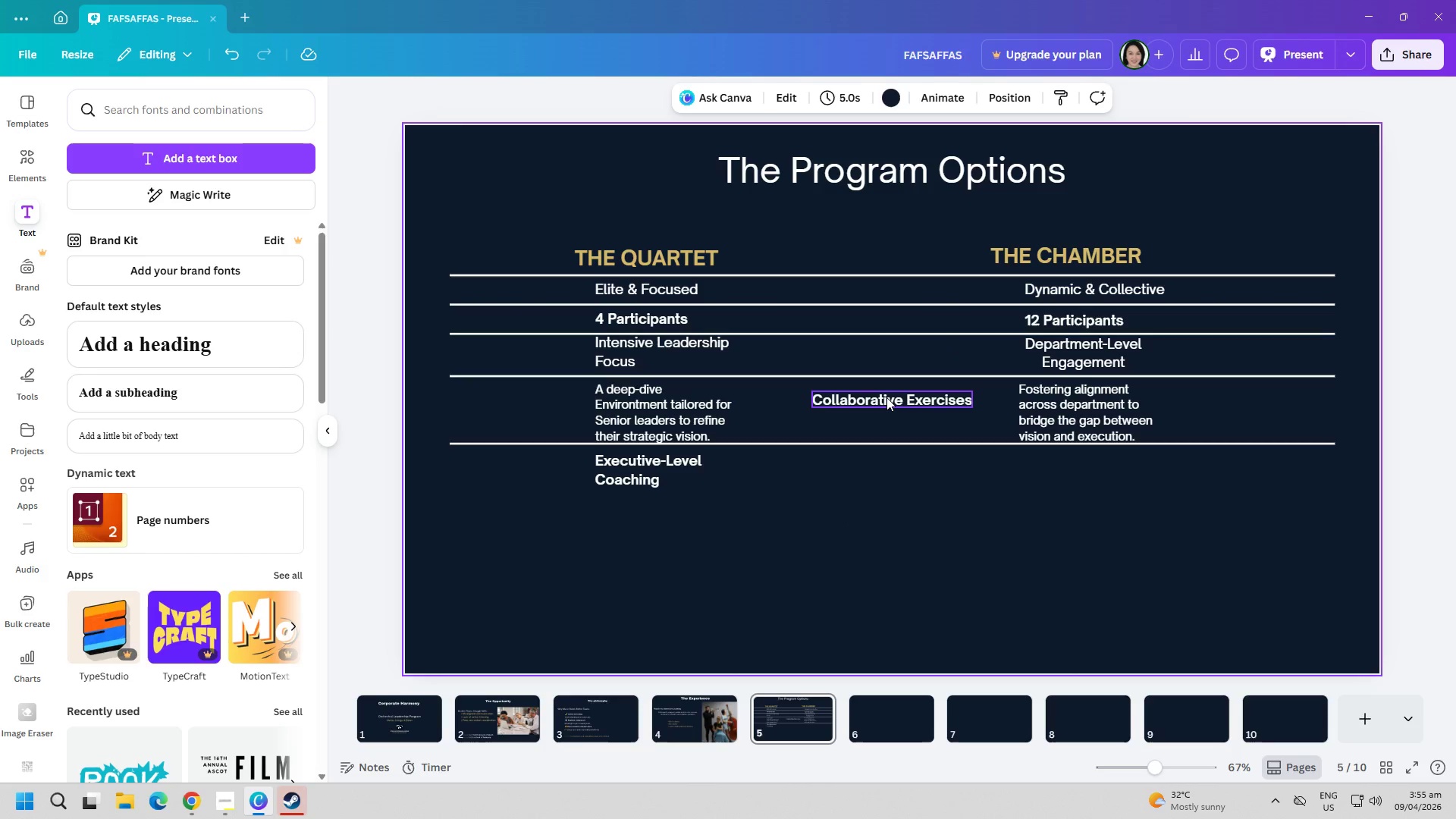 
left_click_drag(start_coordinate=[886, 397], to_coordinate=[1095, 459])
 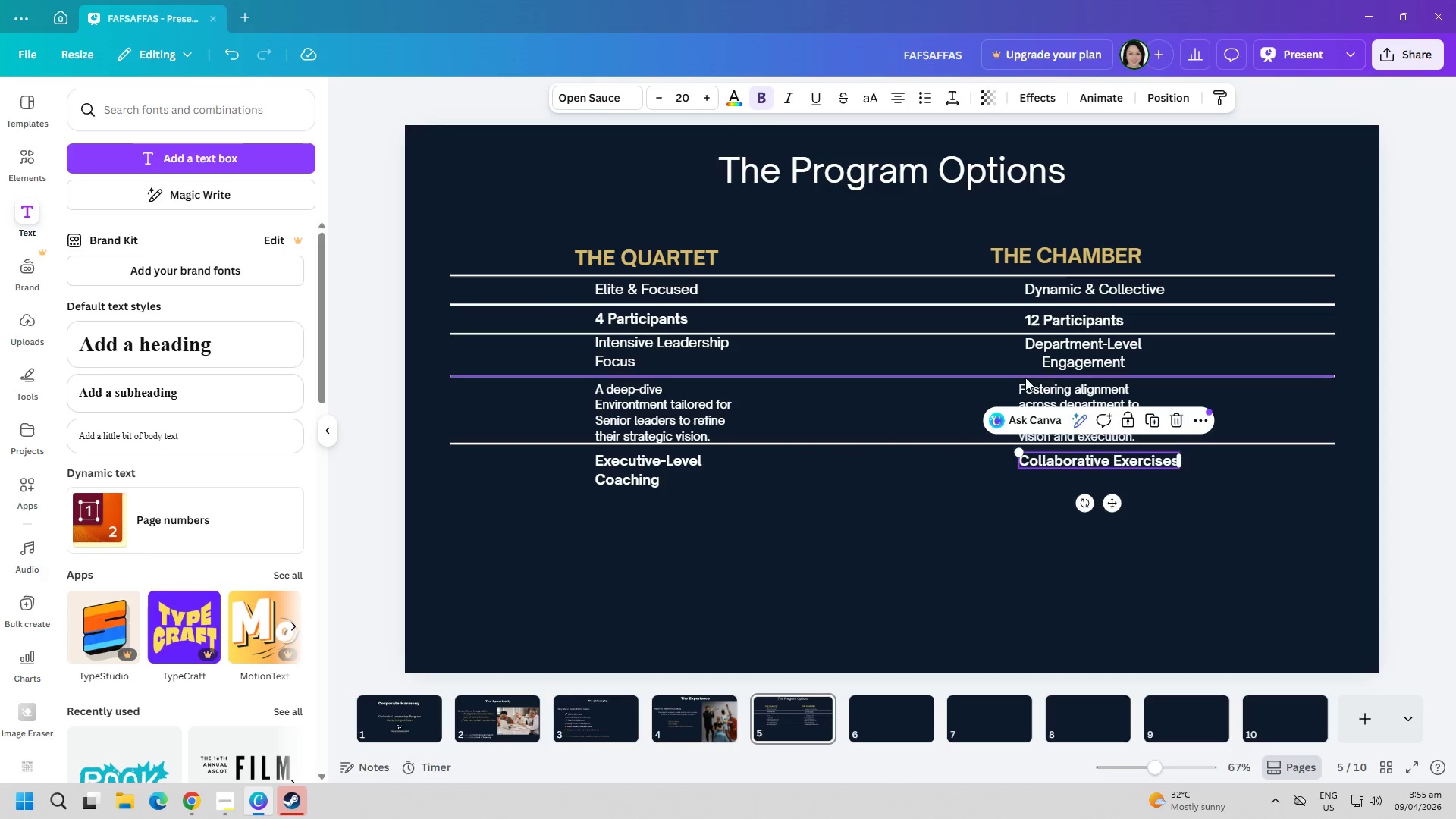 
left_click([893, 548])
 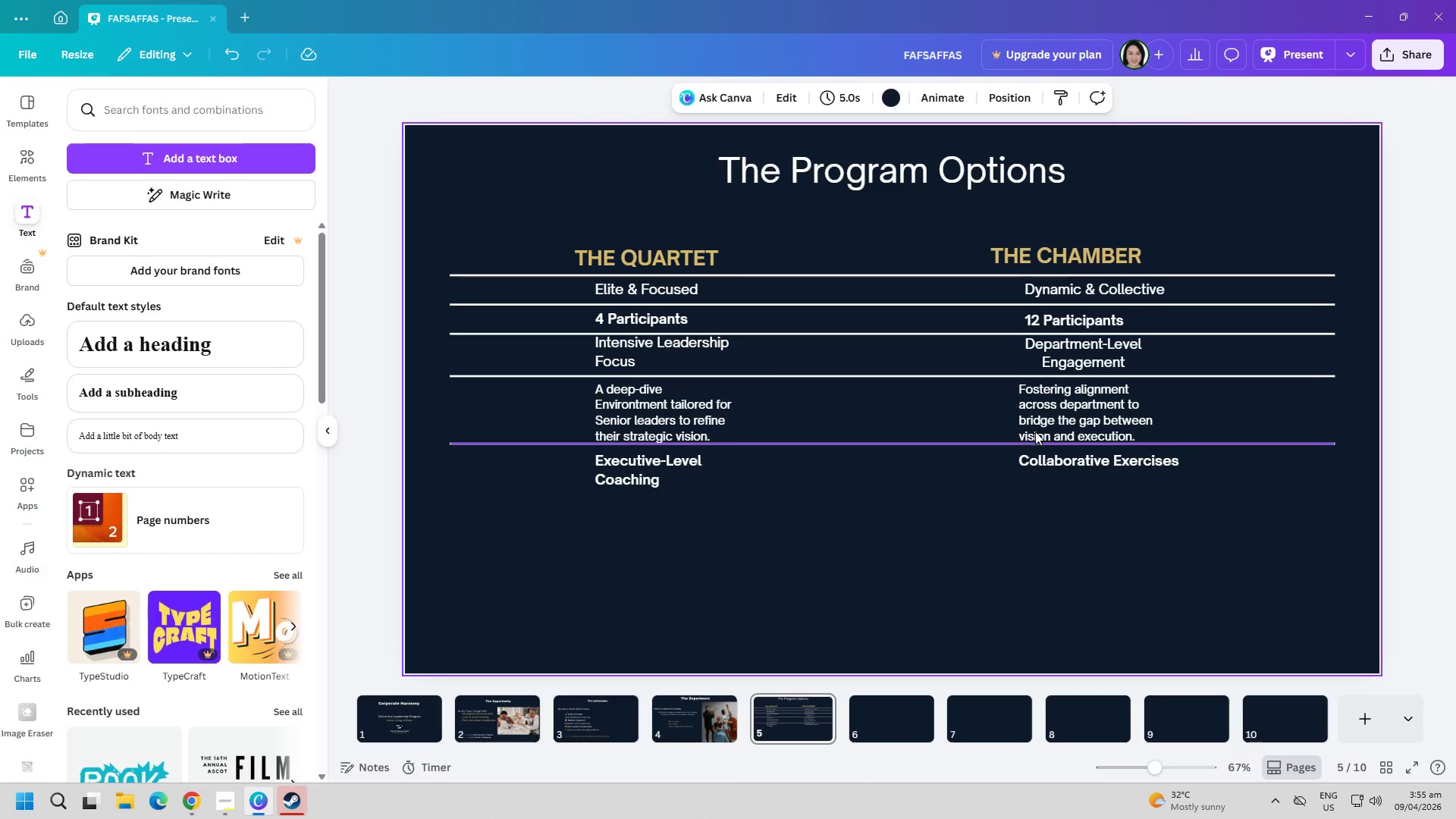 
left_click_drag(start_coordinate=[1042, 421], to_coordinate=[1048, 421])
 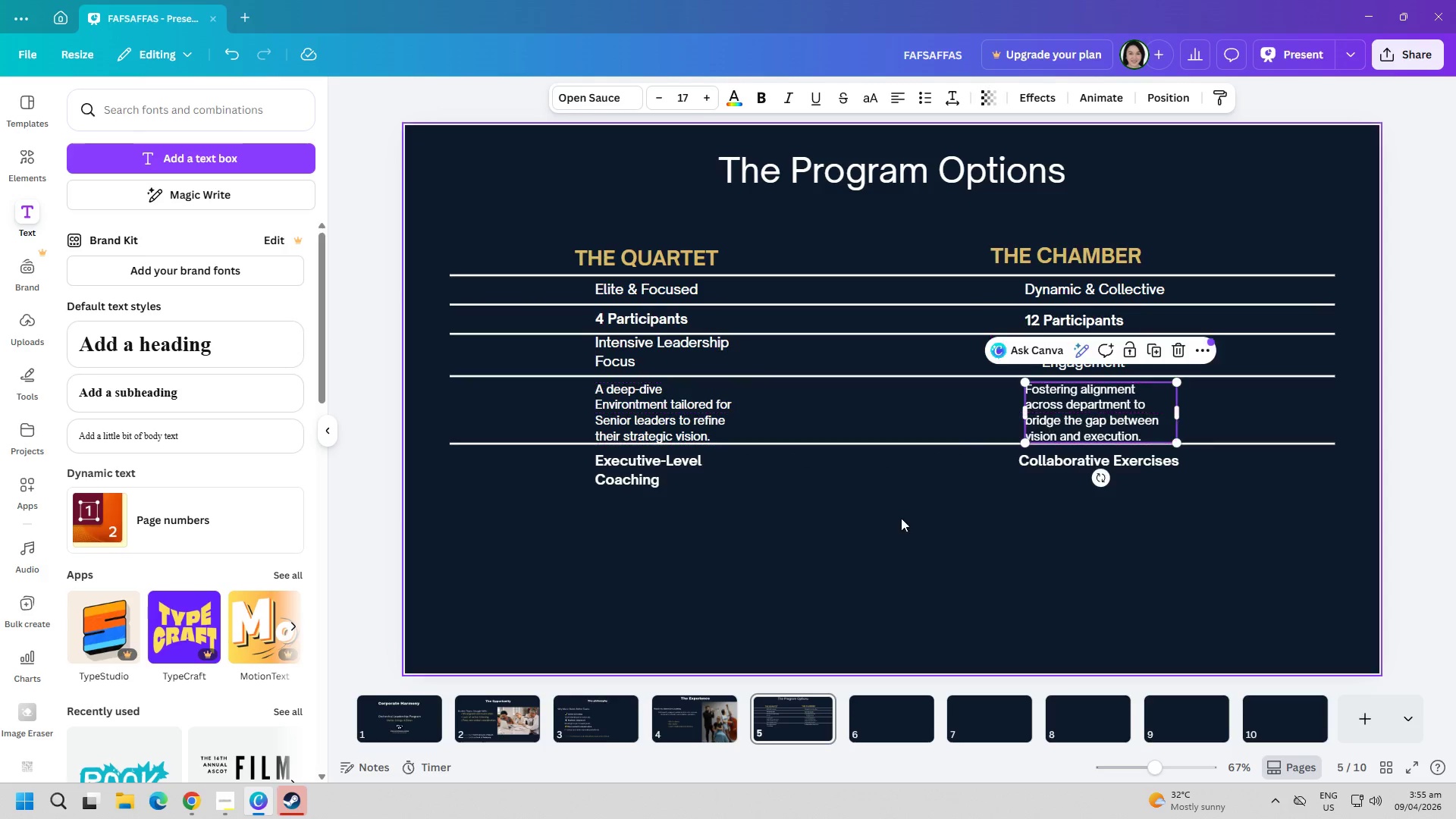 
left_click([839, 541])
 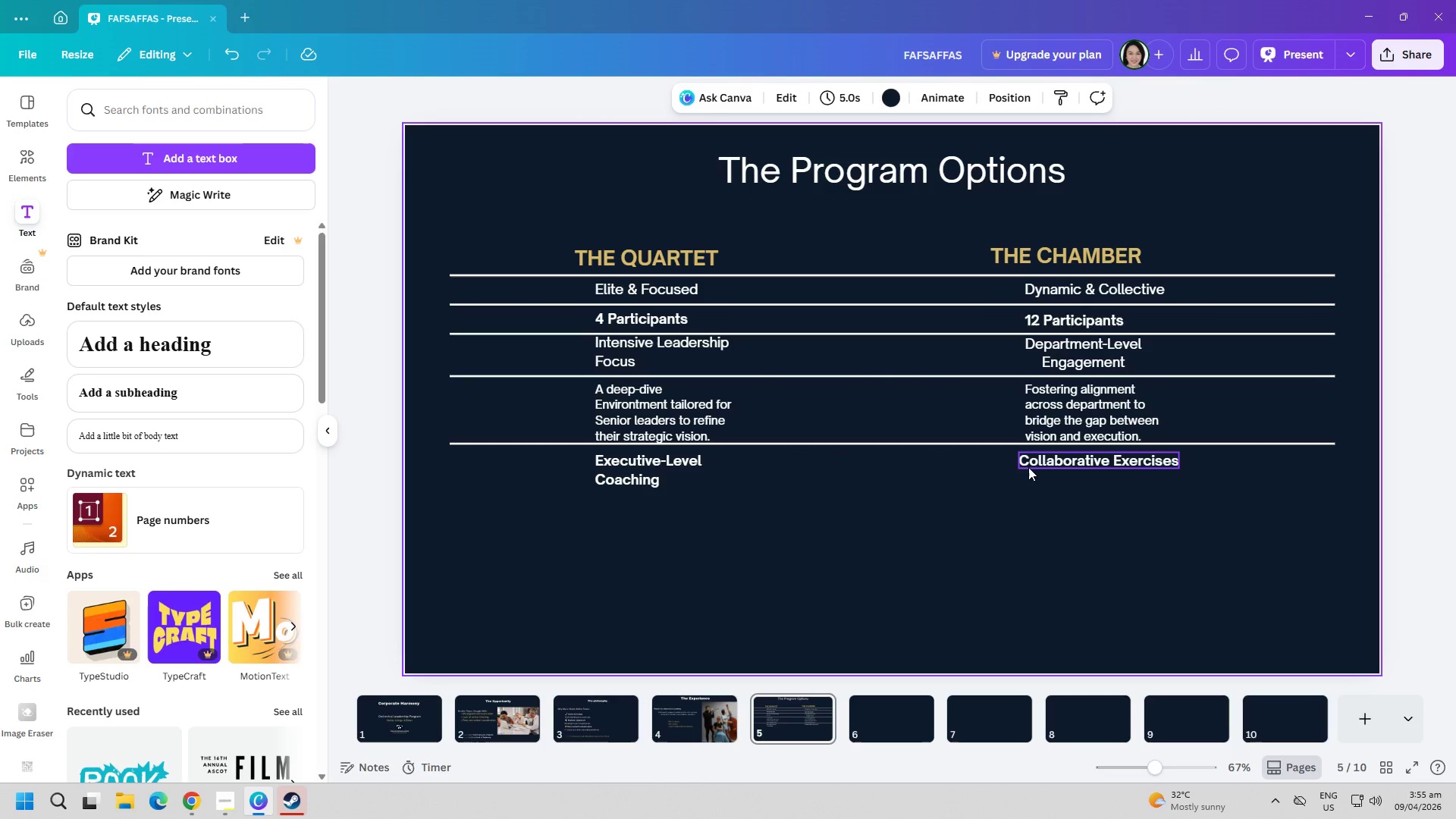 
left_click_drag(start_coordinate=[1034, 466], to_coordinate=[1042, 466])
 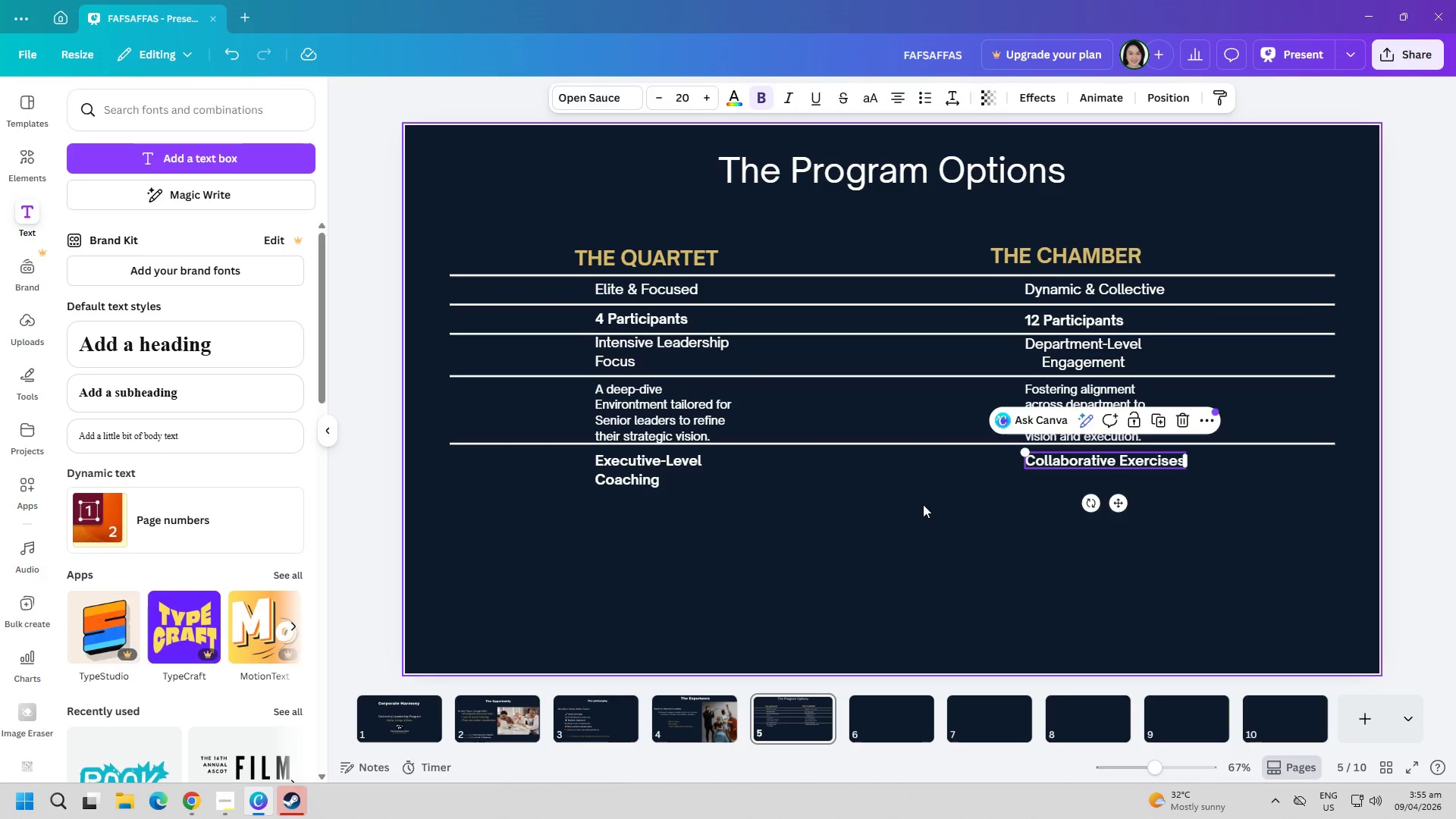 
left_click([880, 511])
 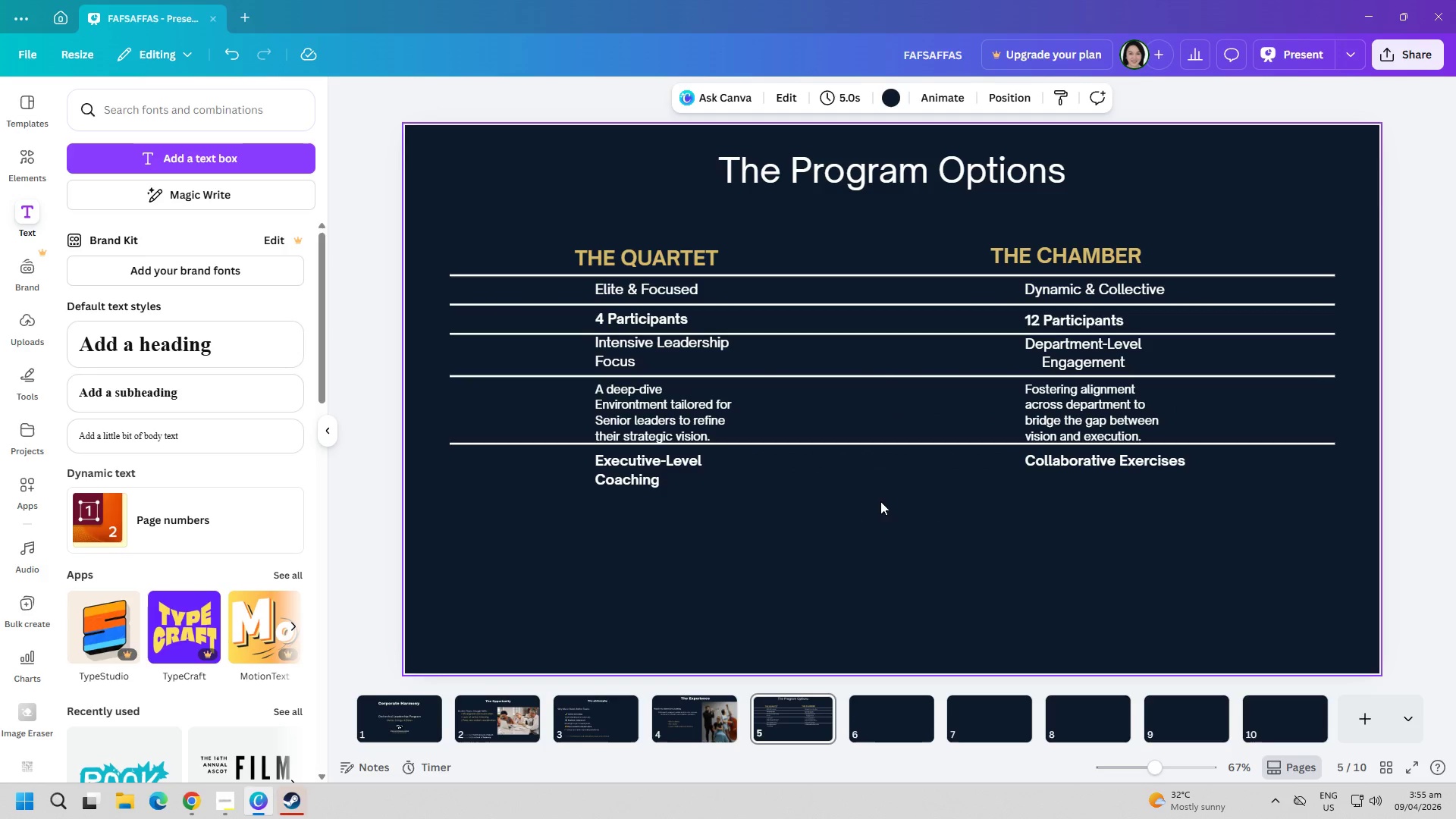 
left_click([834, 443])
 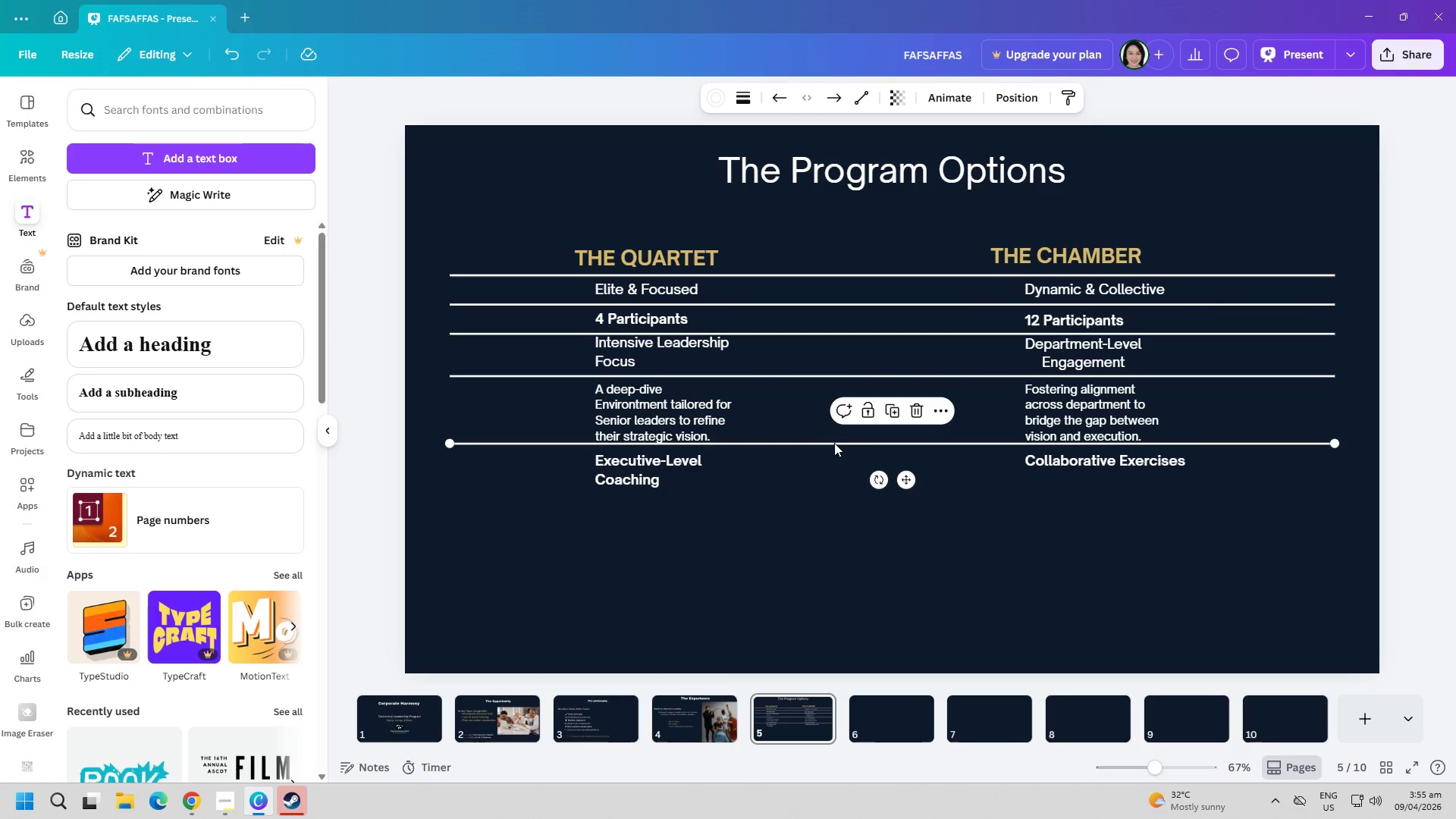 
key(Control+ControlLeft)
 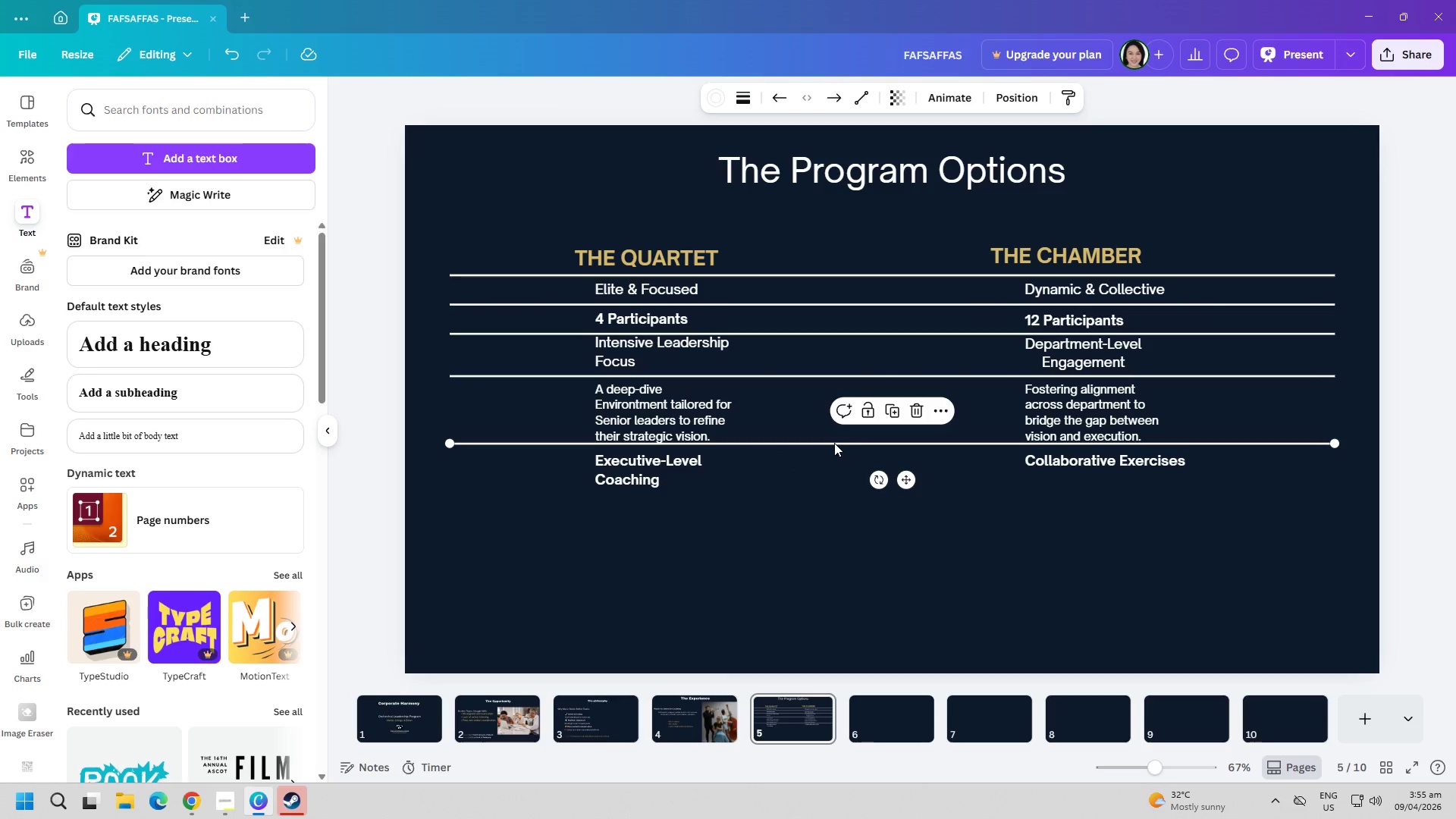 
key(Control+C)
 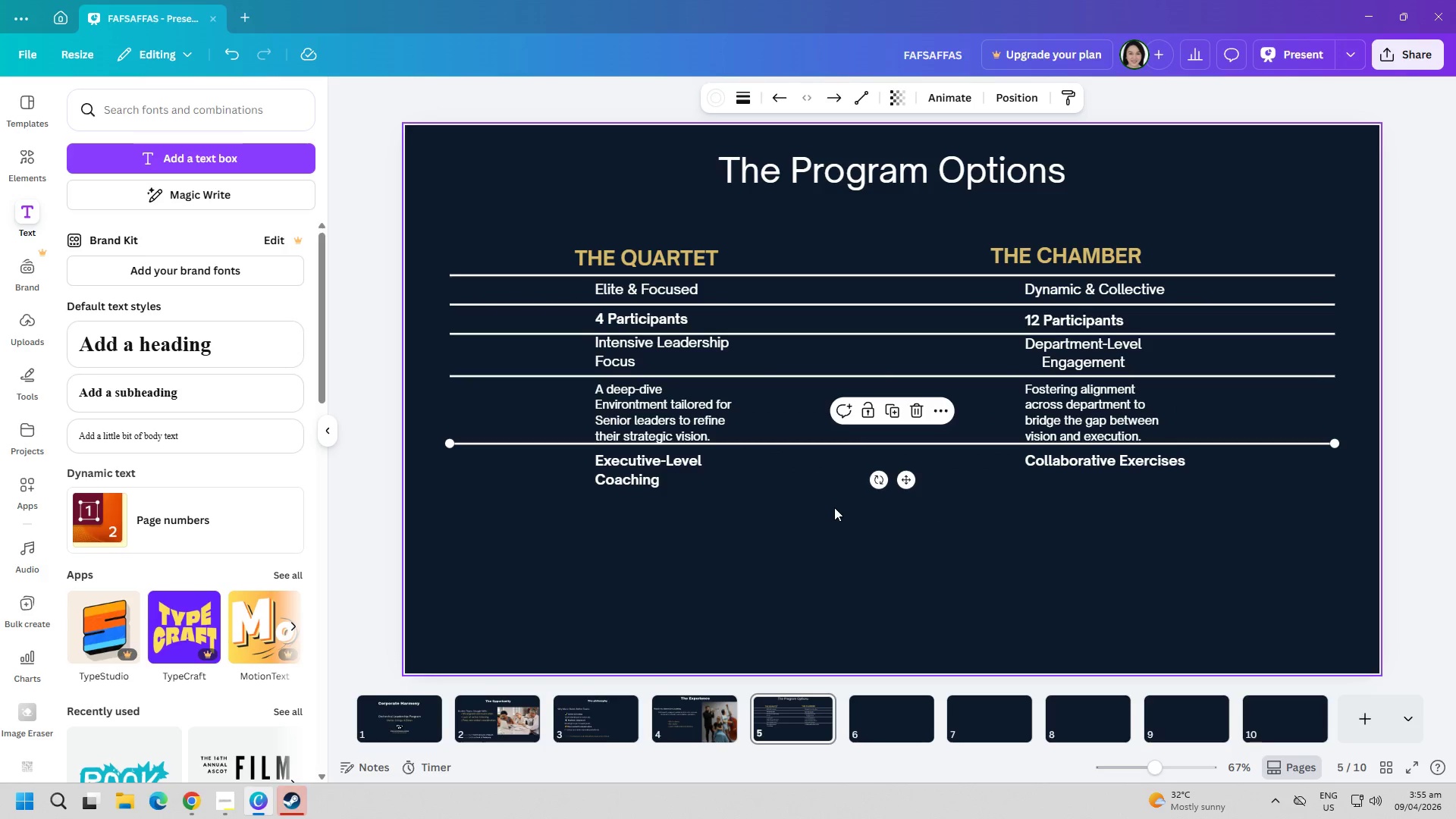 
left_click([819, 533])
 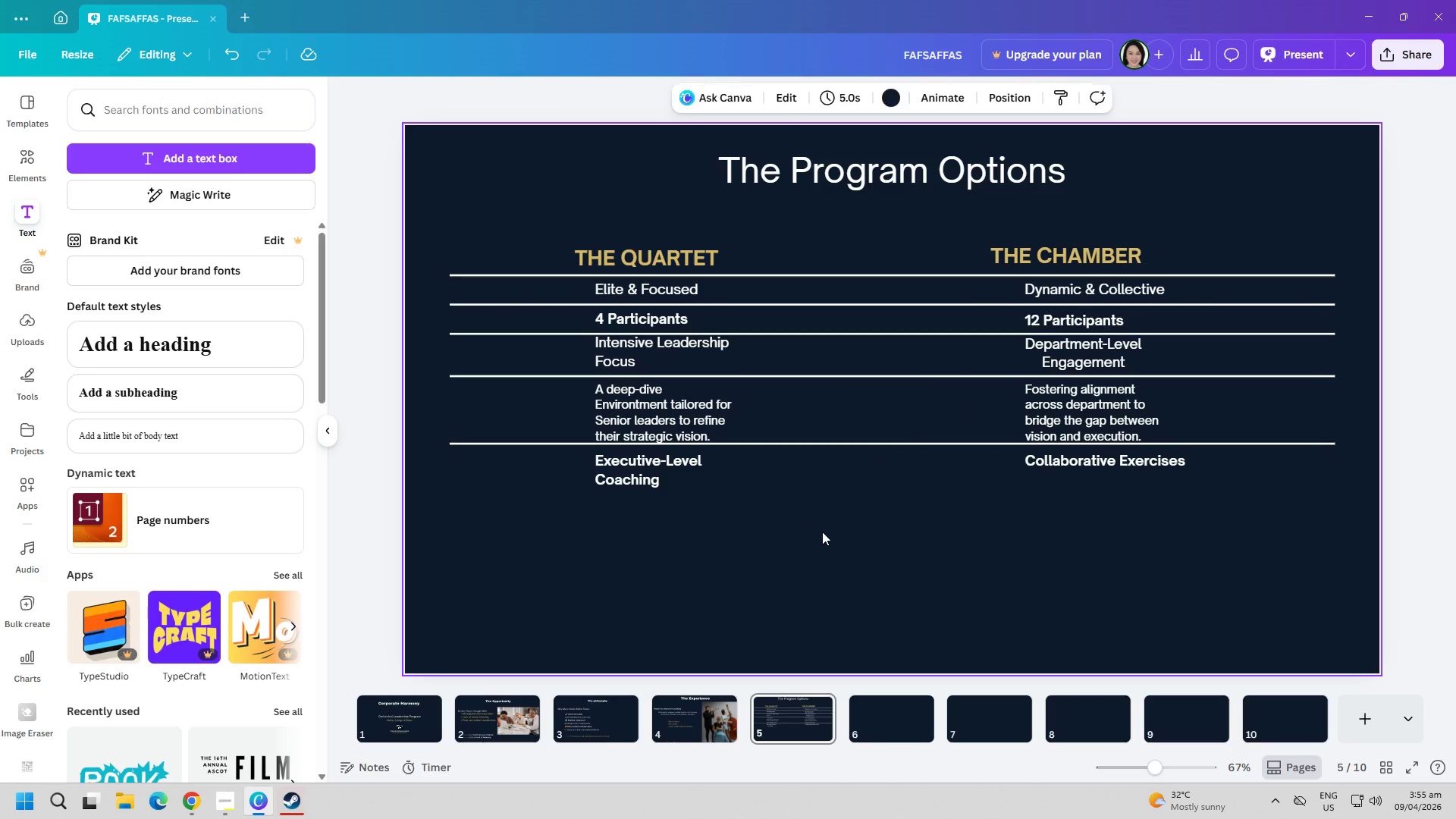 
key(Control+ControlLeft)
 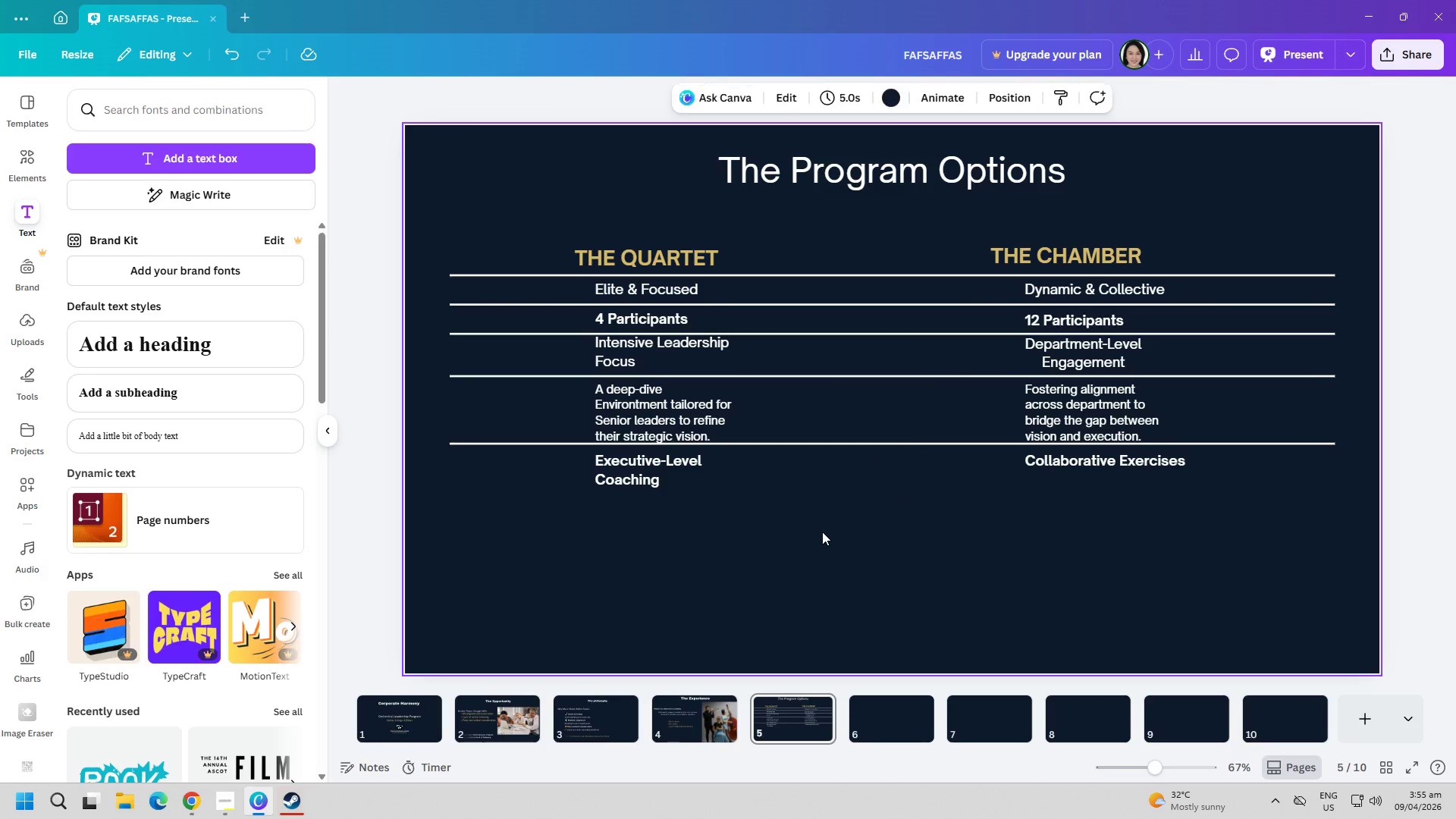 
key(Control+V)
 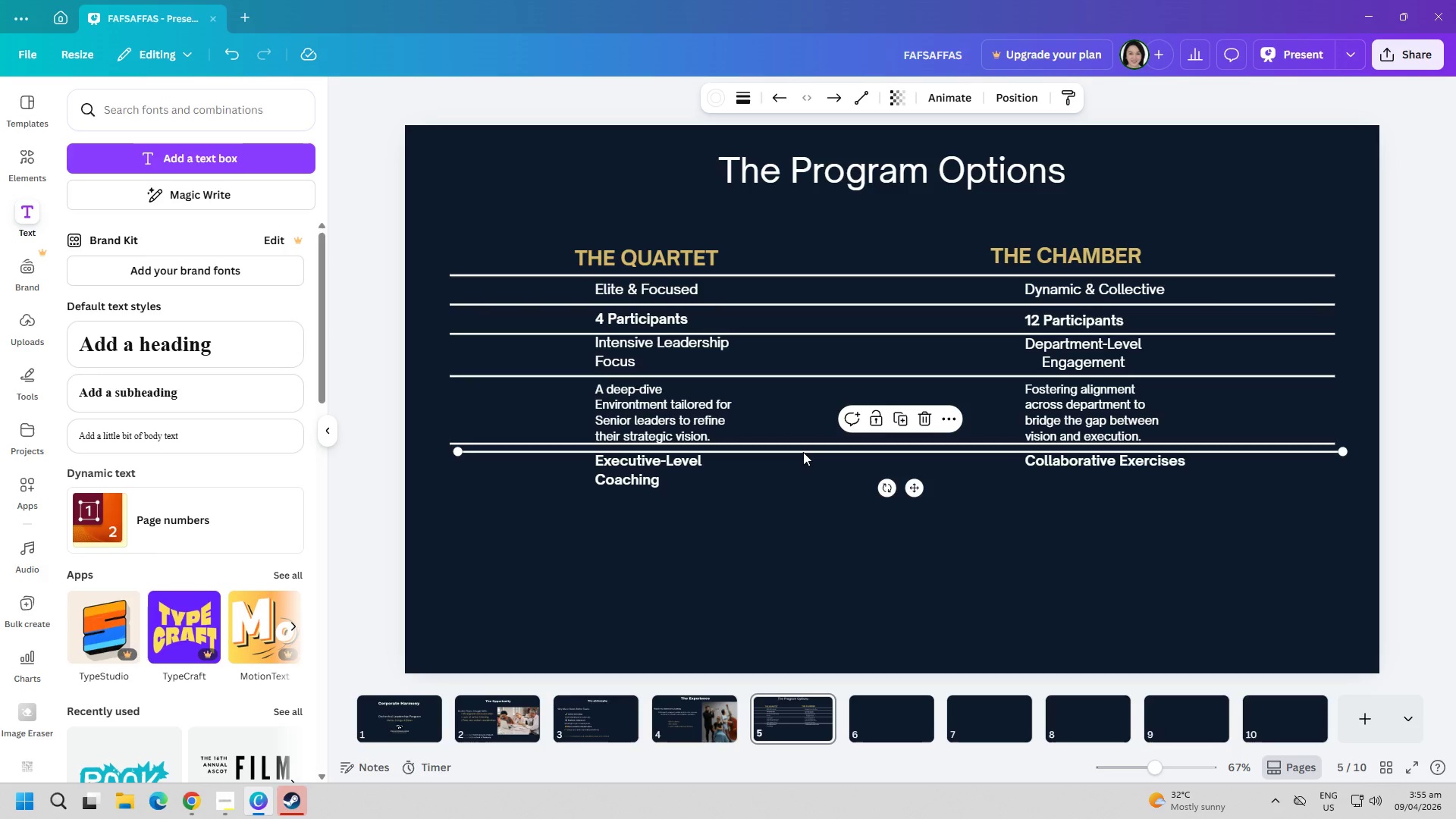 
left_click_drag(start_coordinate=[803, 452], to_coordinate=[796, 491])
 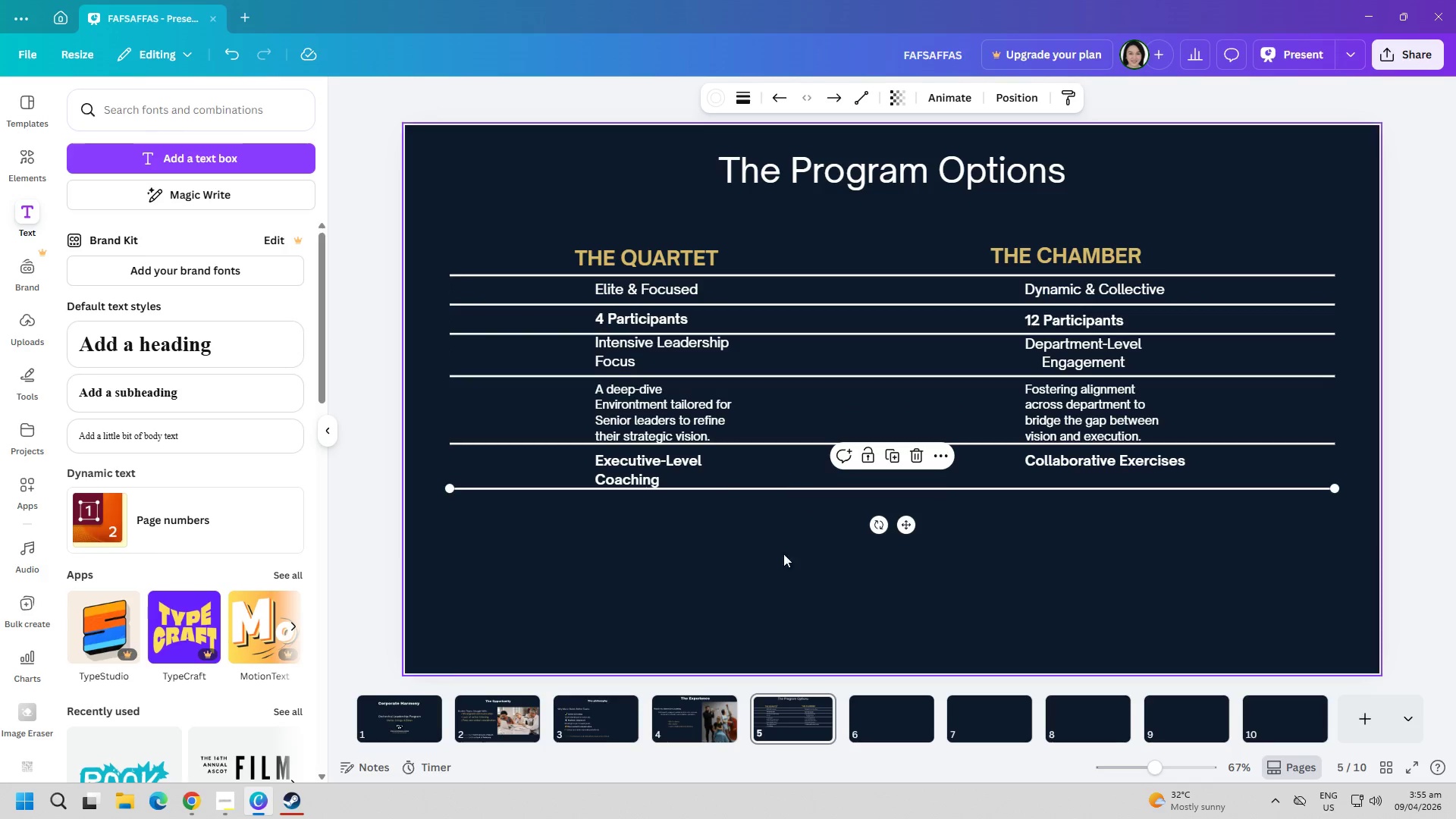 
left_click([780, 574])
 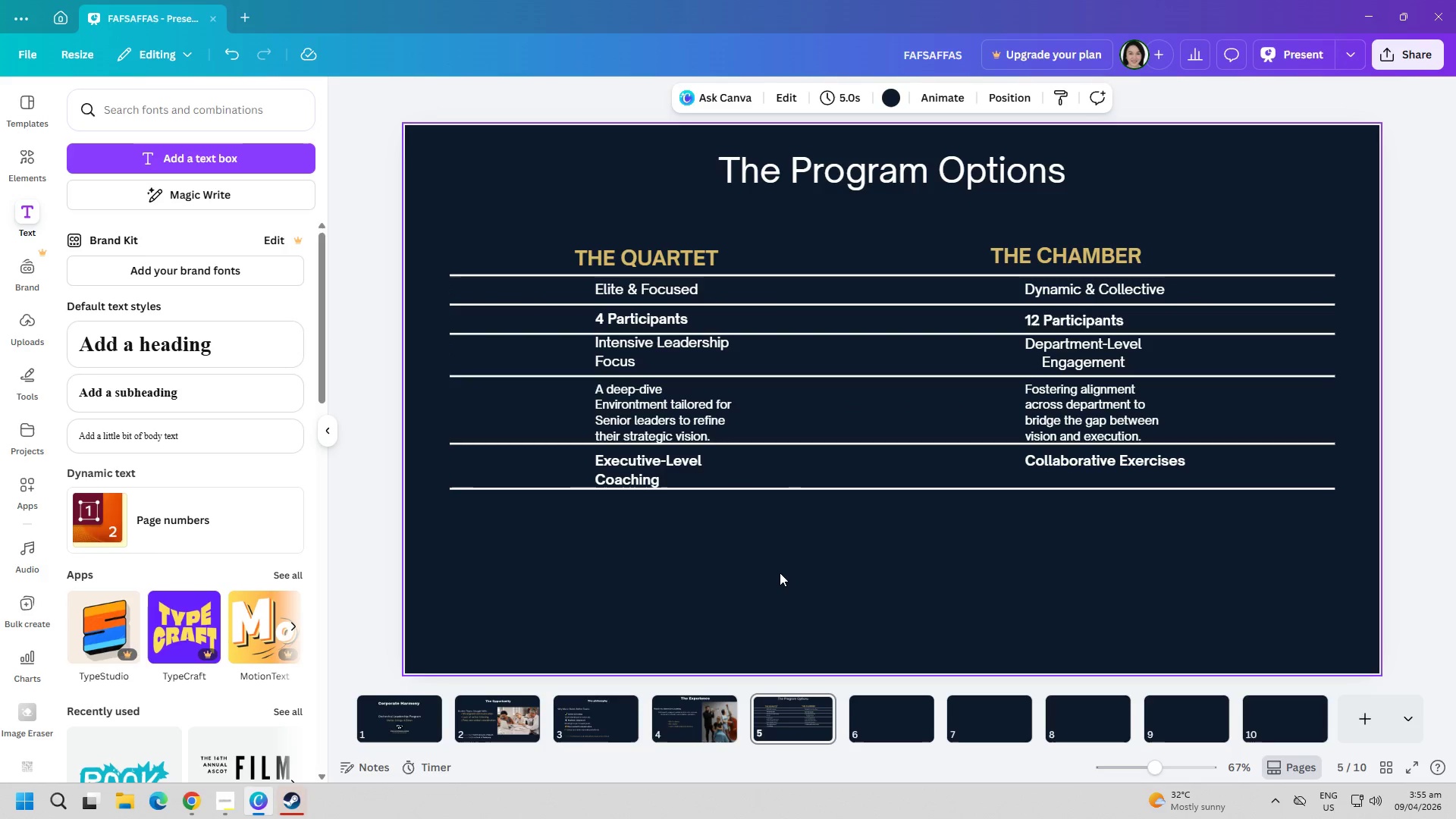 
left_click([247, 167])
 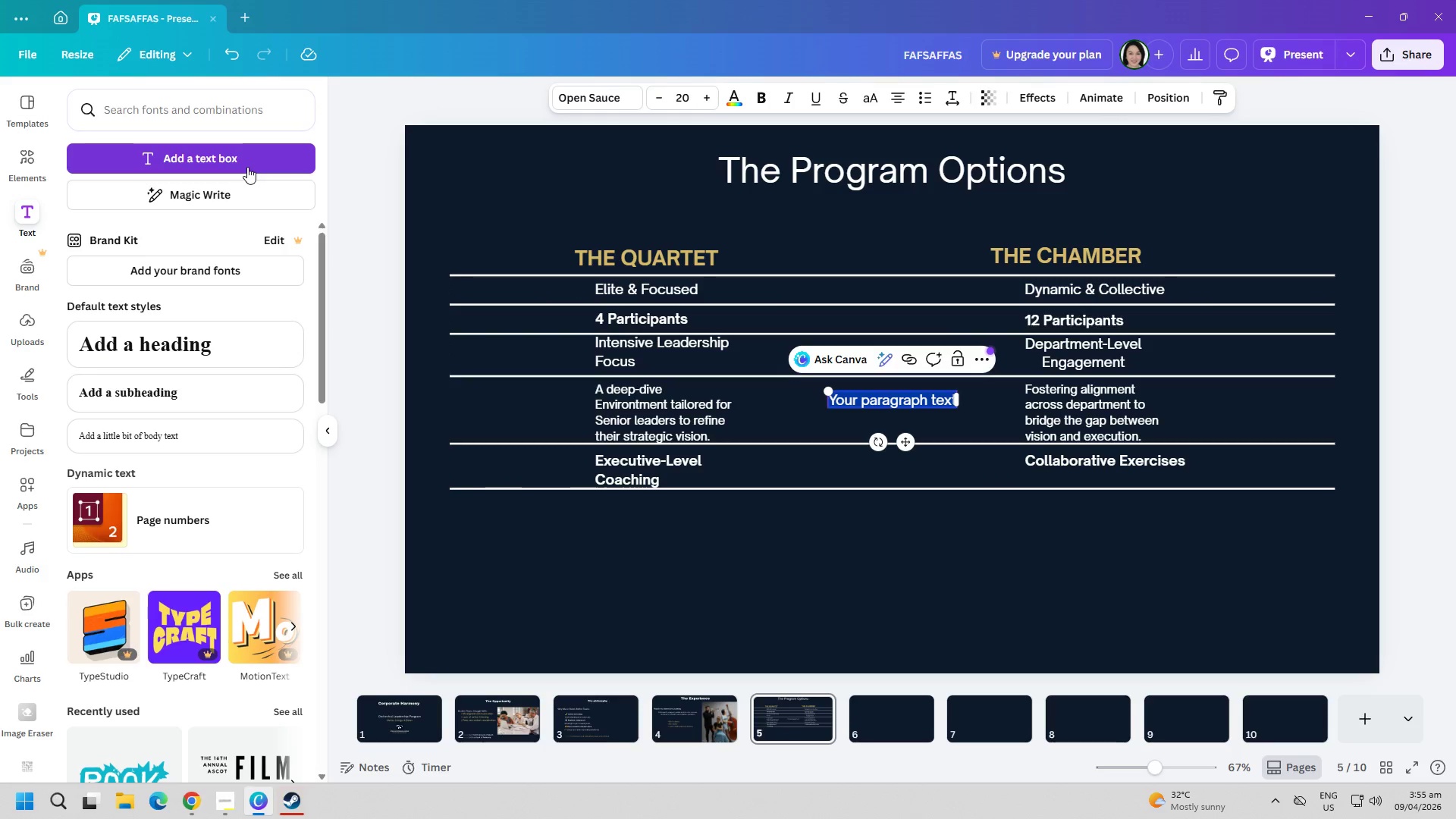 
type(Personalizd,)
key(Backspace)
type(e)
key(Backspace)
type(d)
key(Backspace)
type(e)
key(Backspace)
type(d.)
key(Backspace)
type(, one-on-on )
 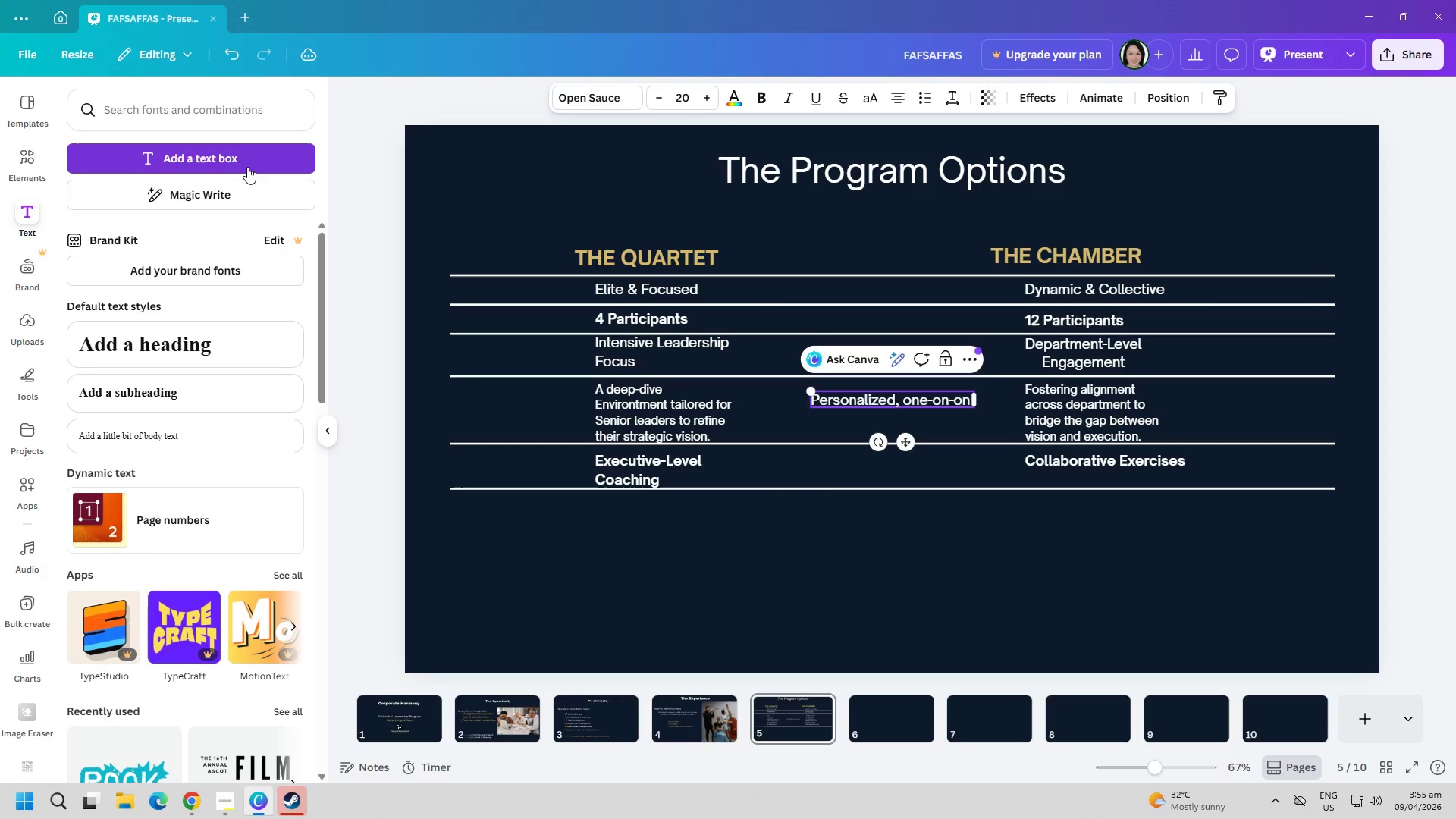 
key(Enter)
 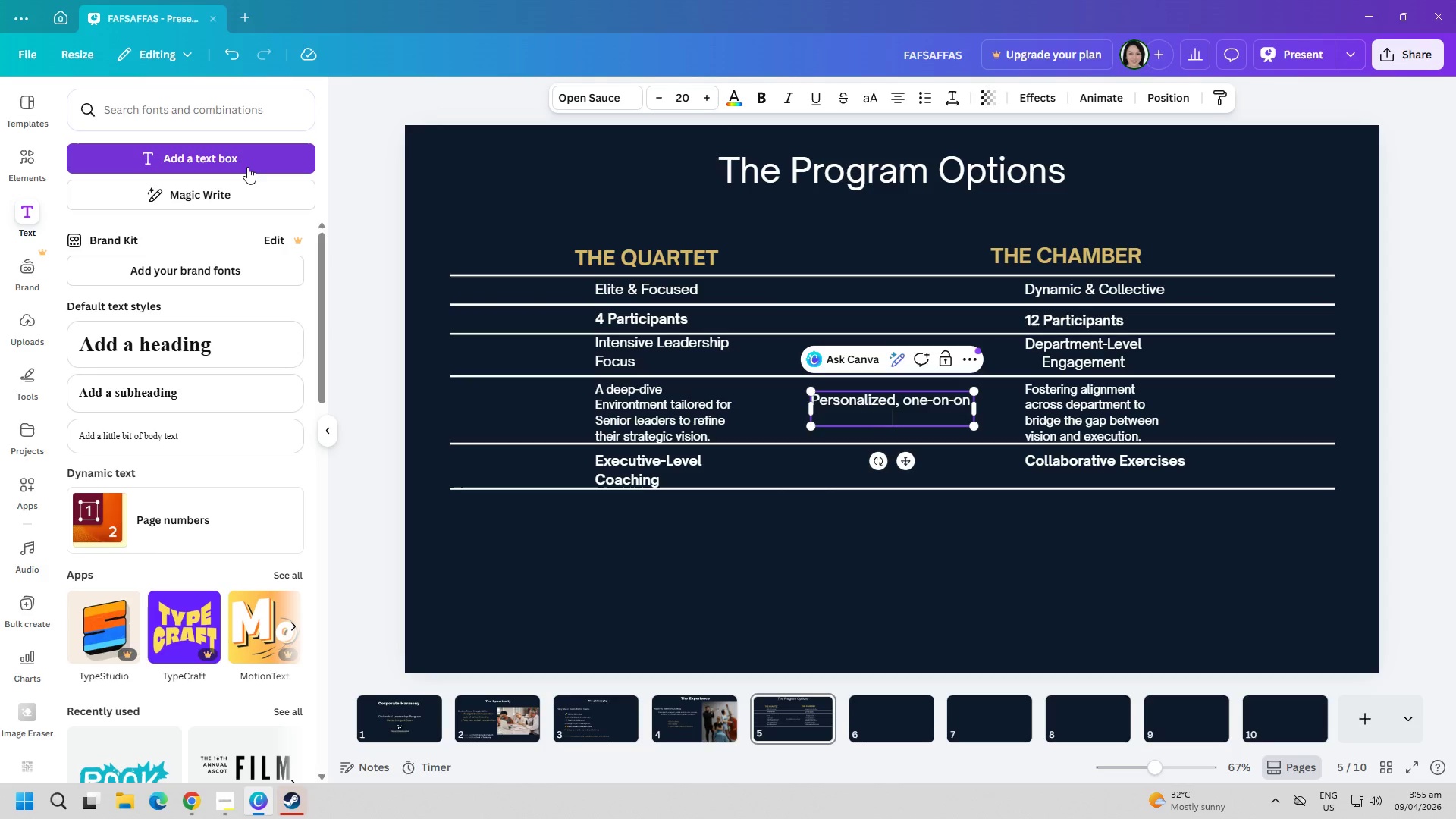 
type(one)
key(Backspace)
key(Backspace)
key(Backspace)
key(Backspace)
key(Backspace)
key(Backspace)
key(Backspace)
key(Backspace)
type(-)
 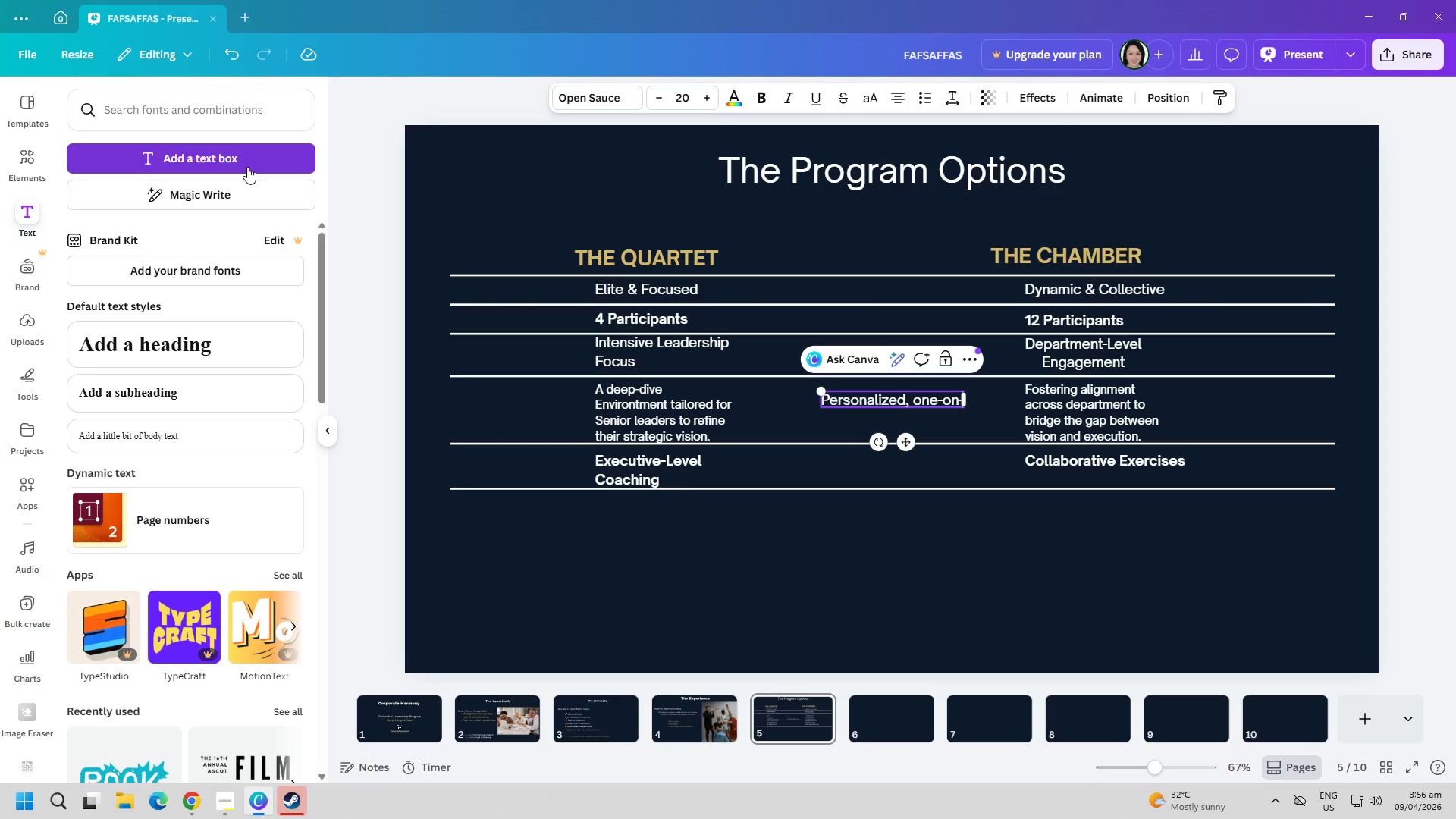 
key(Enter)
 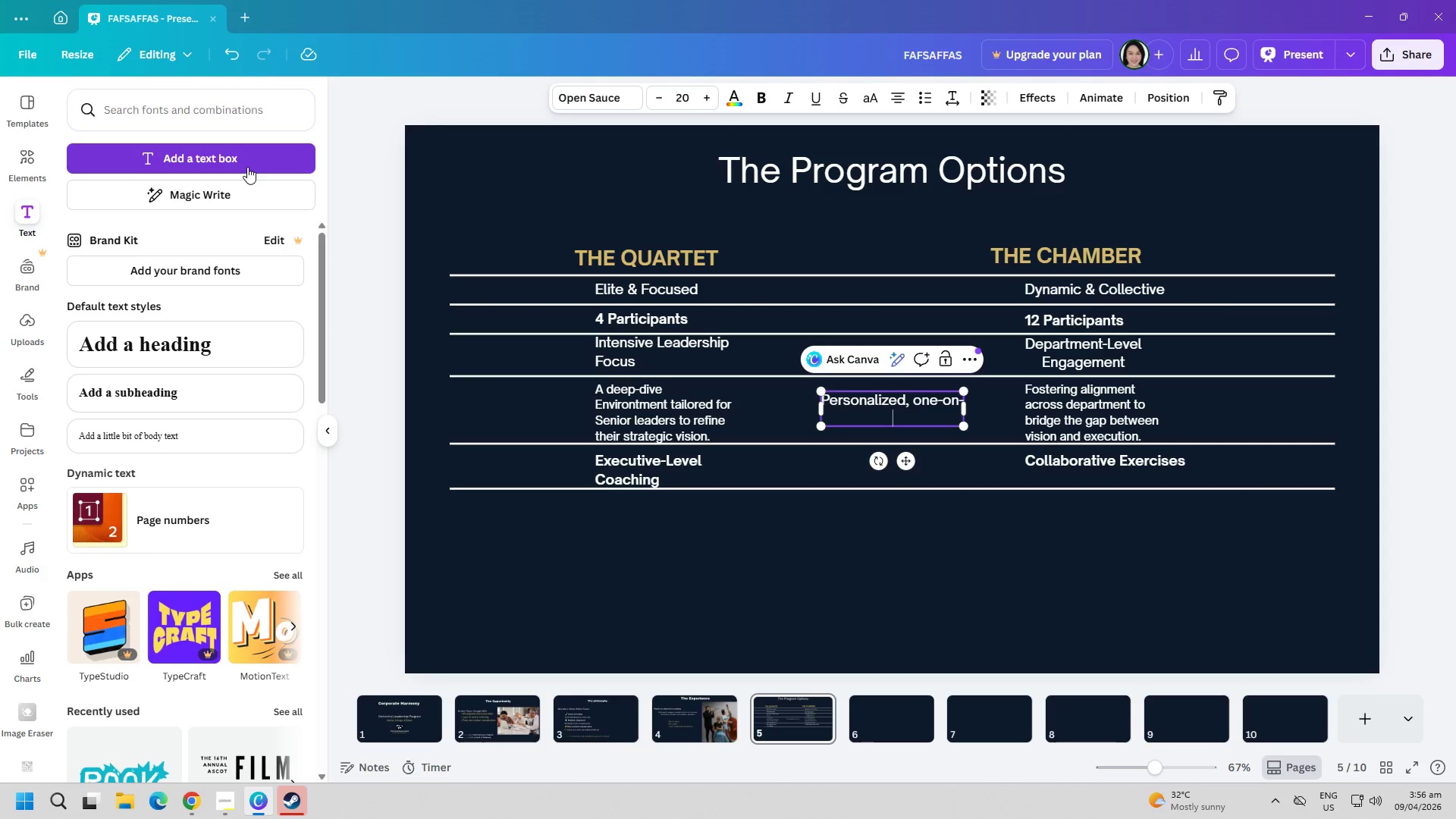 
type(one sessions designed to nava)
key(Backspace)
type(igate complex)
 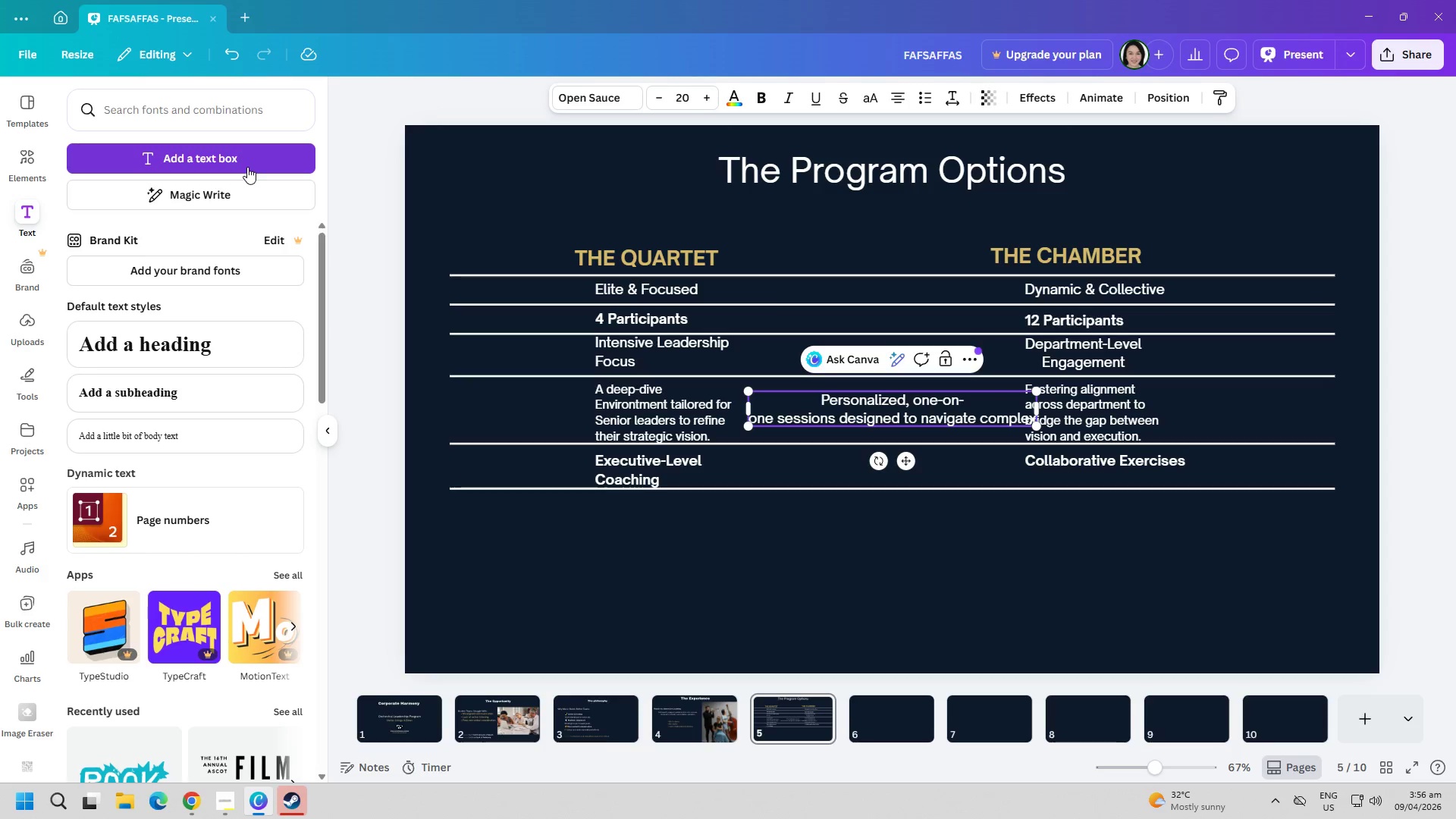 
key(Enter)
 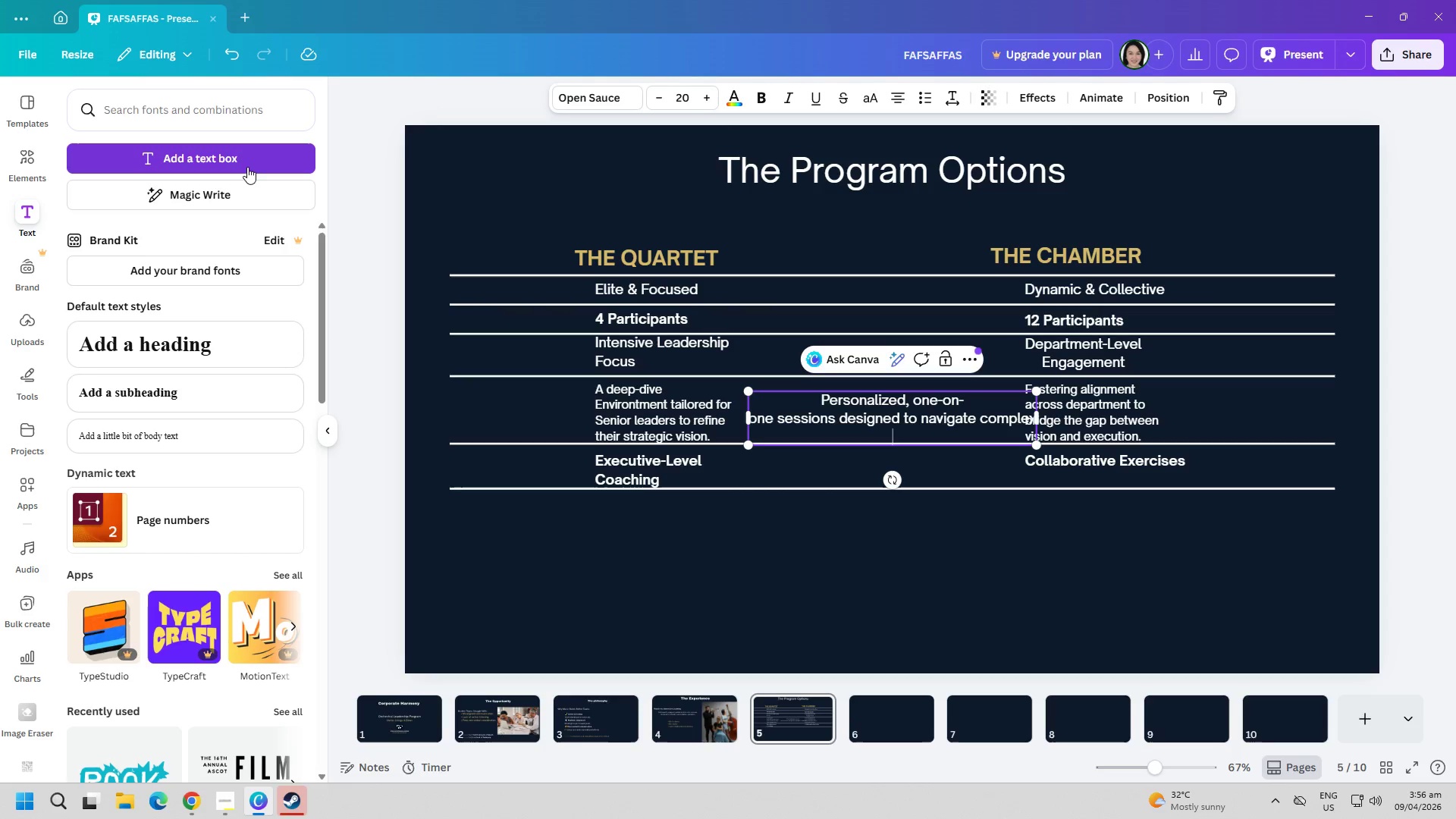 
type(executive ha)
key(Backspace)
key(Backspace)
type(chan)
key(Backspace)
type(llenge.)
 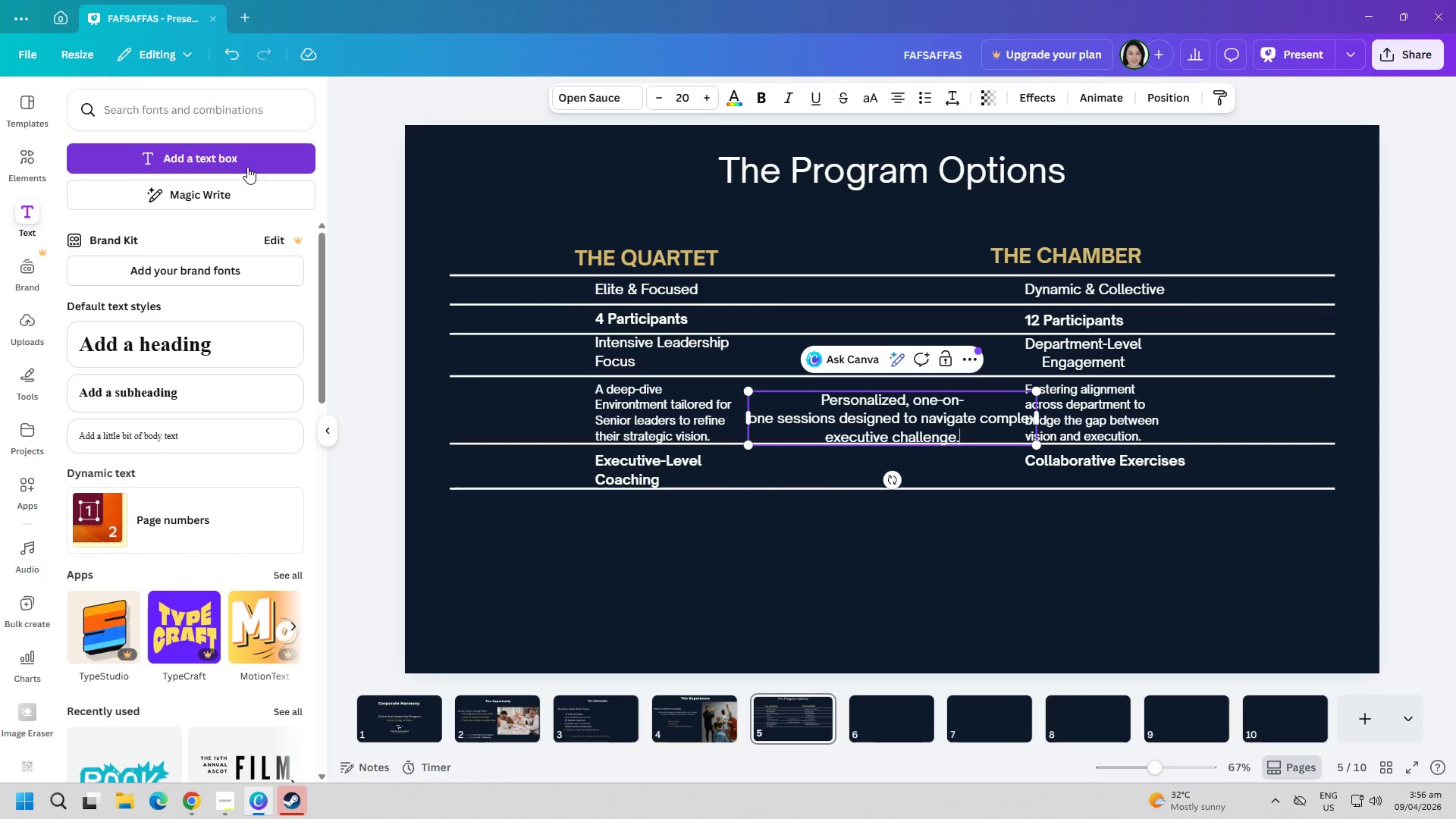 
key(Control+ControlLeft)
 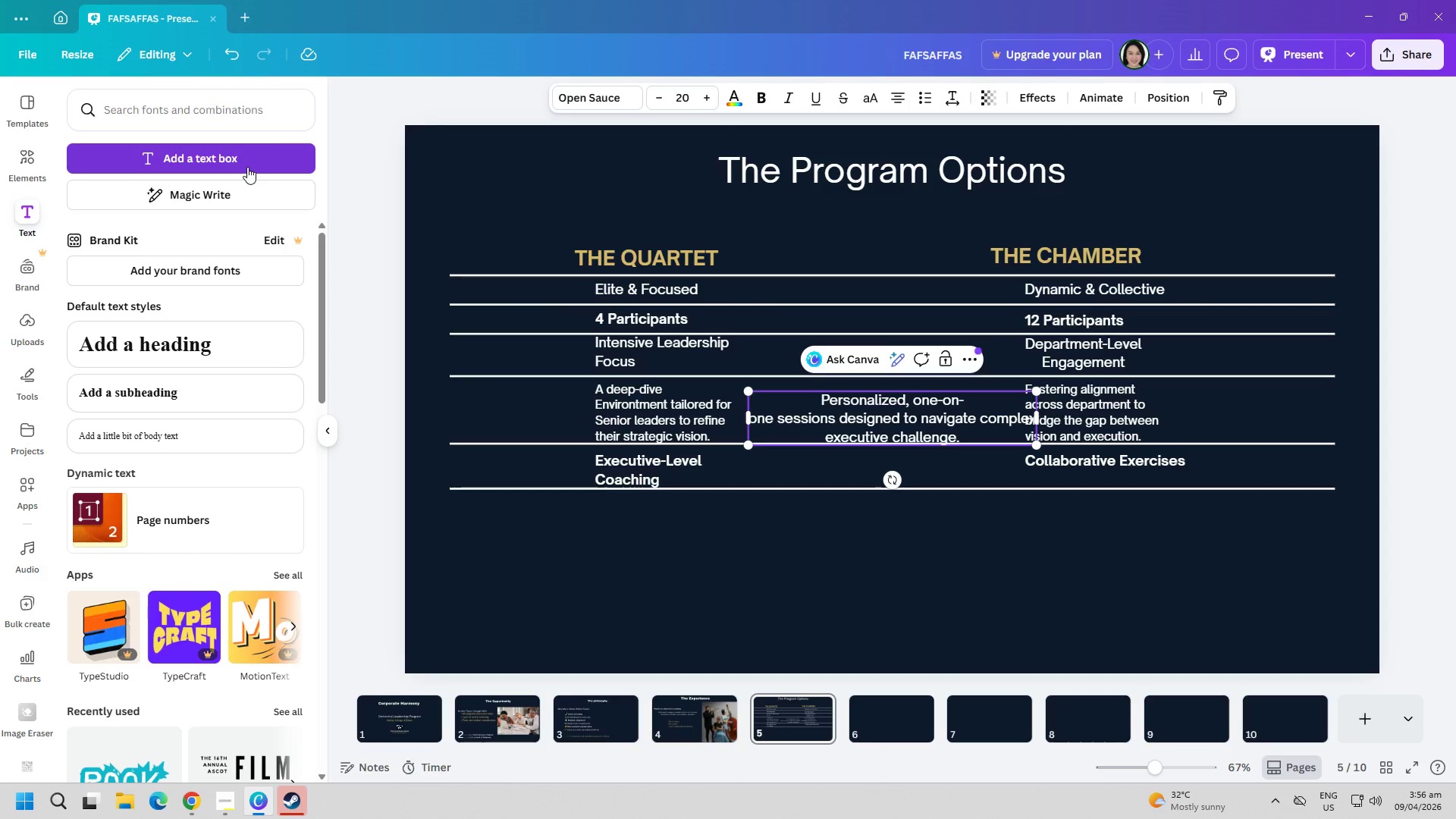 
key(Control+A)
 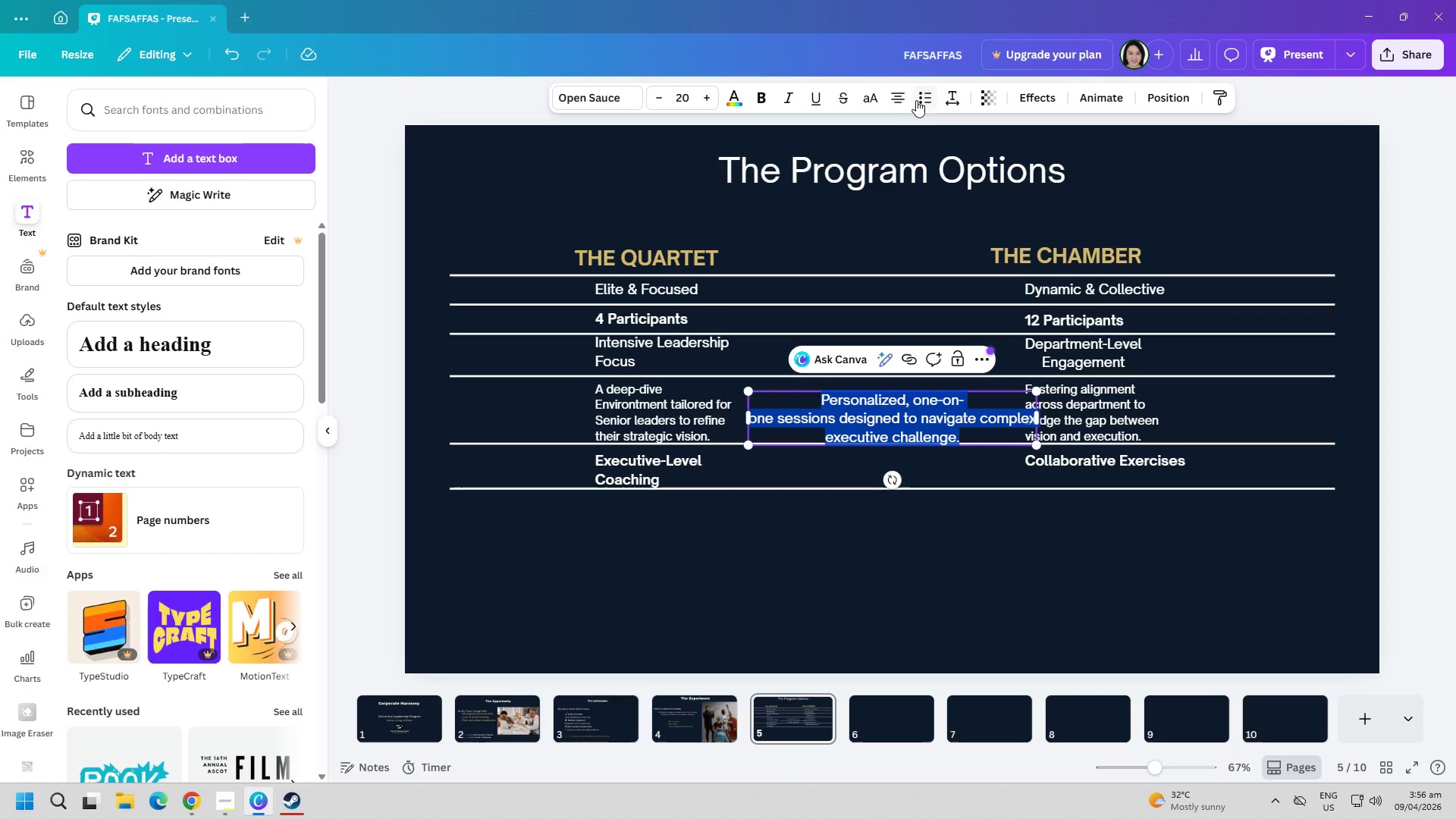 
left_click([901, 100])
 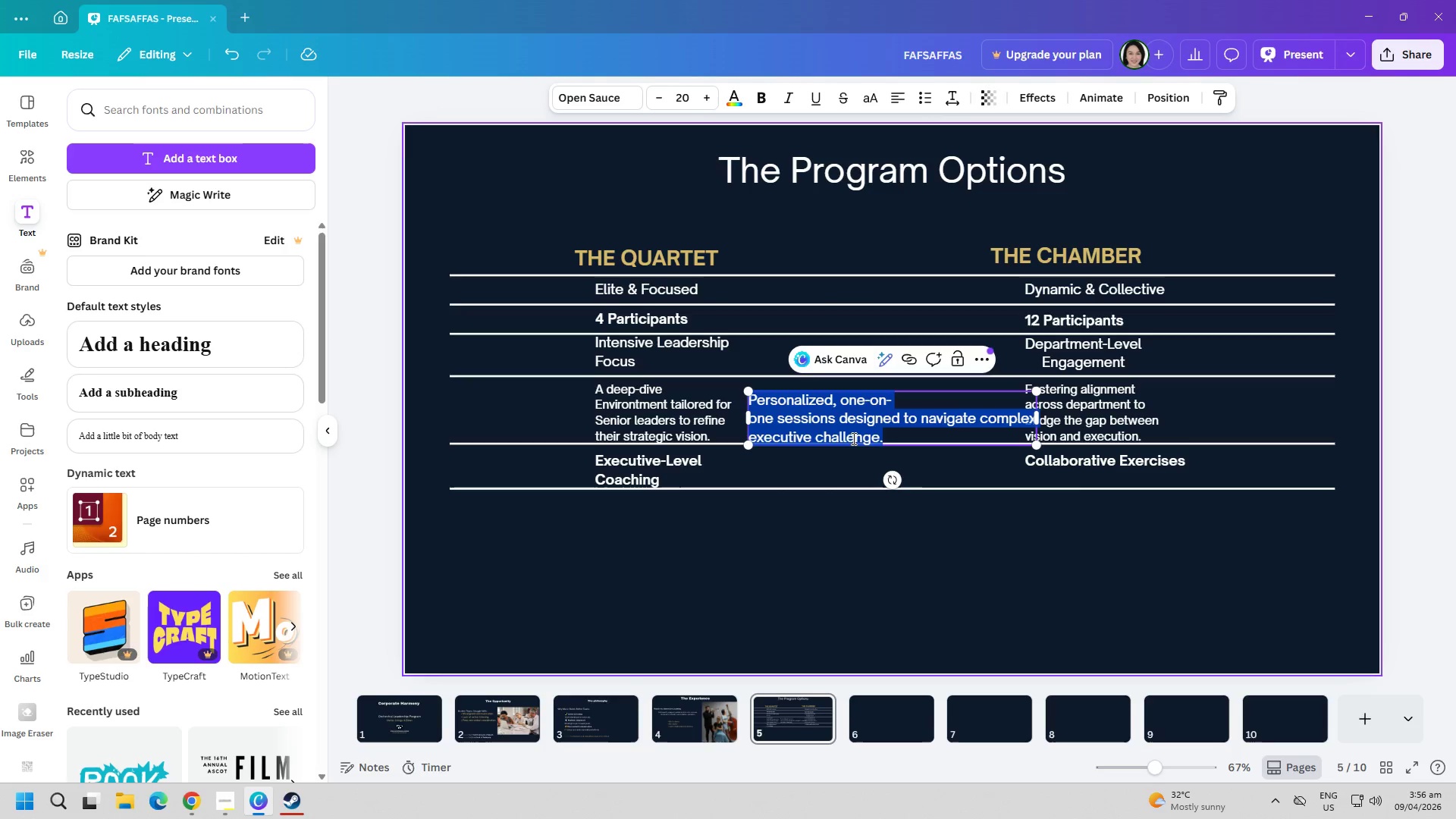 
left_click([682, 100])
 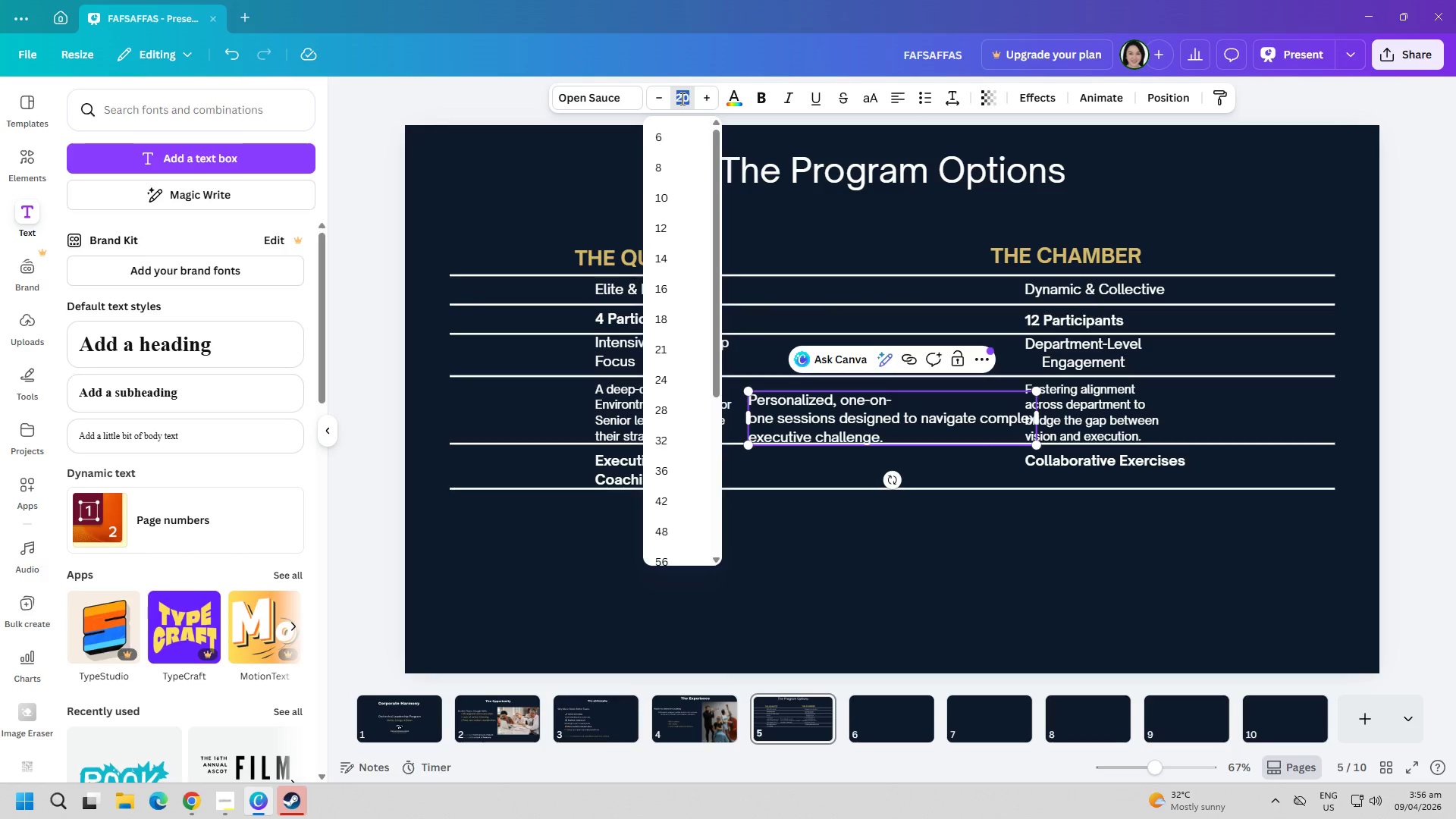 
type(17)
 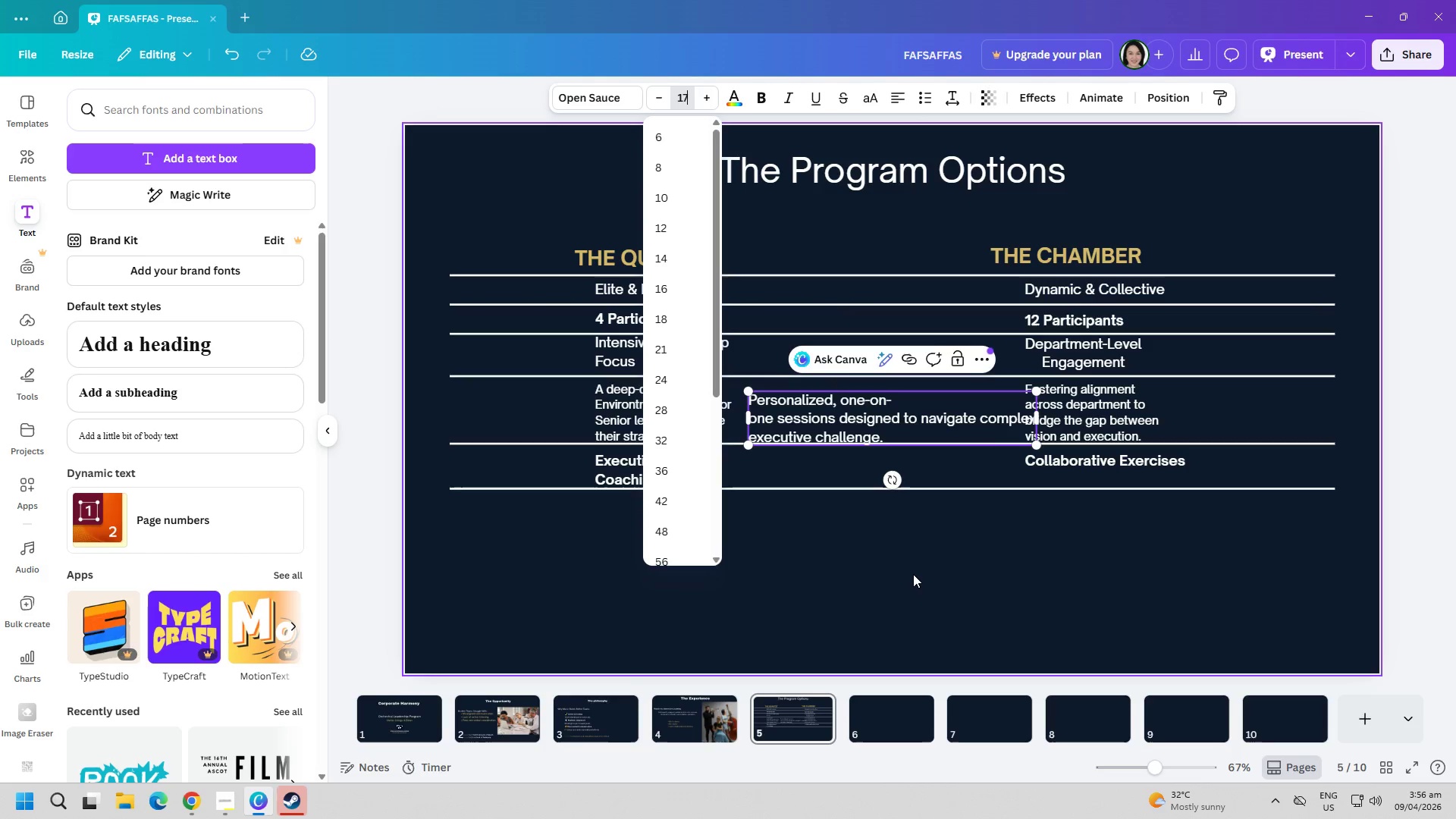 
left_click([913, 573])
 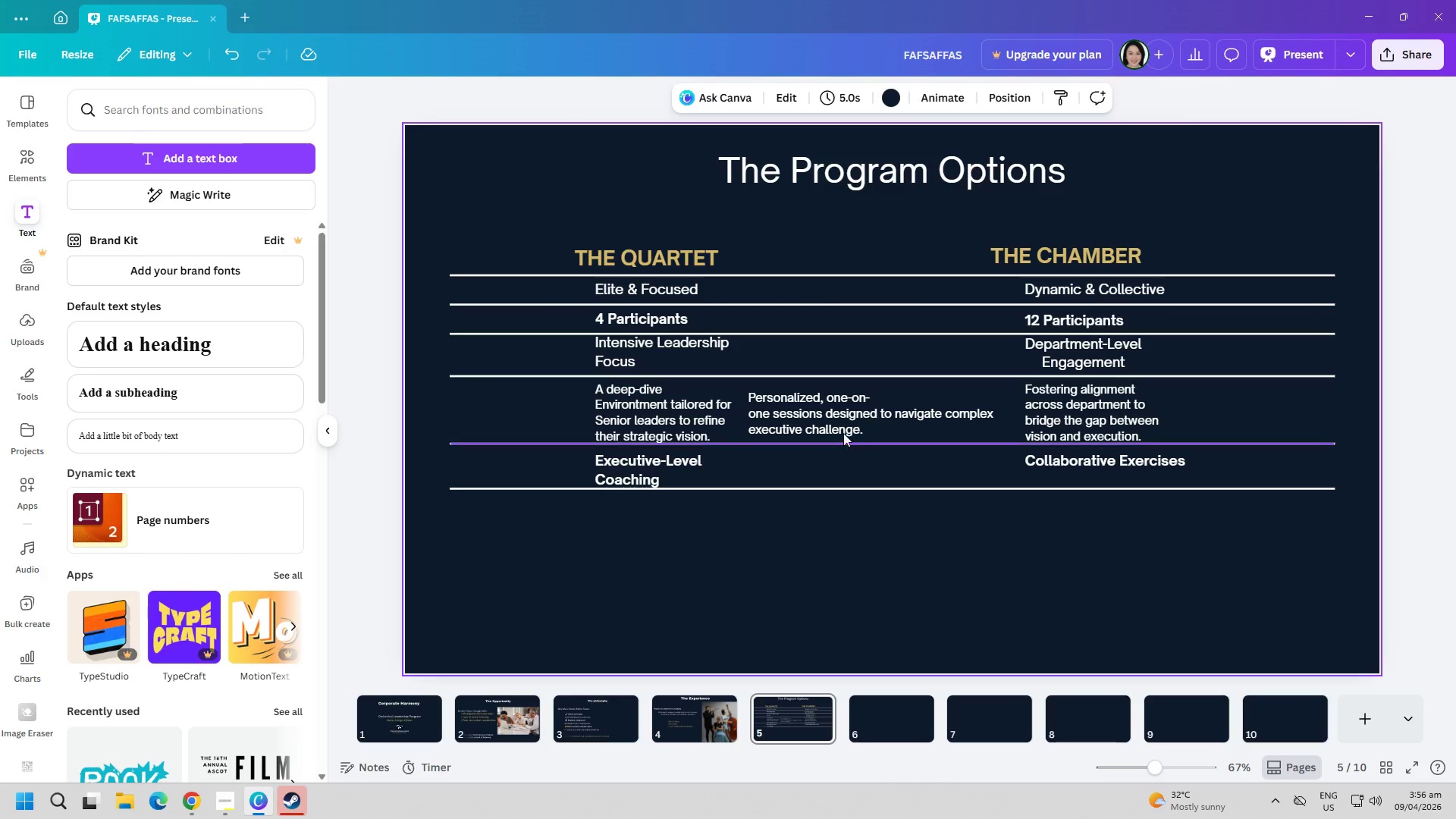 
left_click_drag(start_coordinate=[827, 411], to_coordinate=[670, 513])
 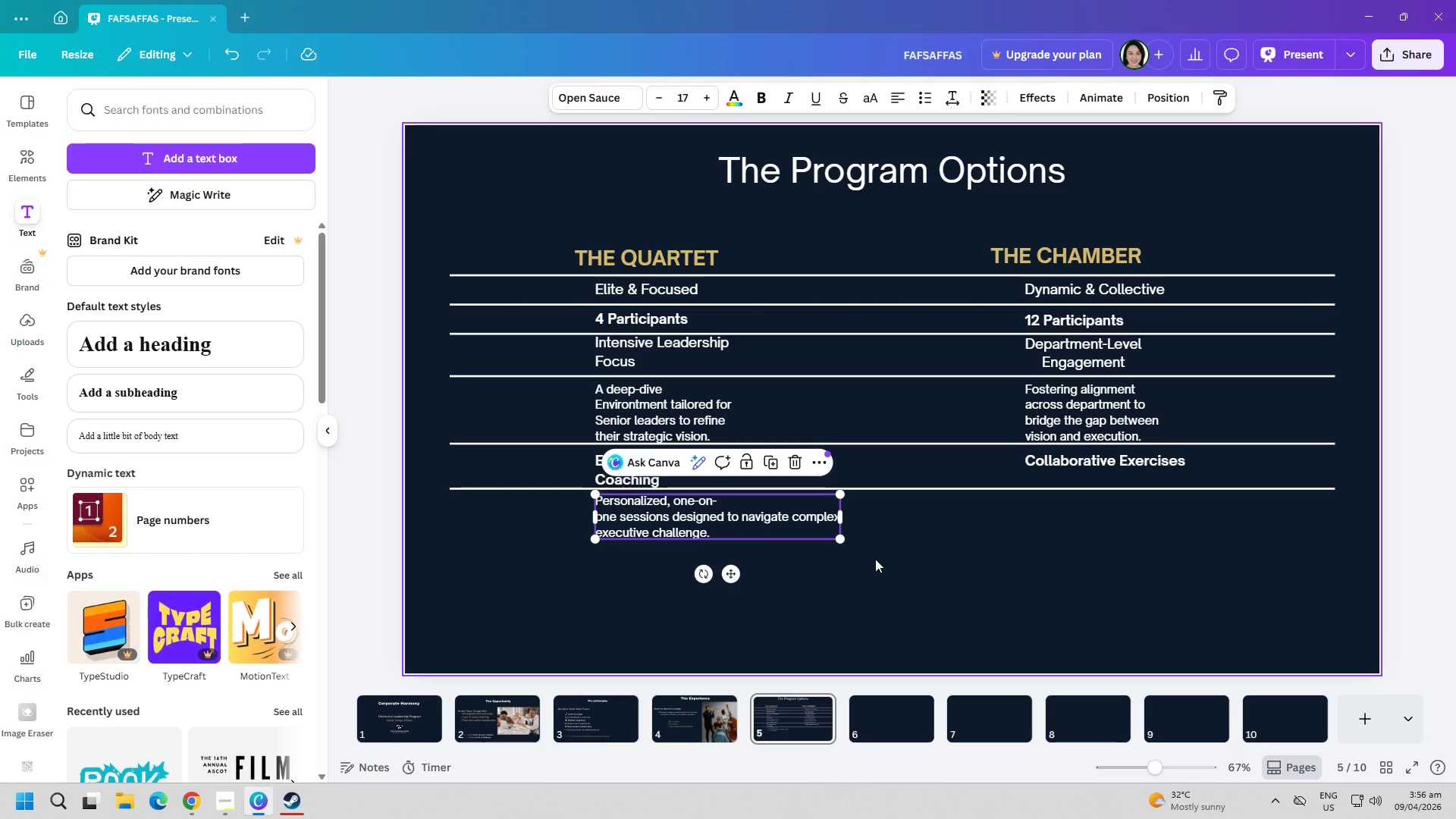 
left_click([880, 559])
 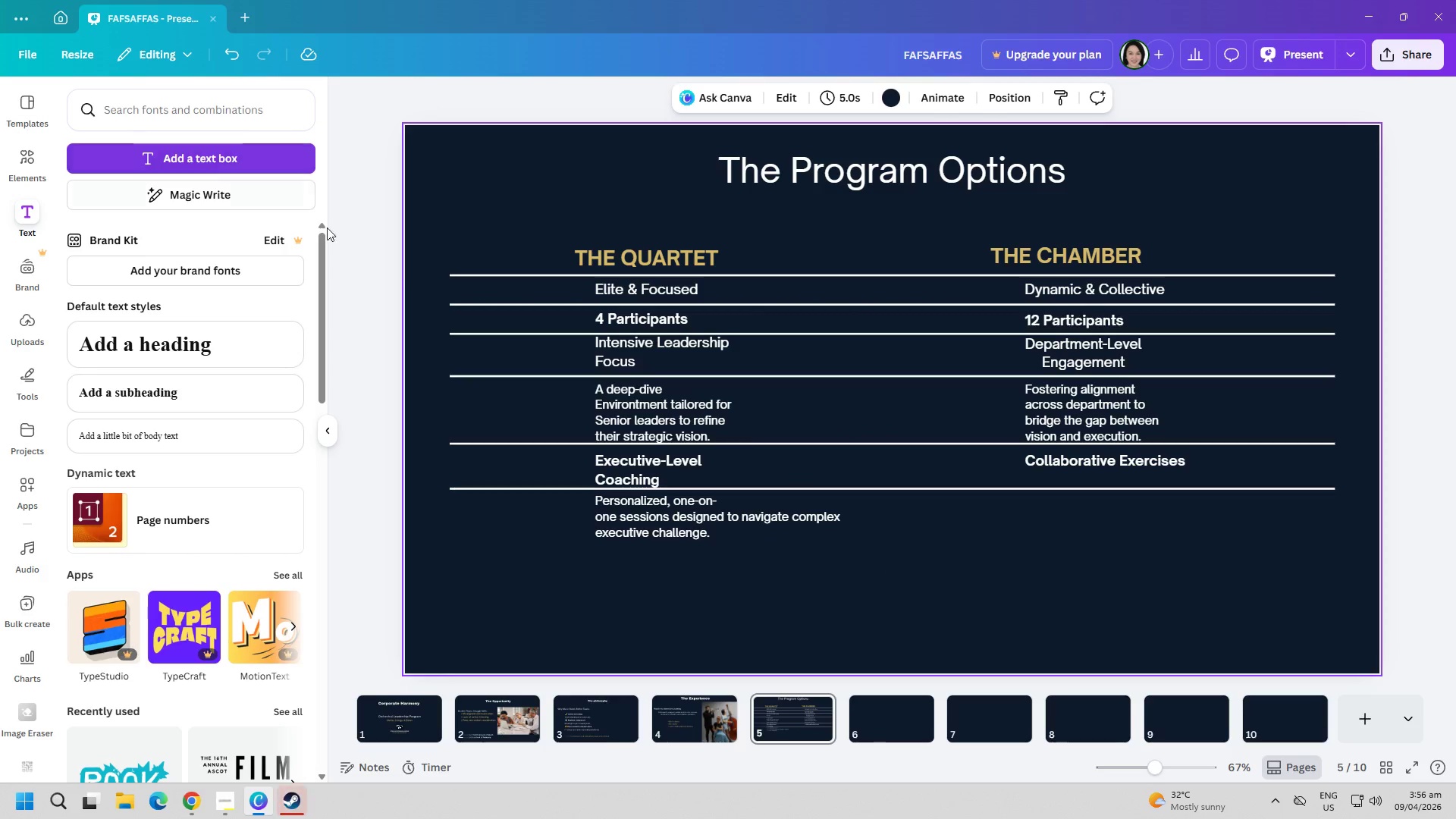 
left_click([1030, 586])
 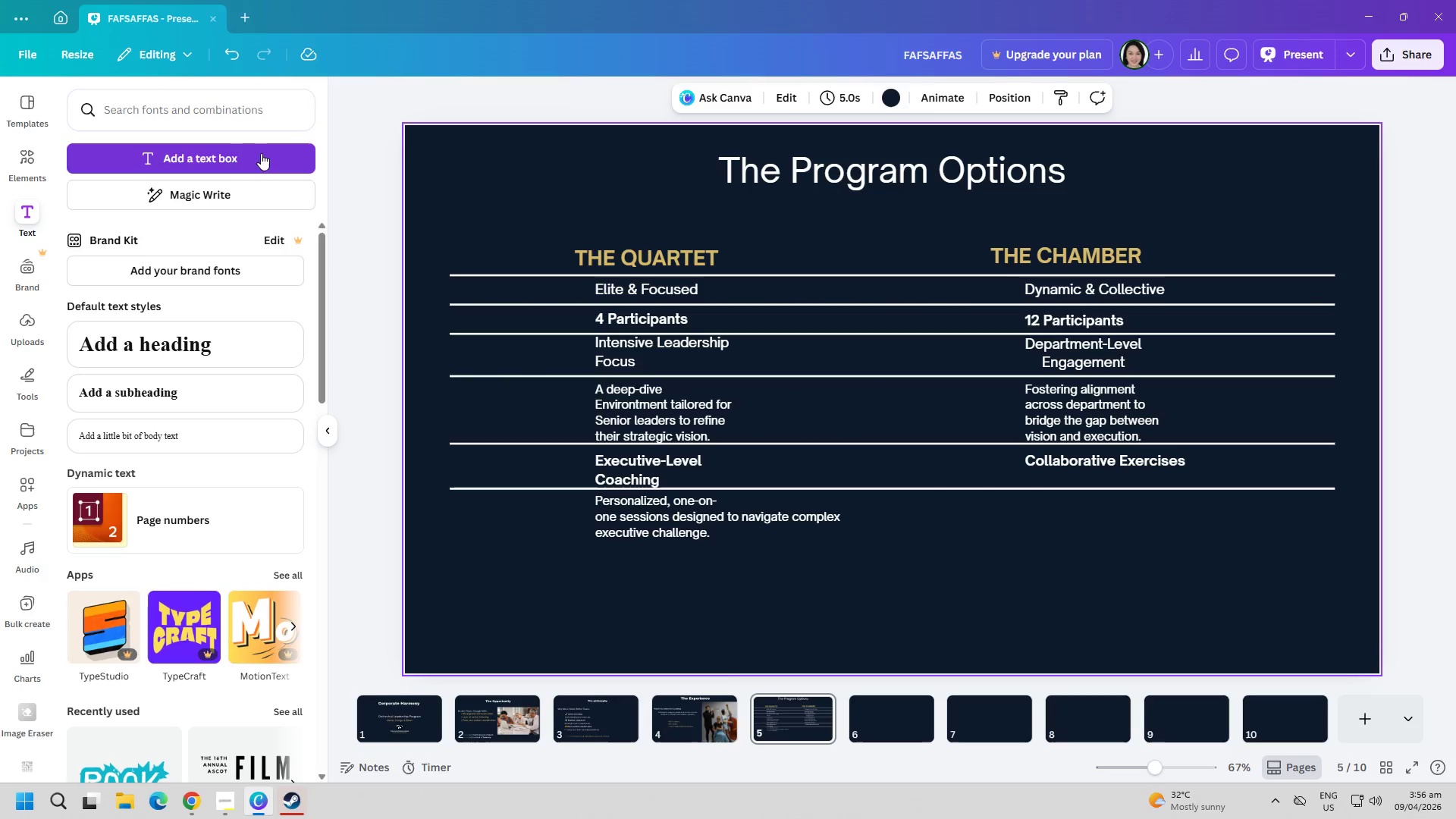 
left_click([236, 148])
 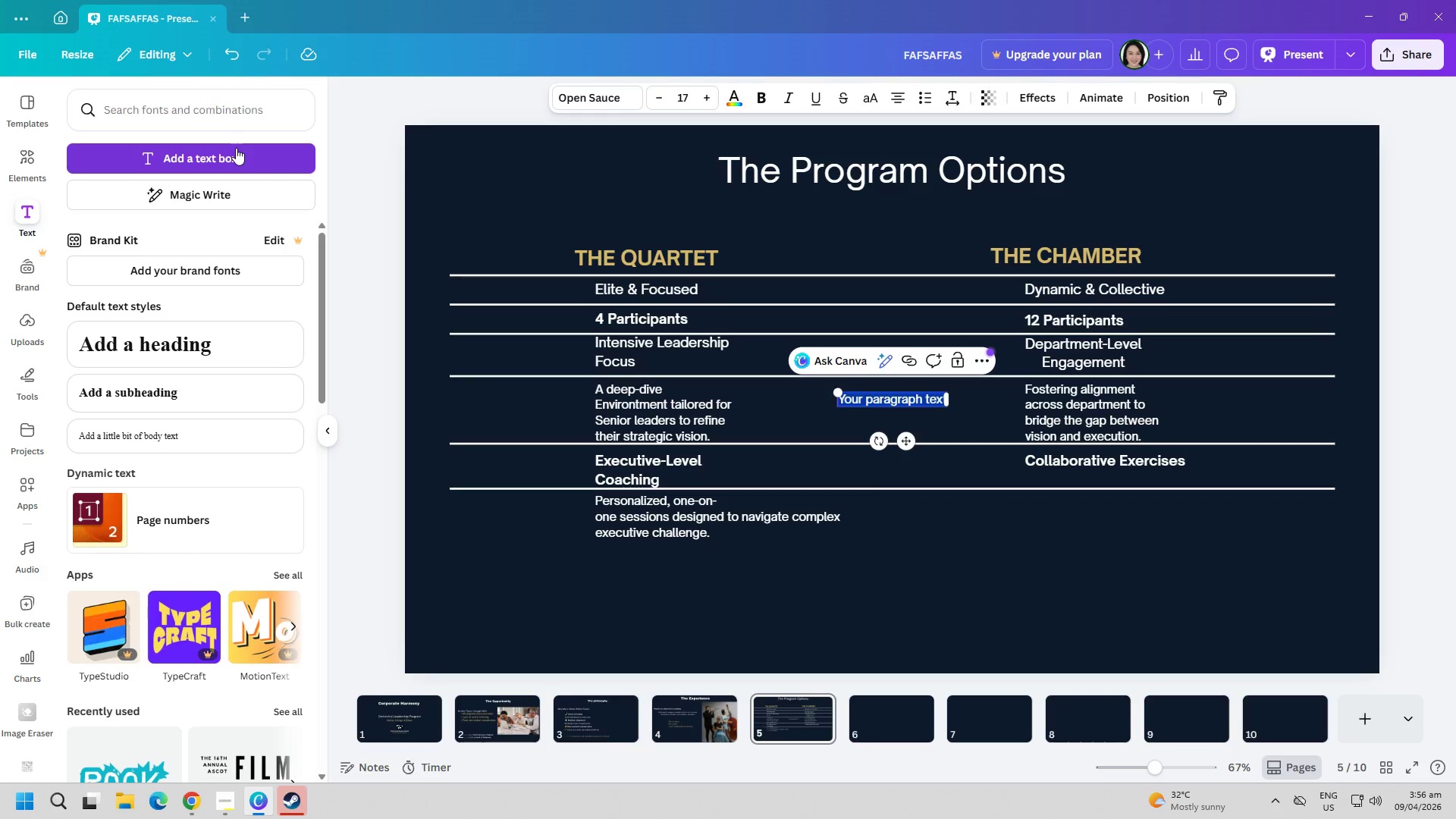 
type(High)
 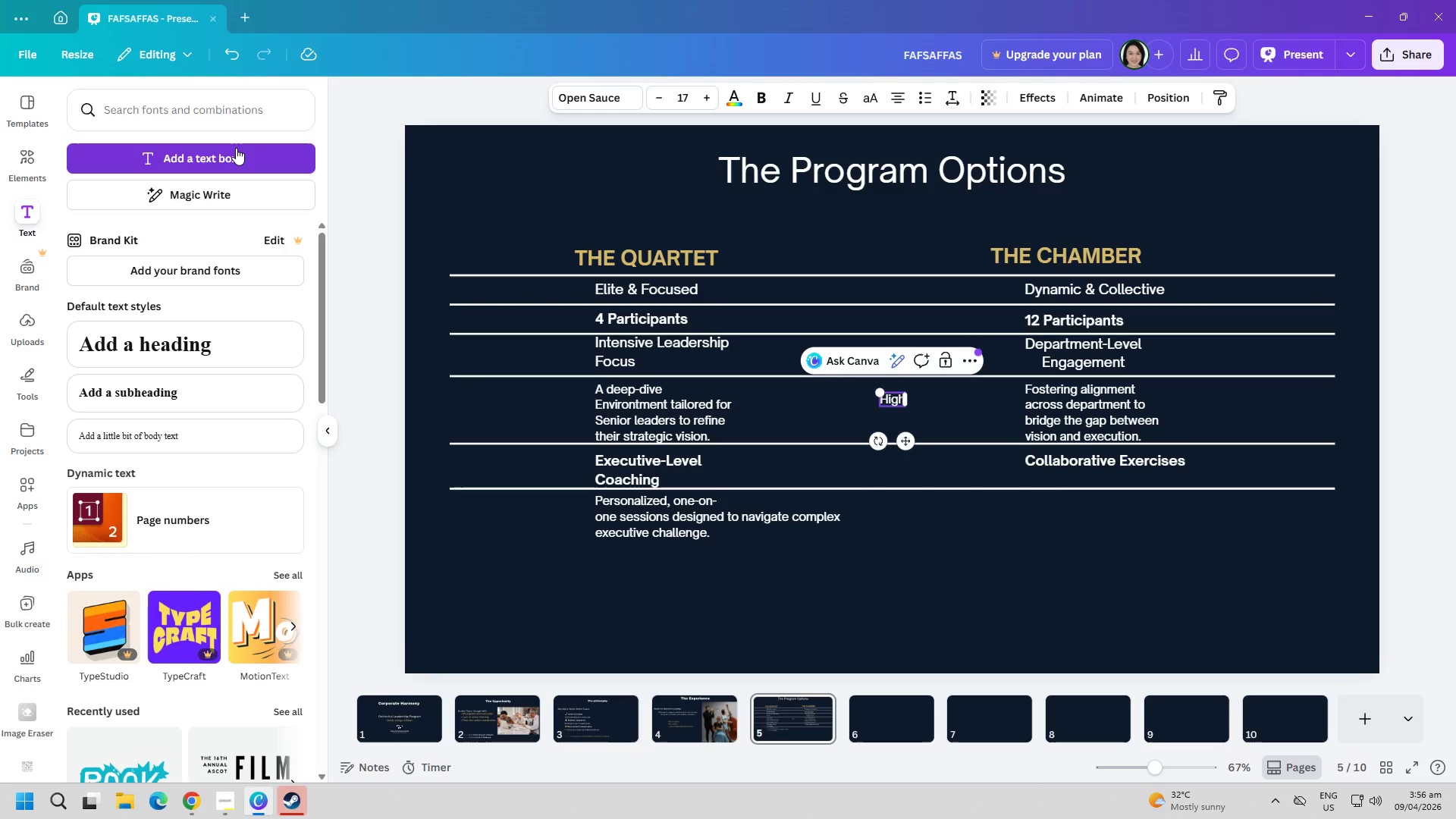 
type(-energy group )
 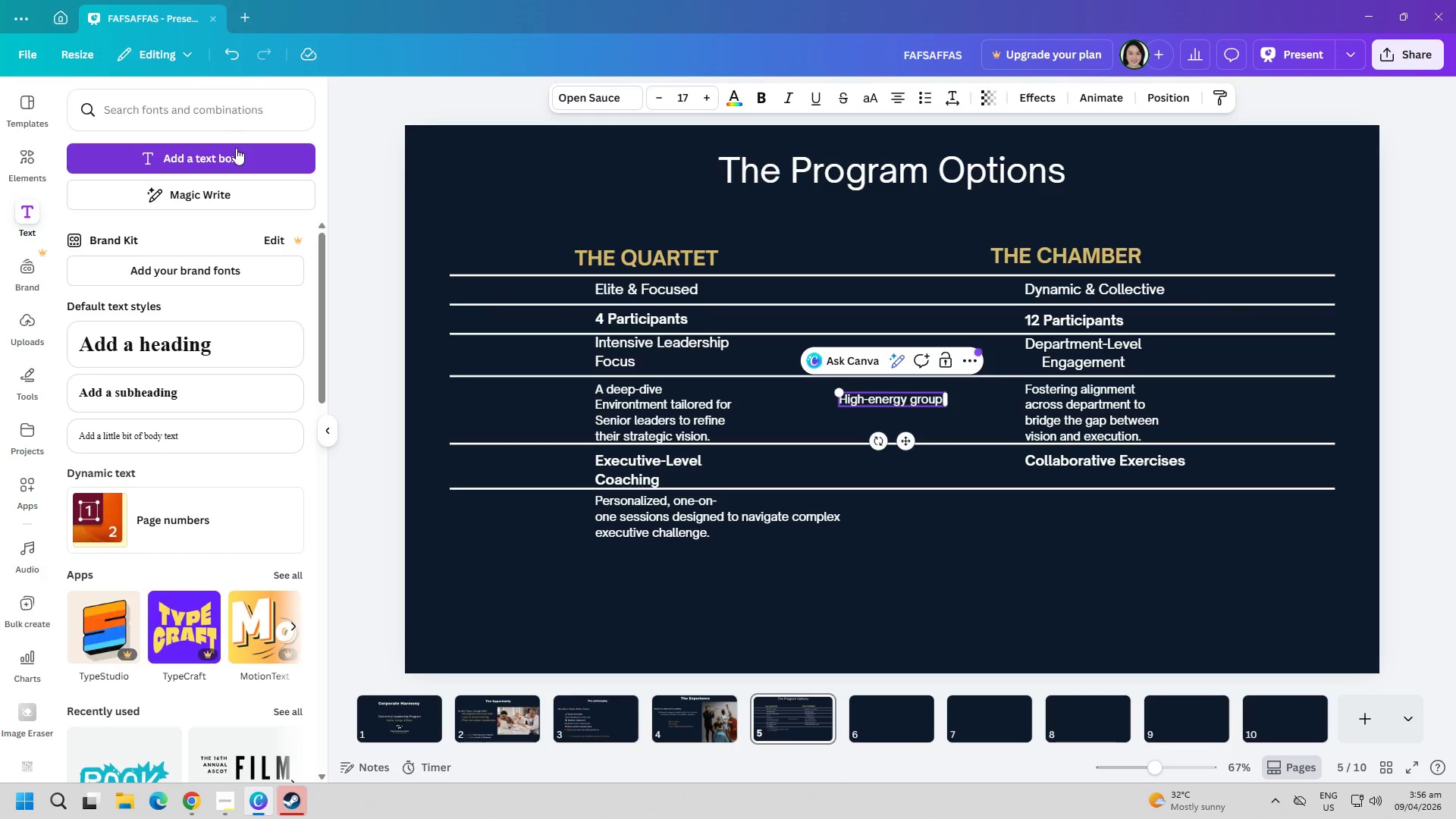 
key(Enter)
 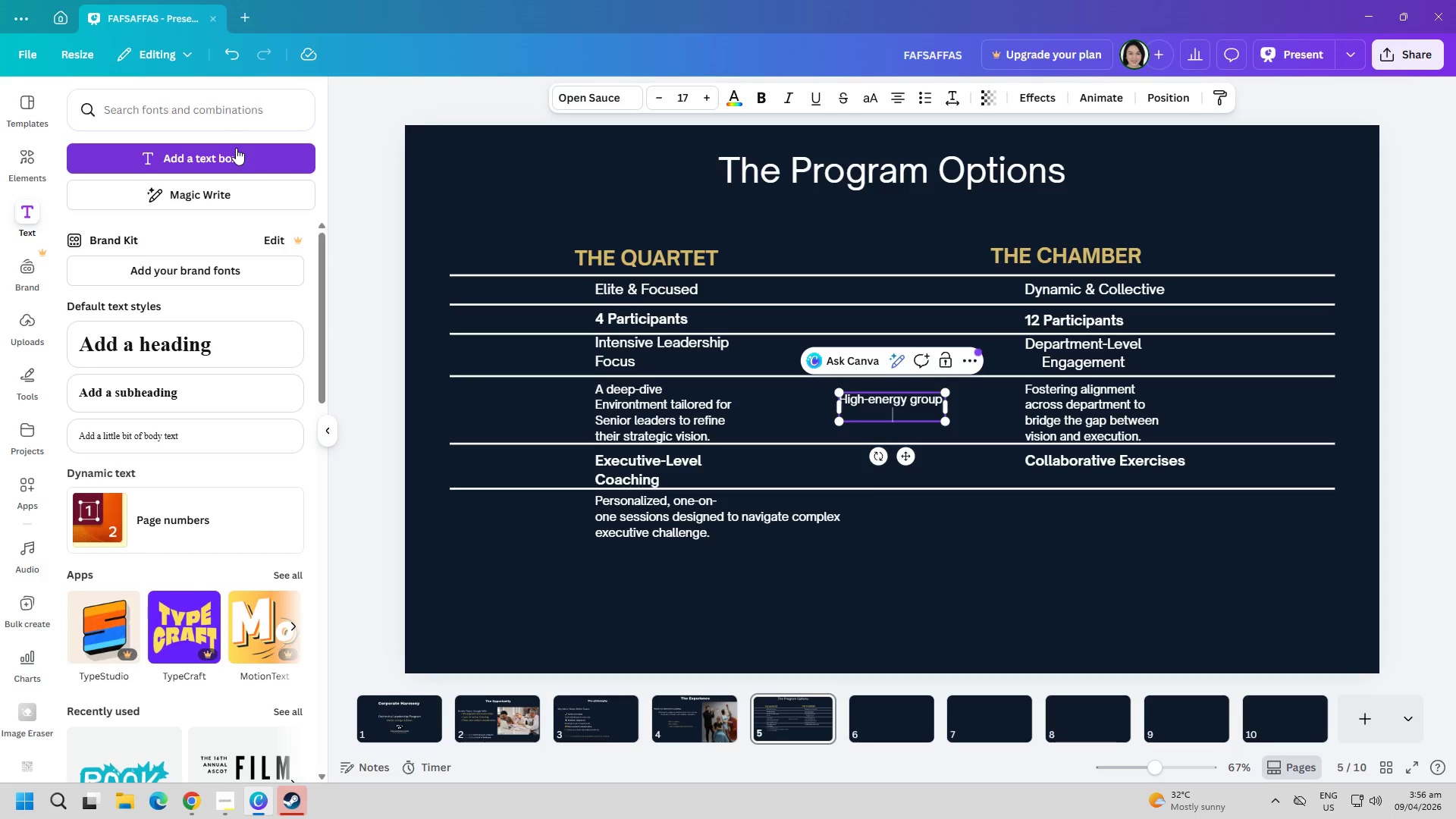 
type(activities that build trust)
 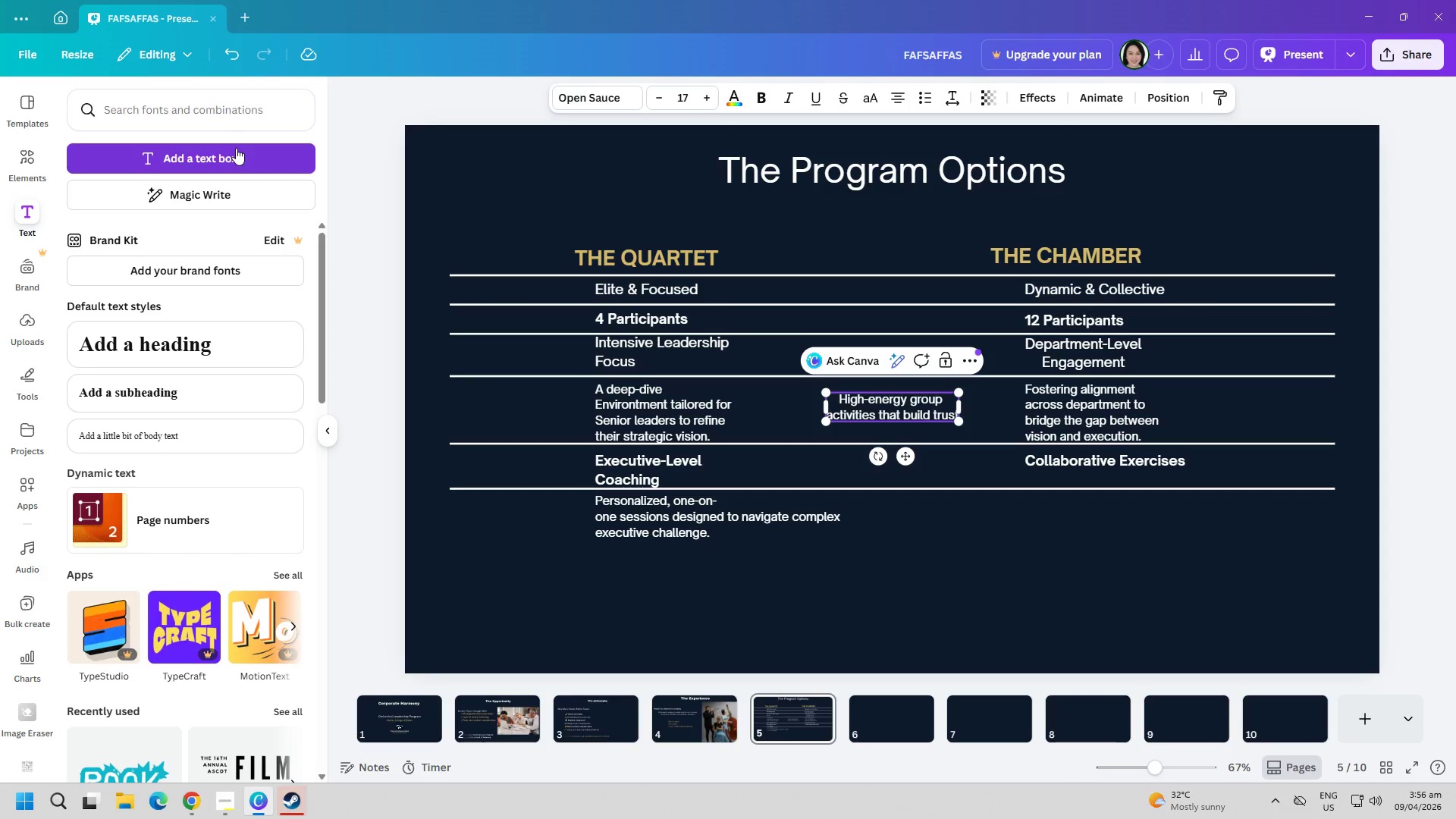 
key(Enter)
 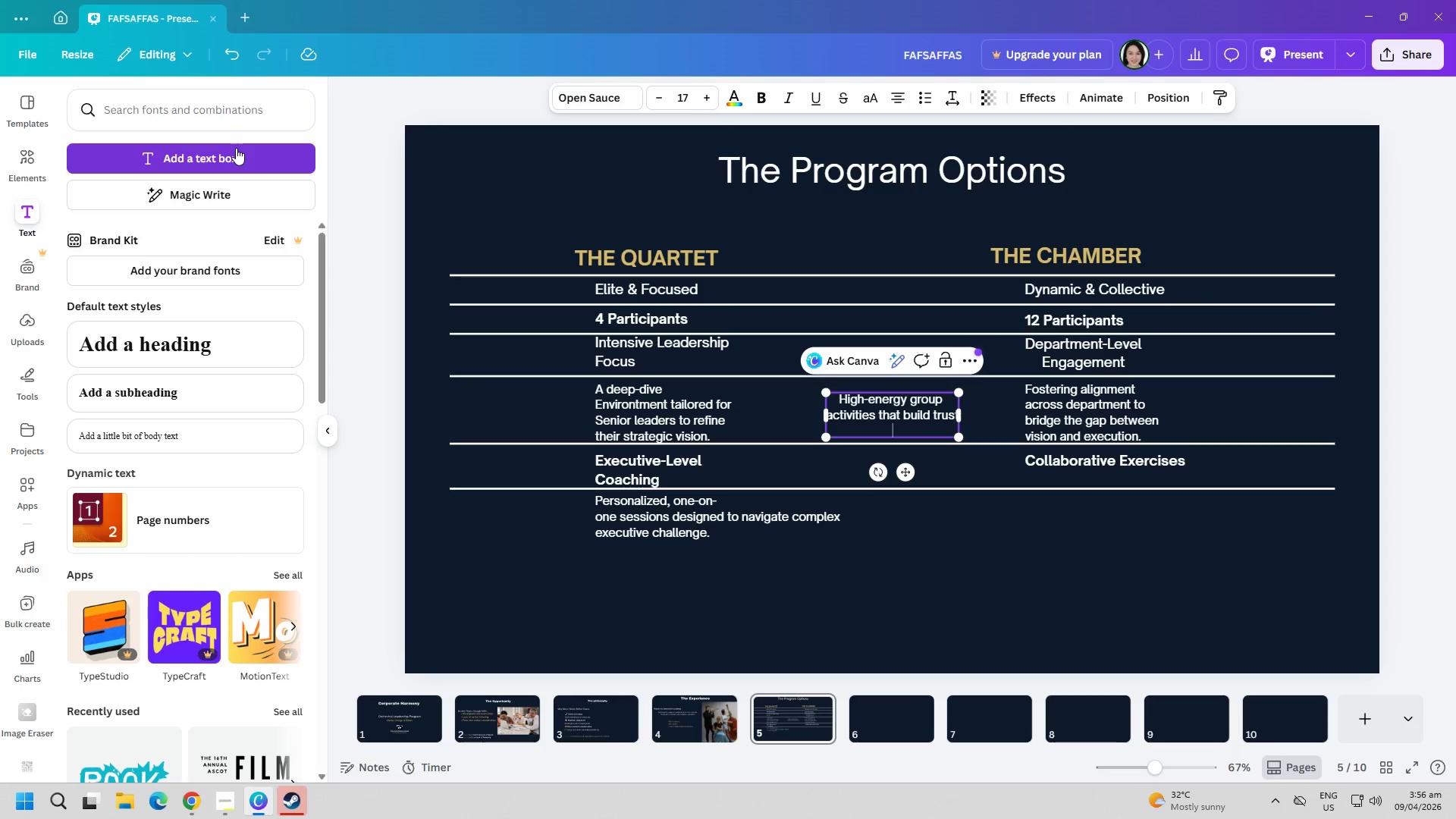 
type(and improve a)
key(Backspace)
type(cross-)
 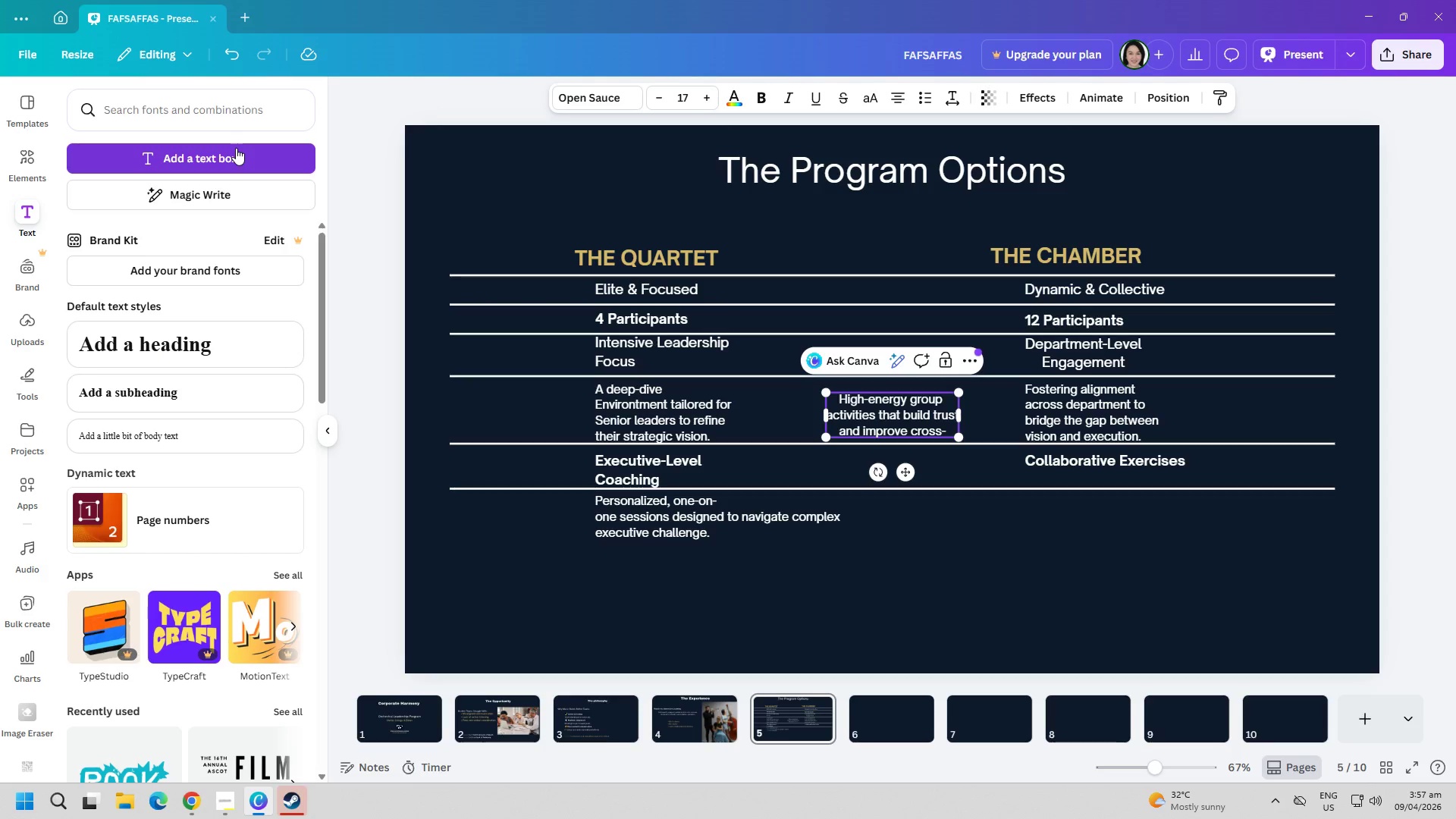 
key(Enter)
 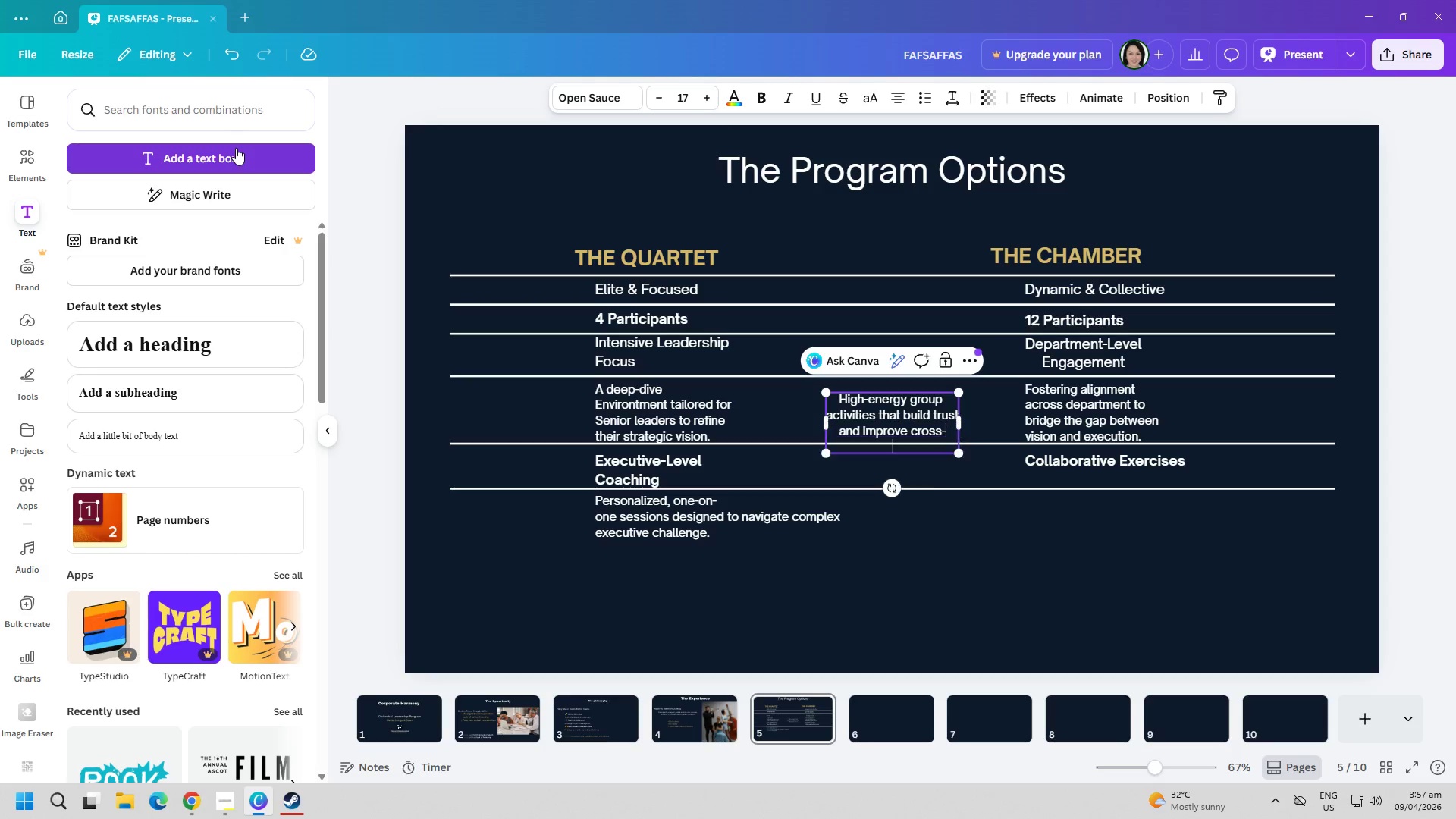 
type(functional workflows.)
 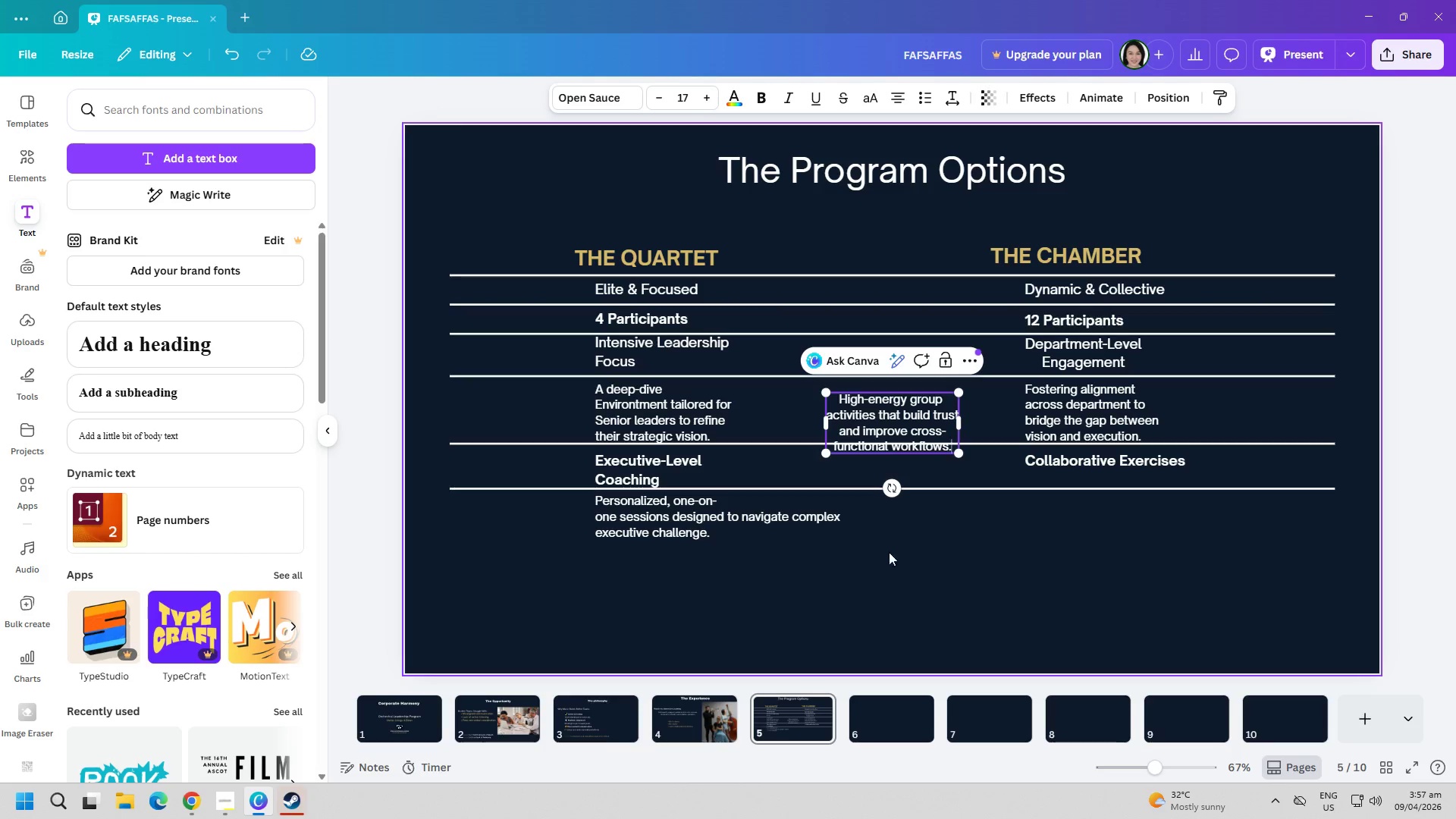 
left_click_drag(start_coordinate=[874, 400], to_coordinate=[1028, 504])
 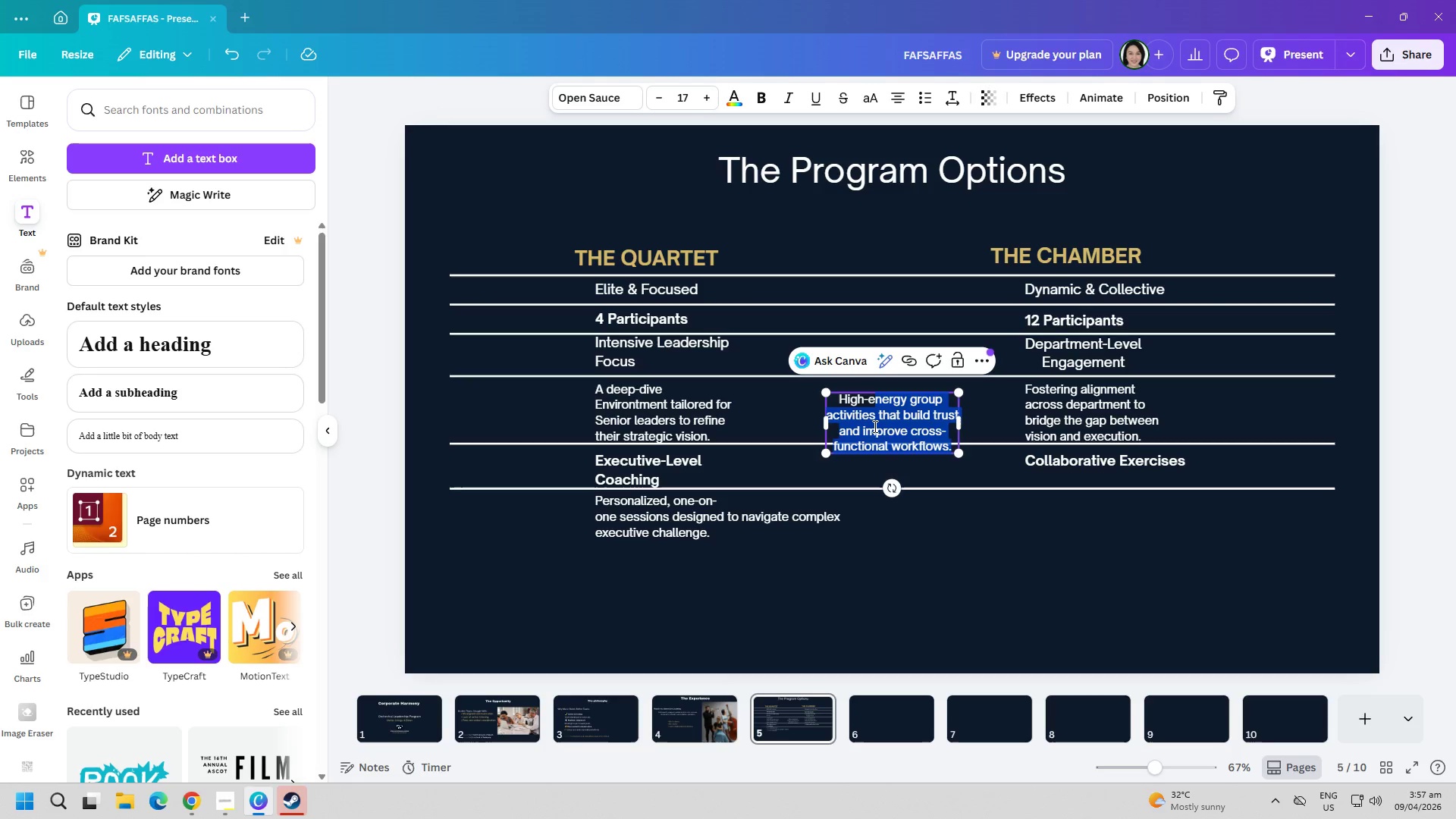 
double_click([874, 426])
 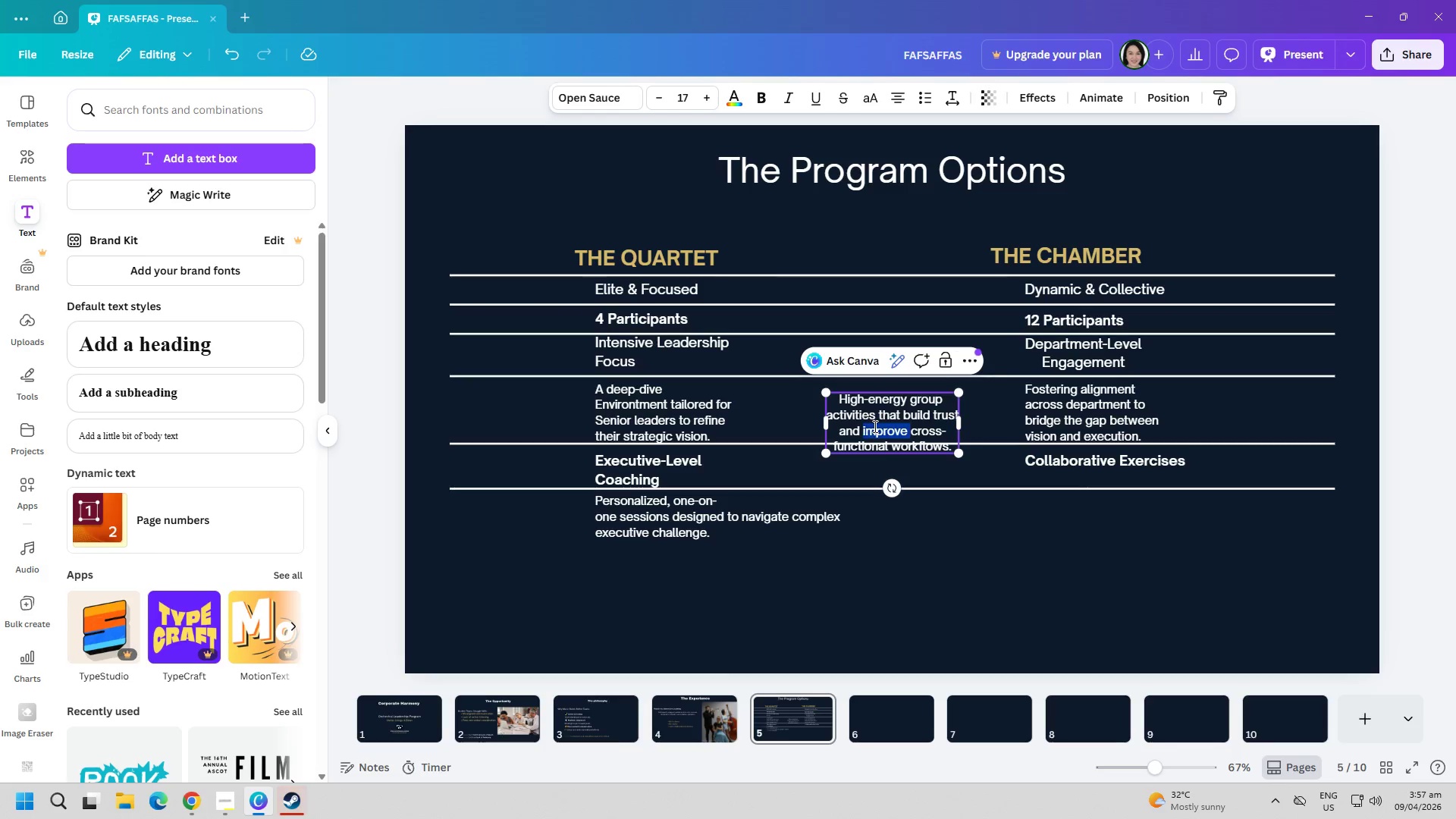 
triple_click([874, 426])
 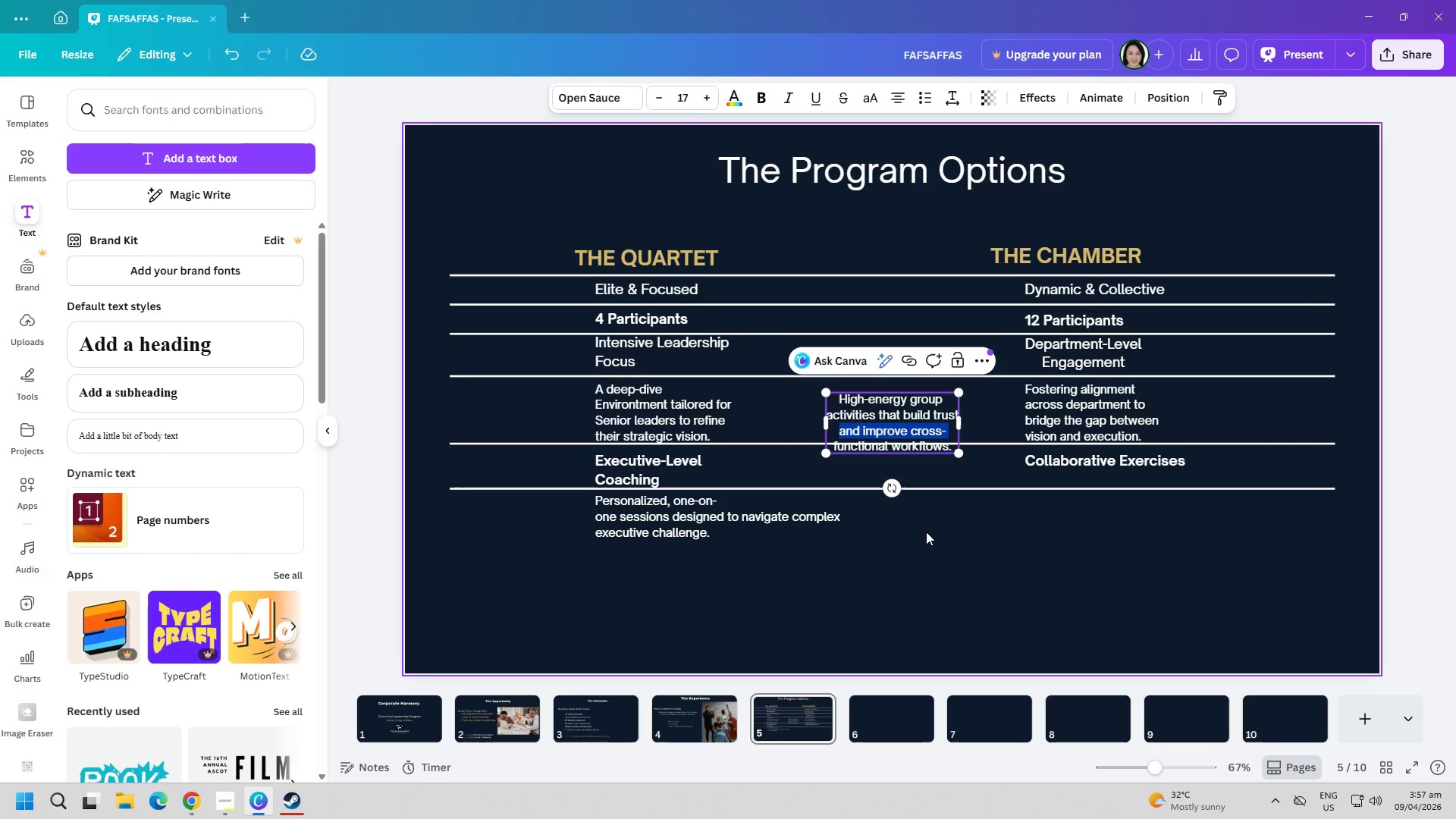 
triple_click([948, 577])
 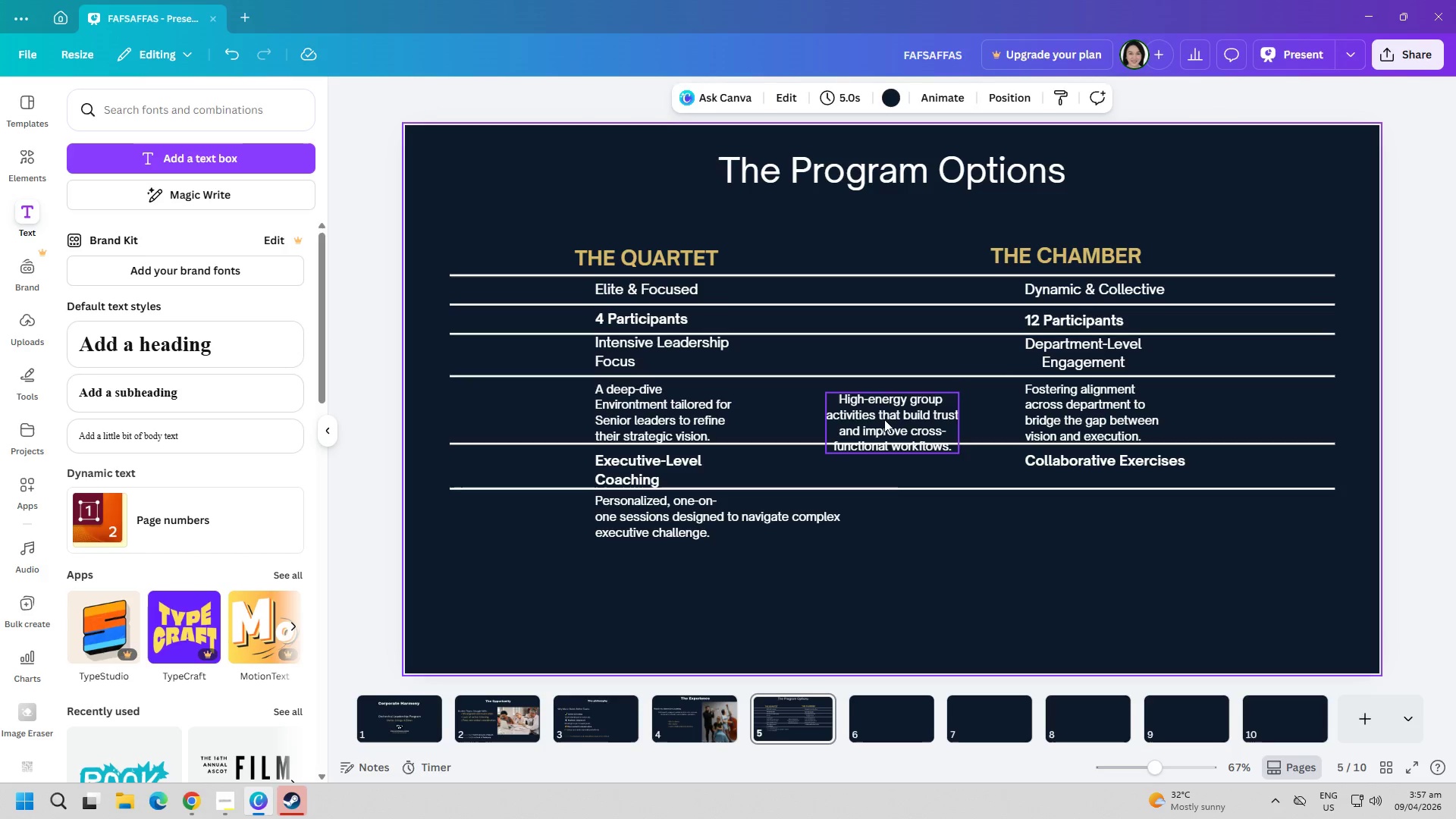 
left_click_drag(start_coordinate=[884, 418], to_coordinate=[1082, 513])
 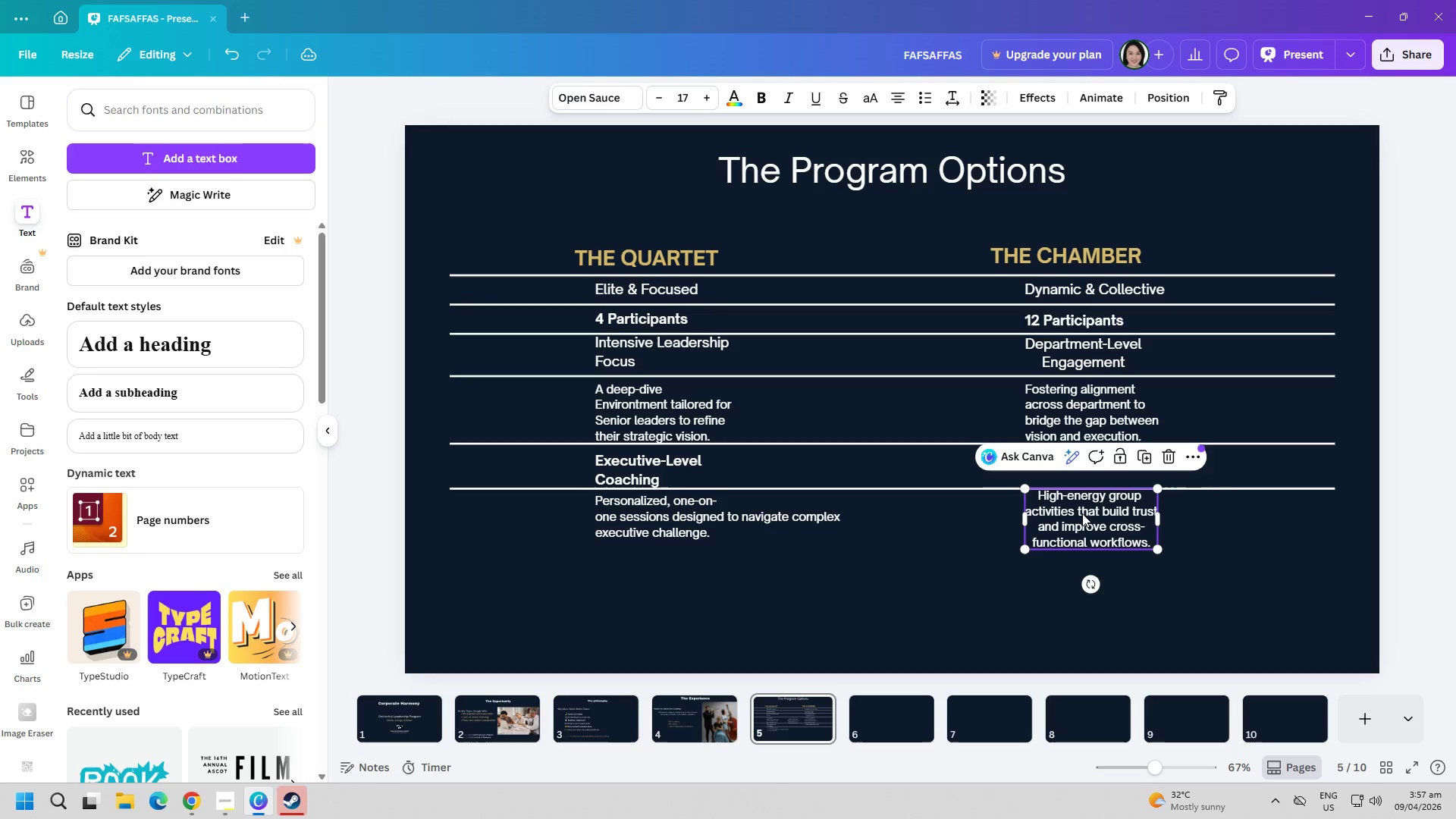 
key(Control+ControlLeft)
 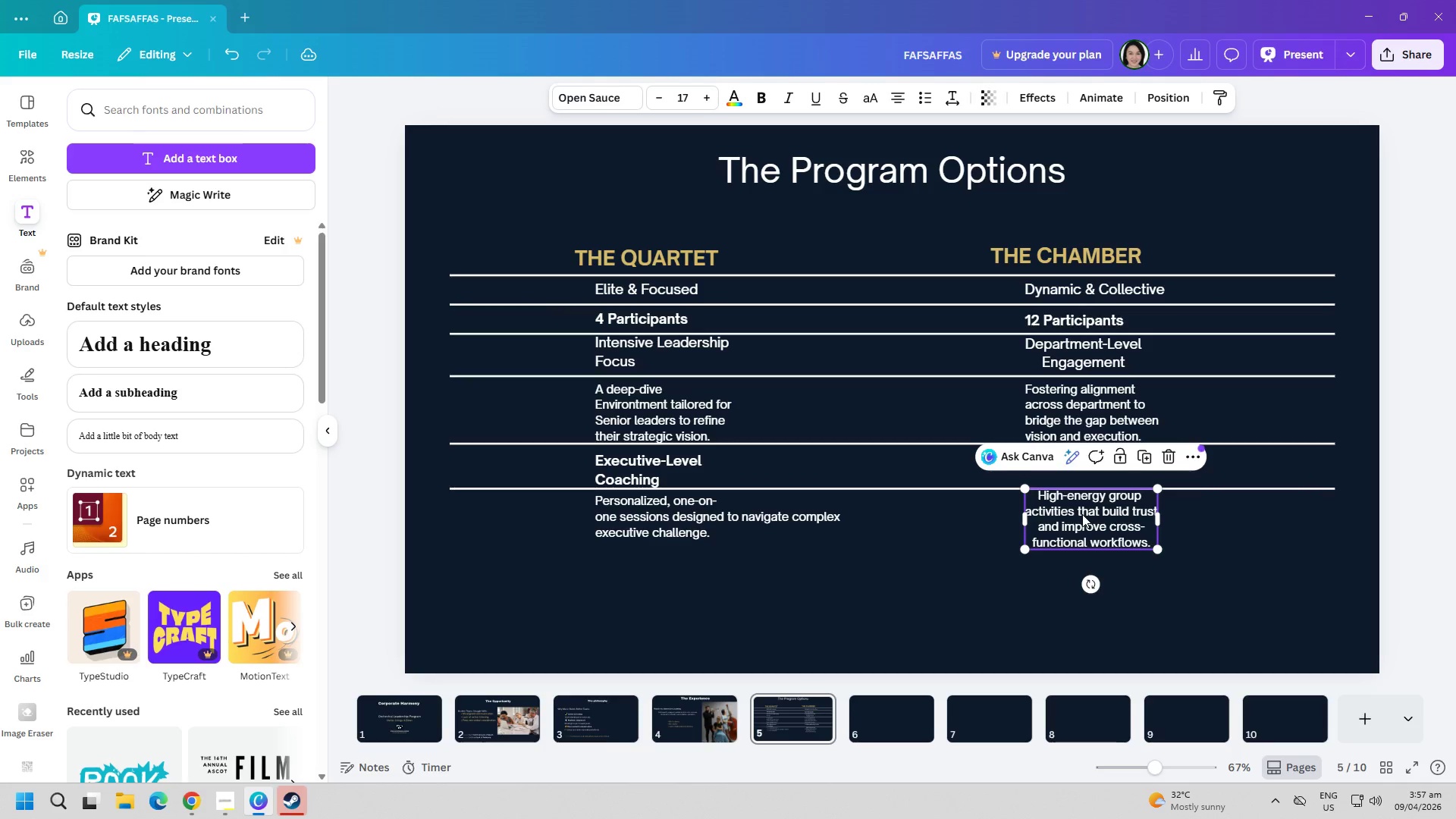 
double_click([1082, 514])
 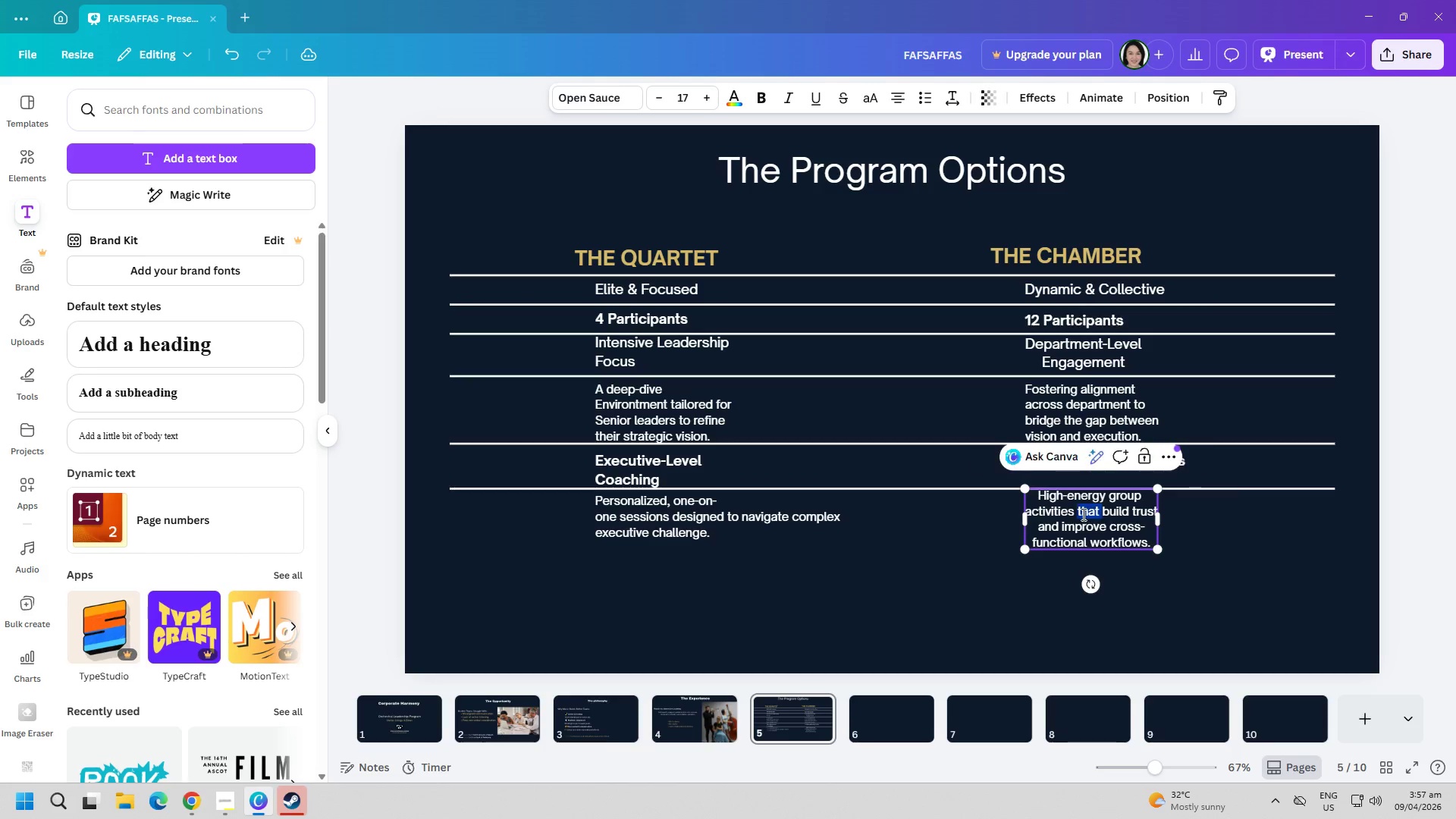 
key(Control+ControlLeft)
 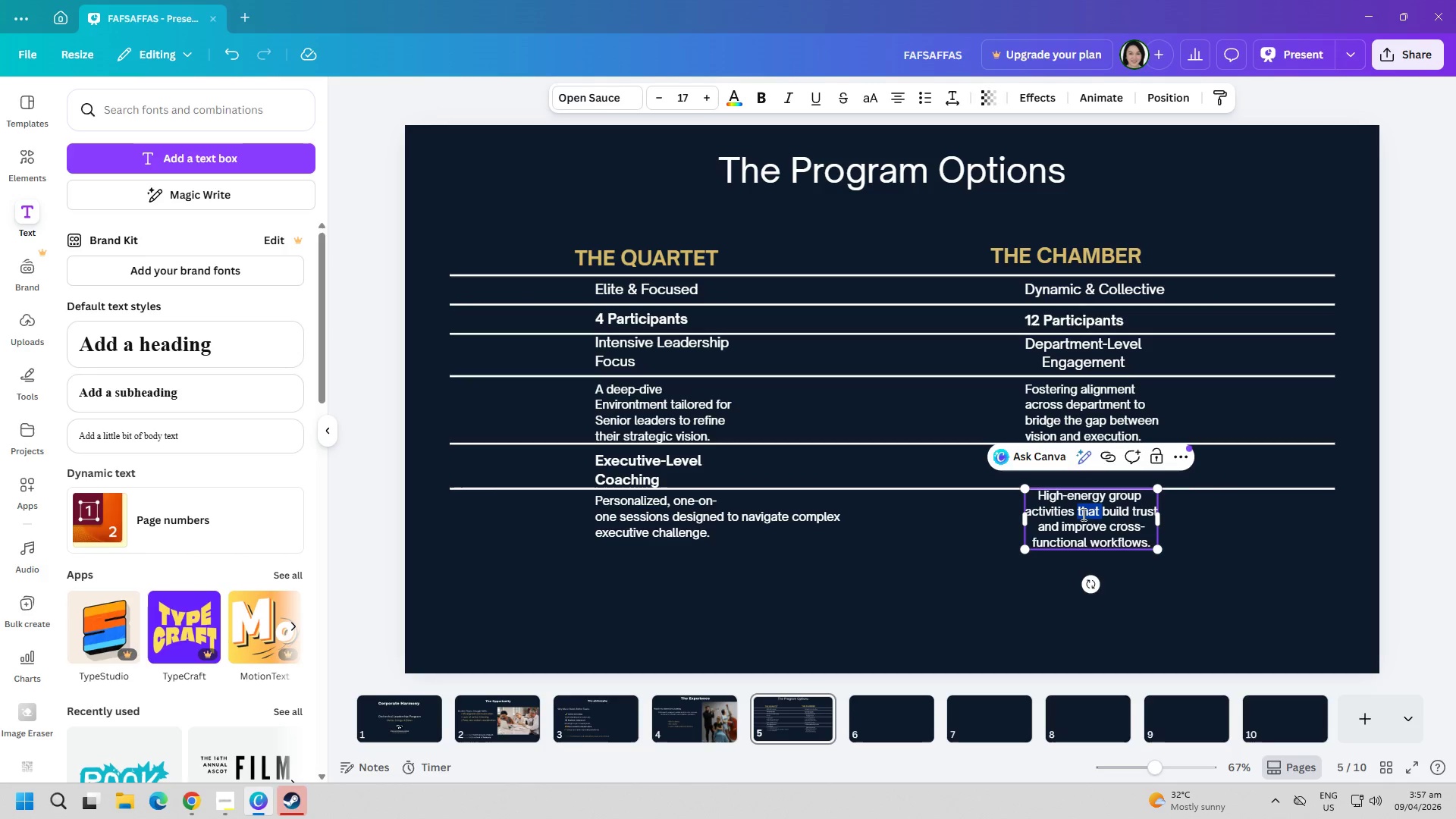 
key(Control+A)
 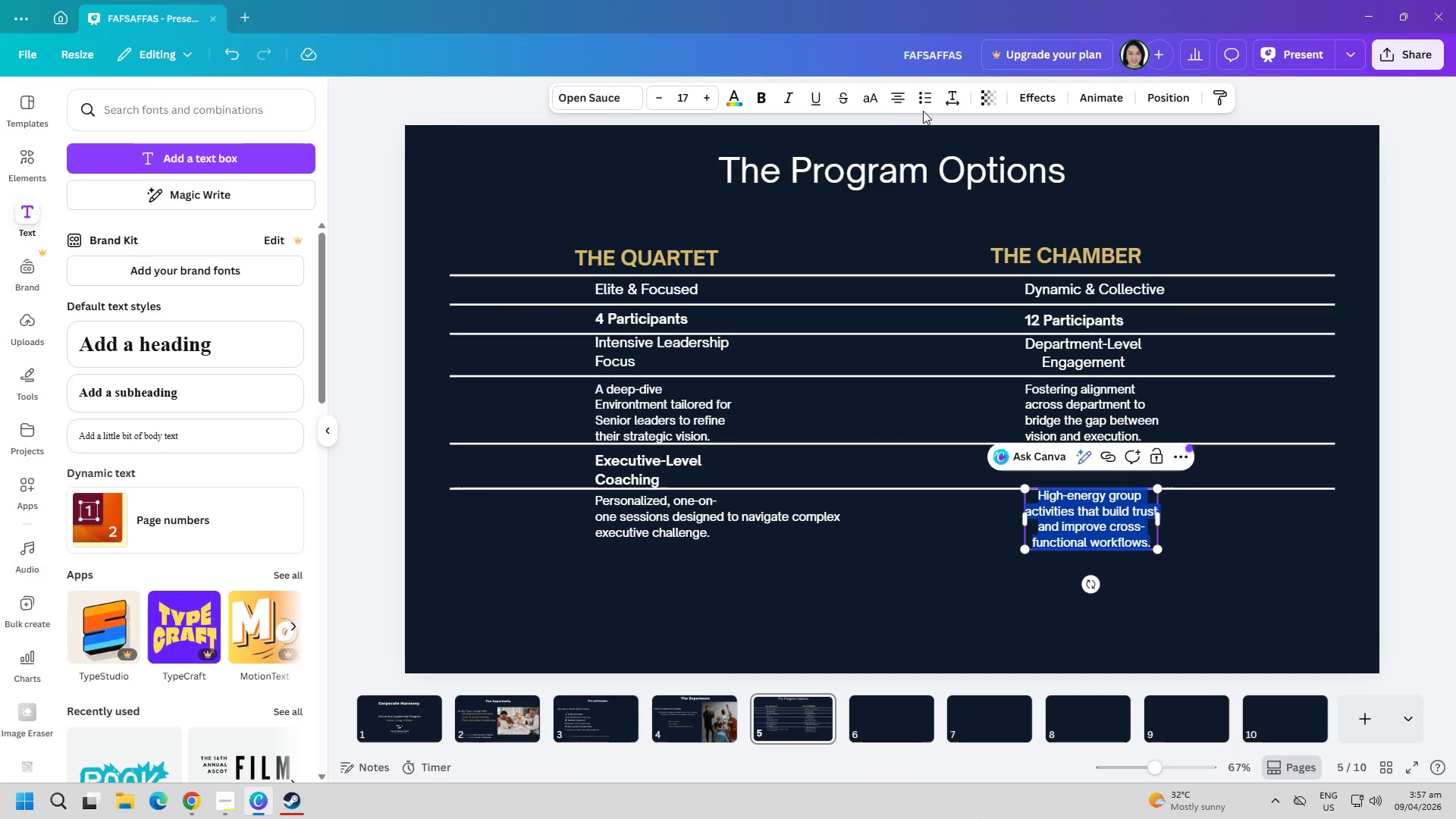 
left_click([905, 100])
 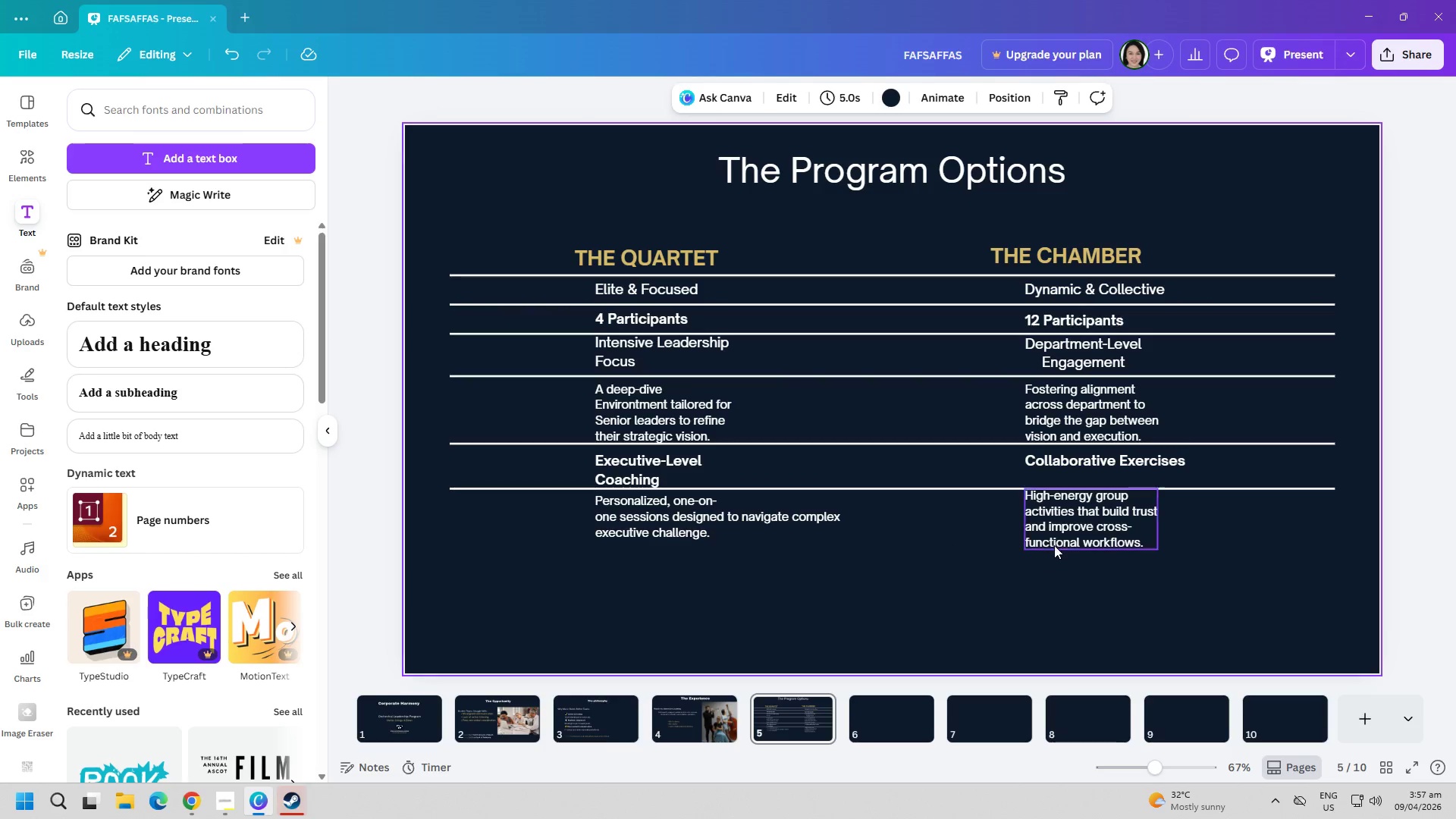 
left_click_drag(start_coordinate=[1064, 530], to_coordinate=[1073, 535])
 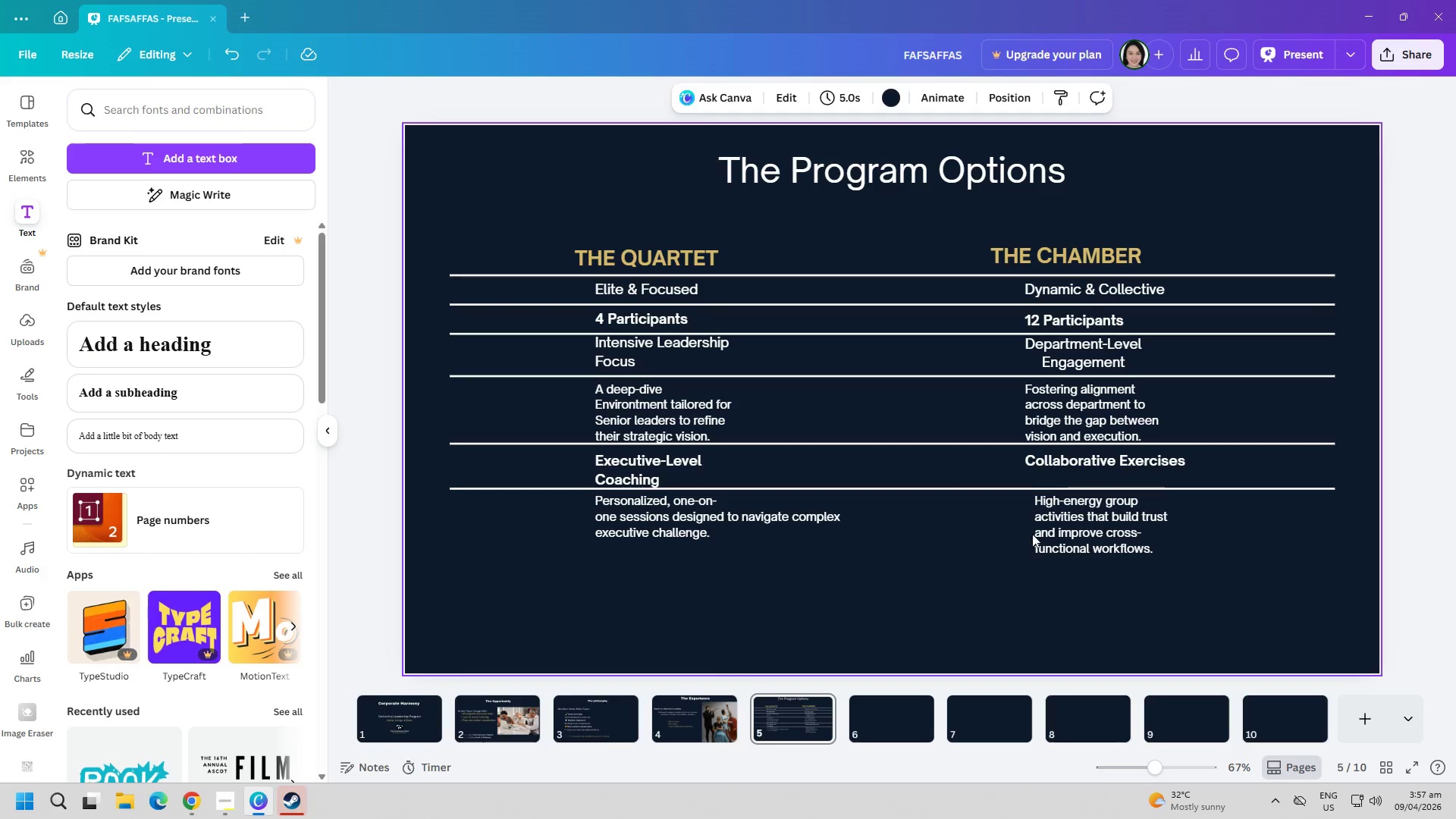 
left_click_drag(start_coordinate=[1069, 532], to_coordinate=[1056, 530])
 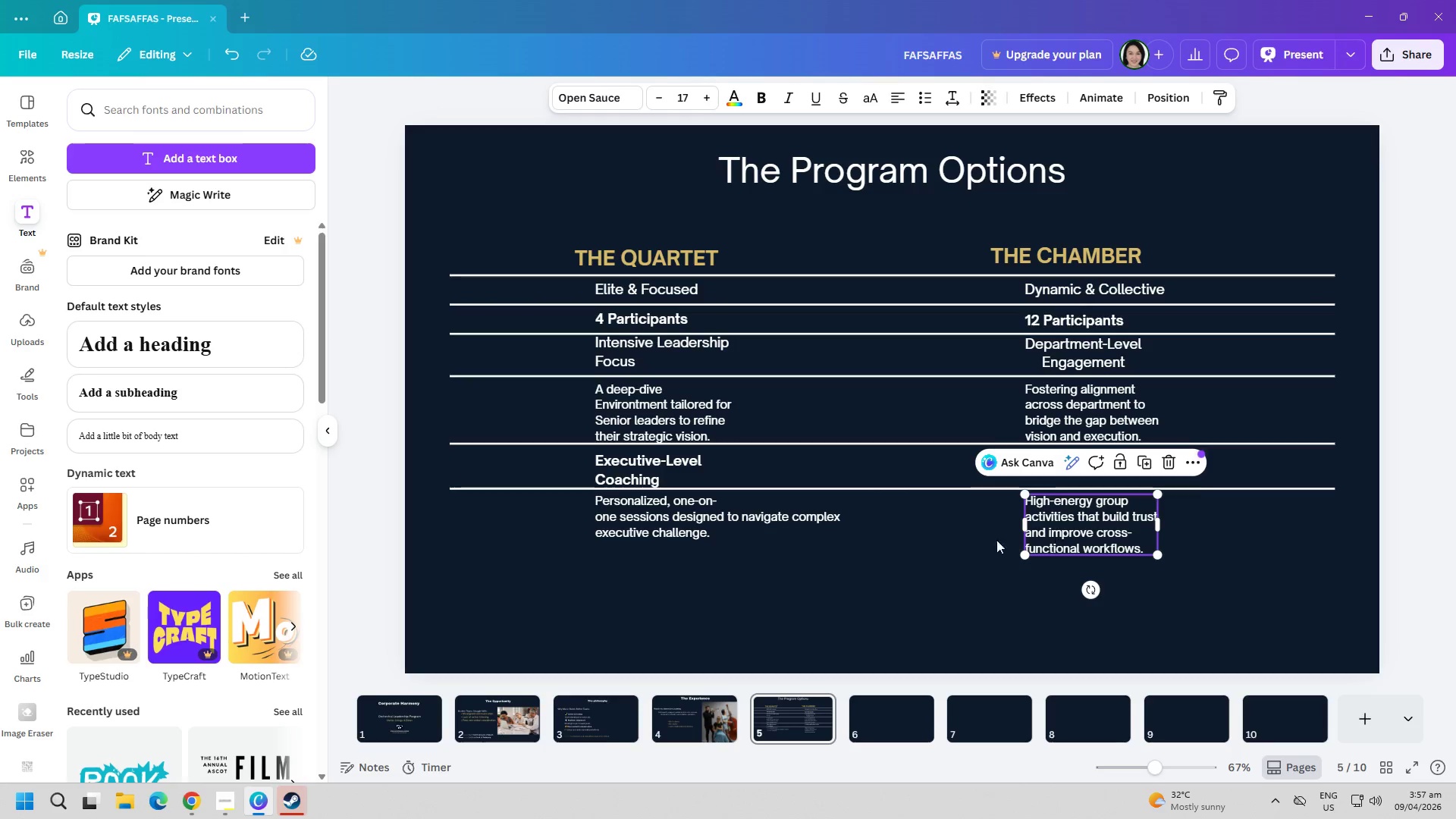 
left_click([920, 552])
 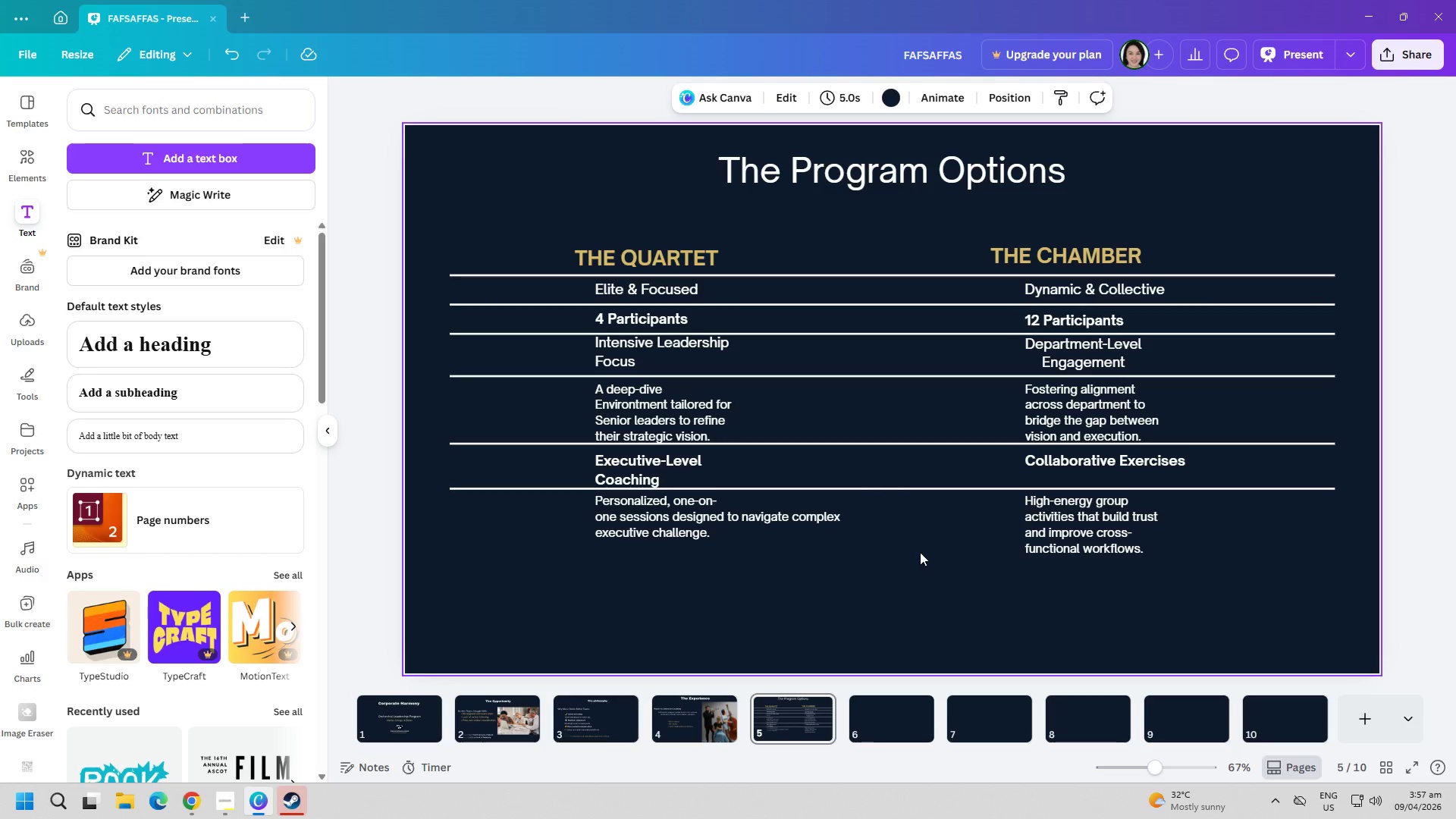 
mouse_move([1070, 466])
 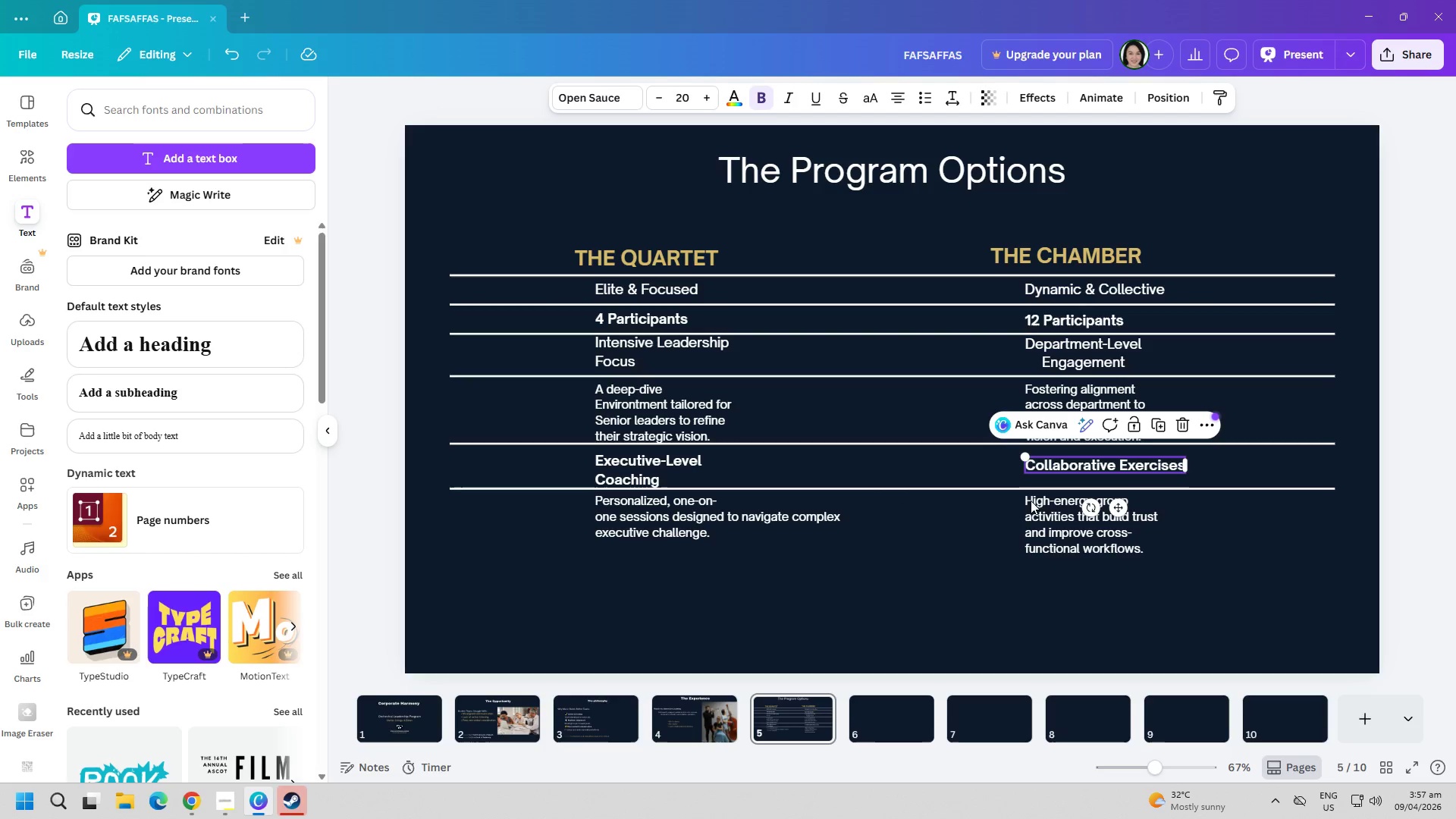 
left_click([925, 584])
 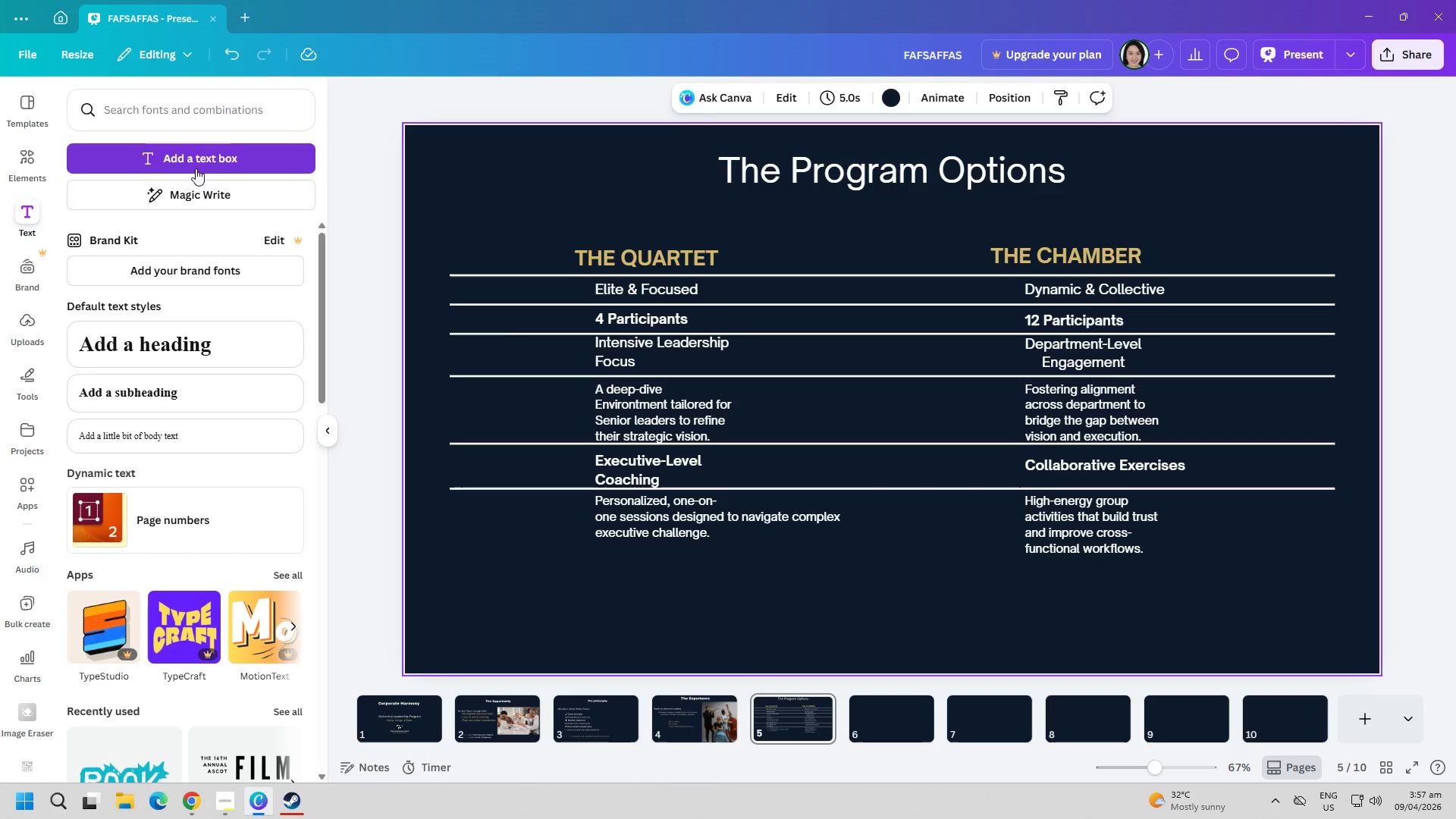 
left_click([817, 488])
 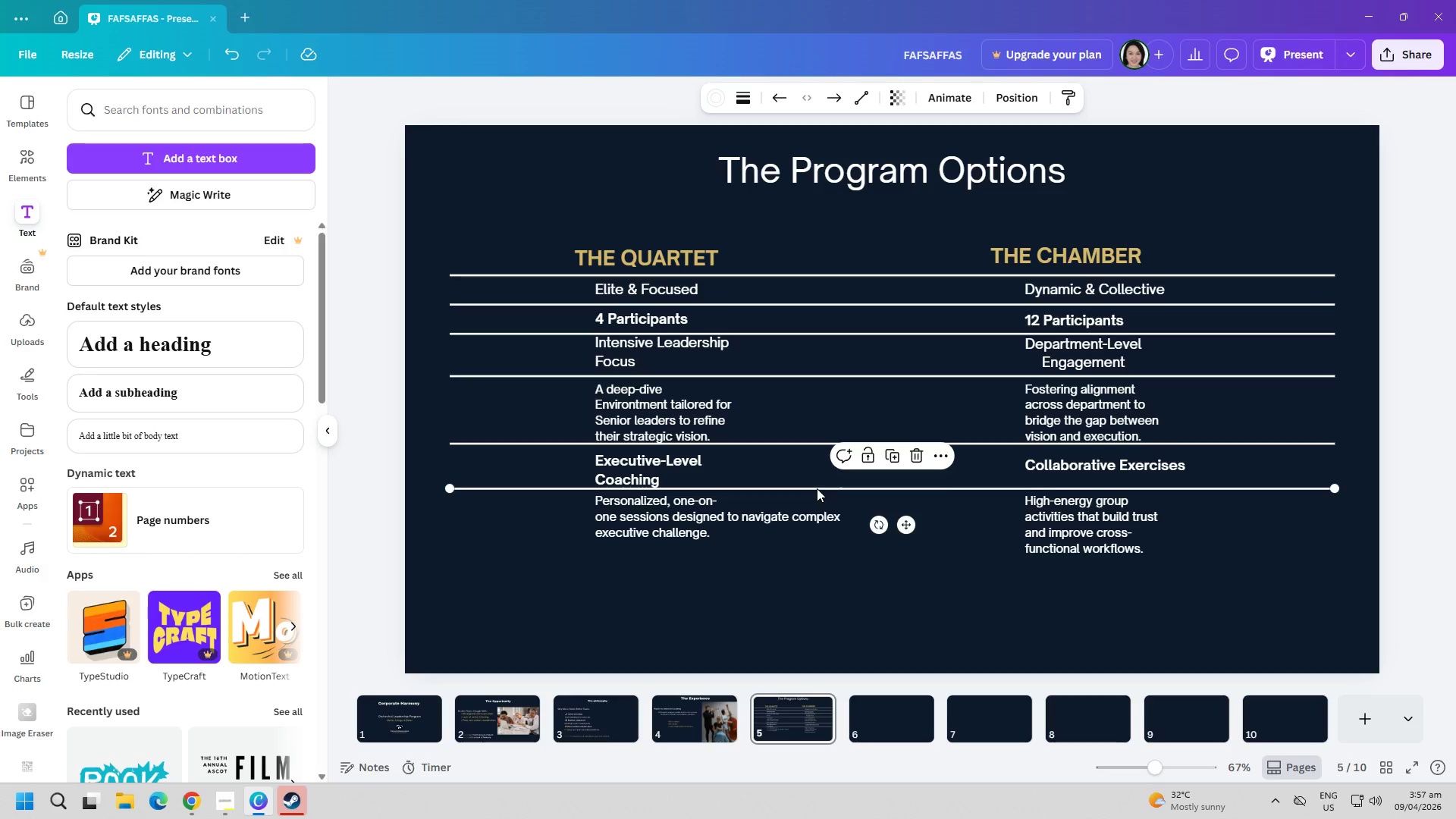 
key(Control+ControlLeft)
 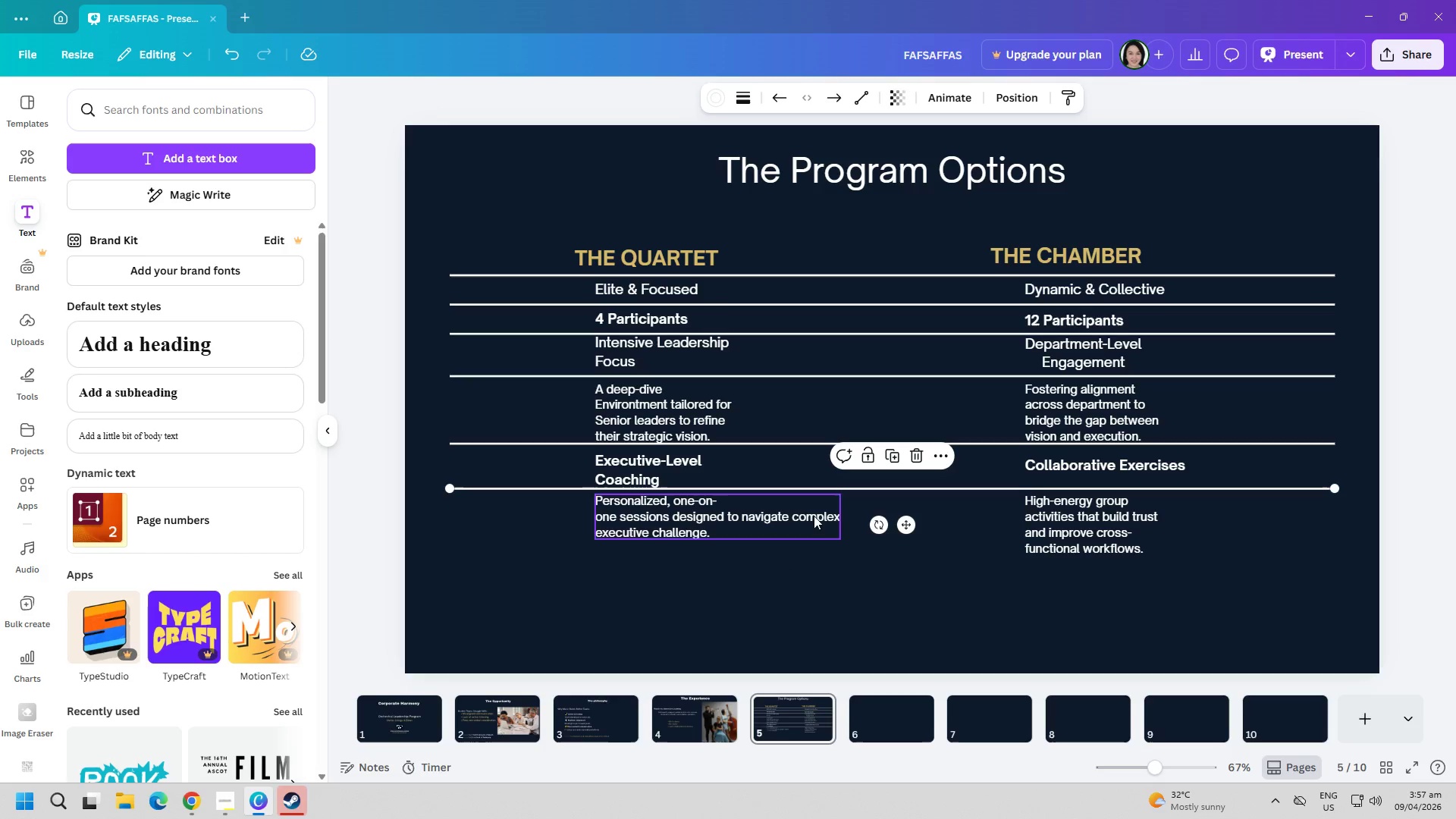 
key(Control+C)
 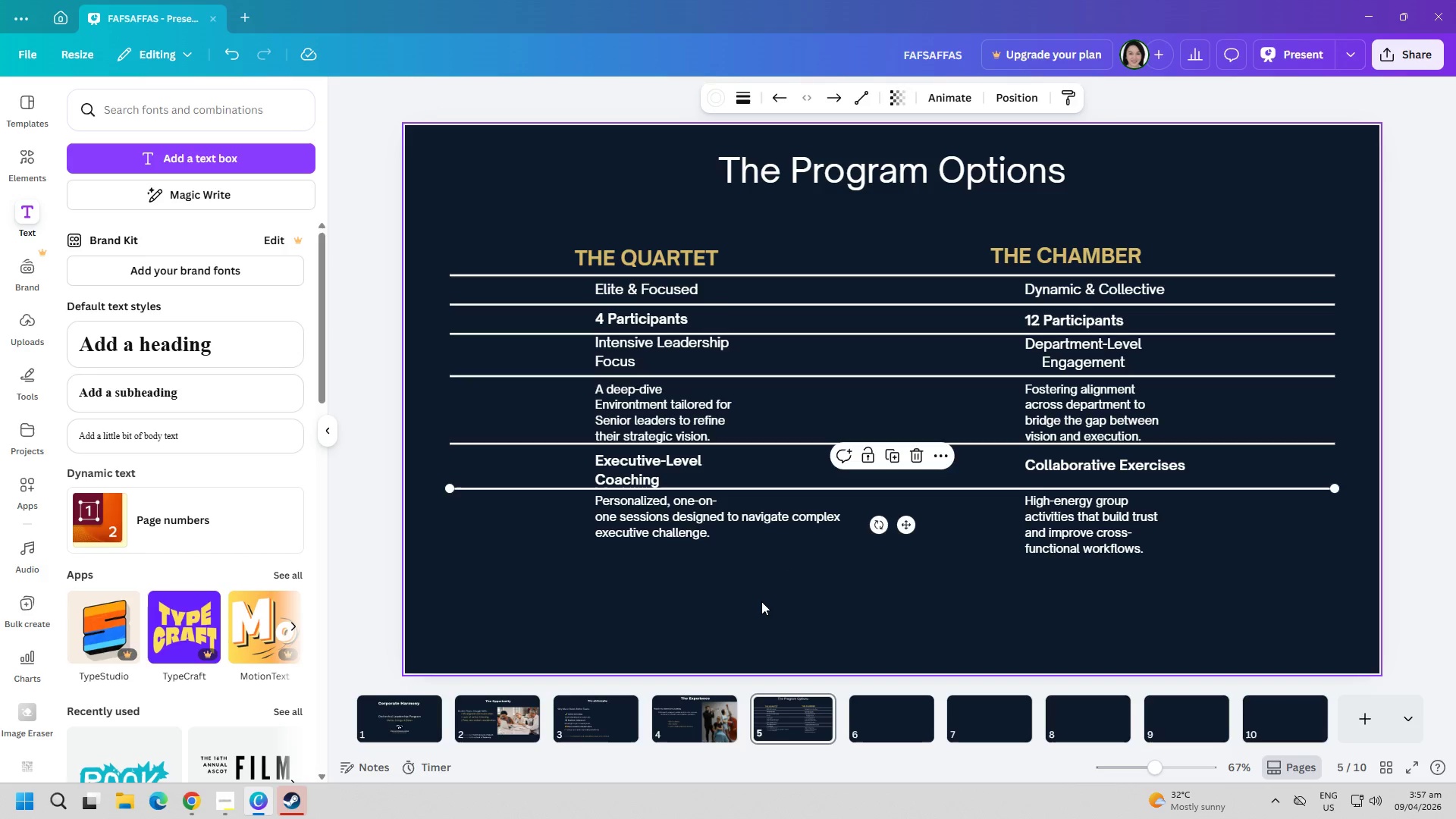 
left_click([761, 601])
 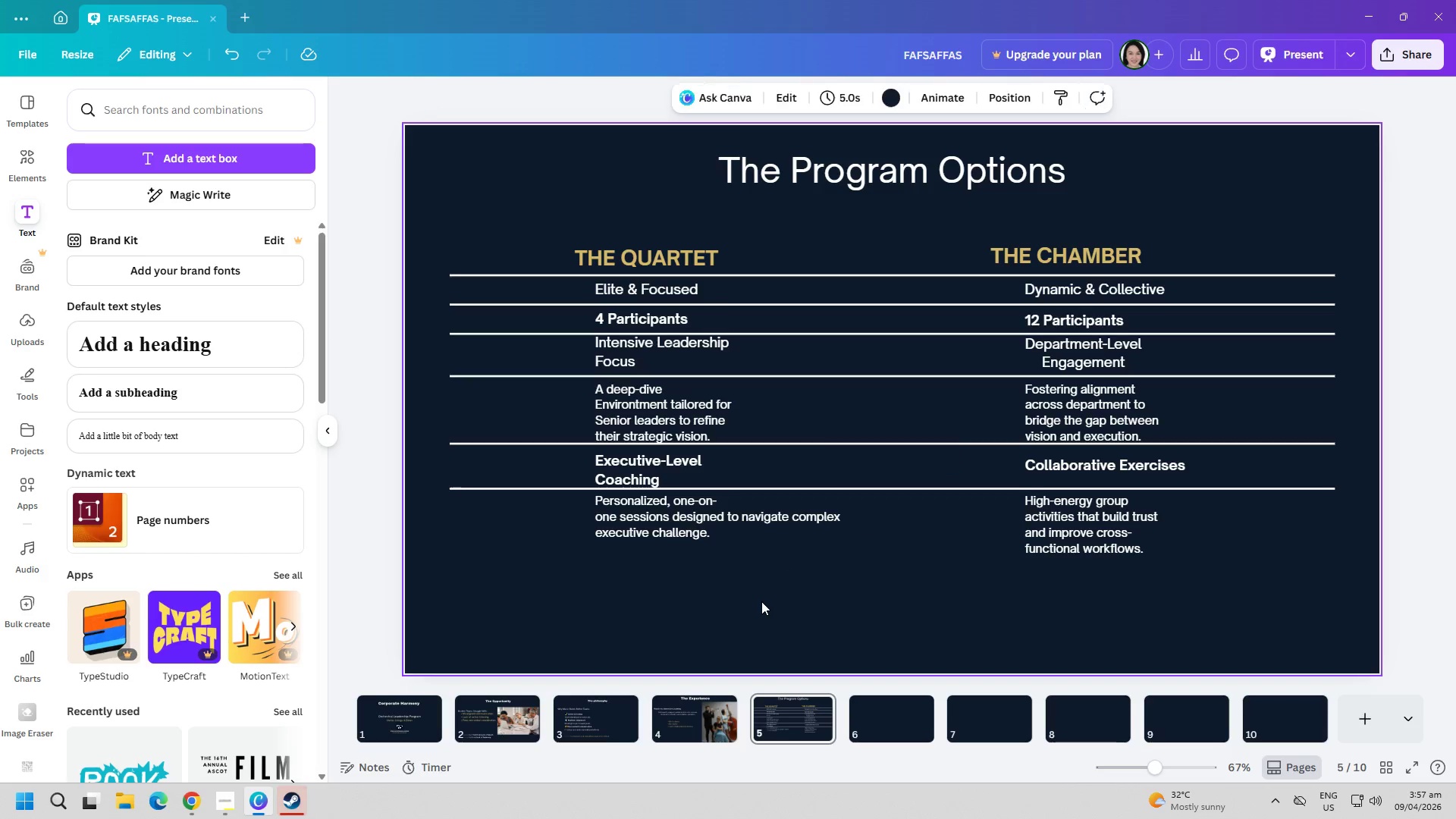 
key(Control+ControlLeft)
 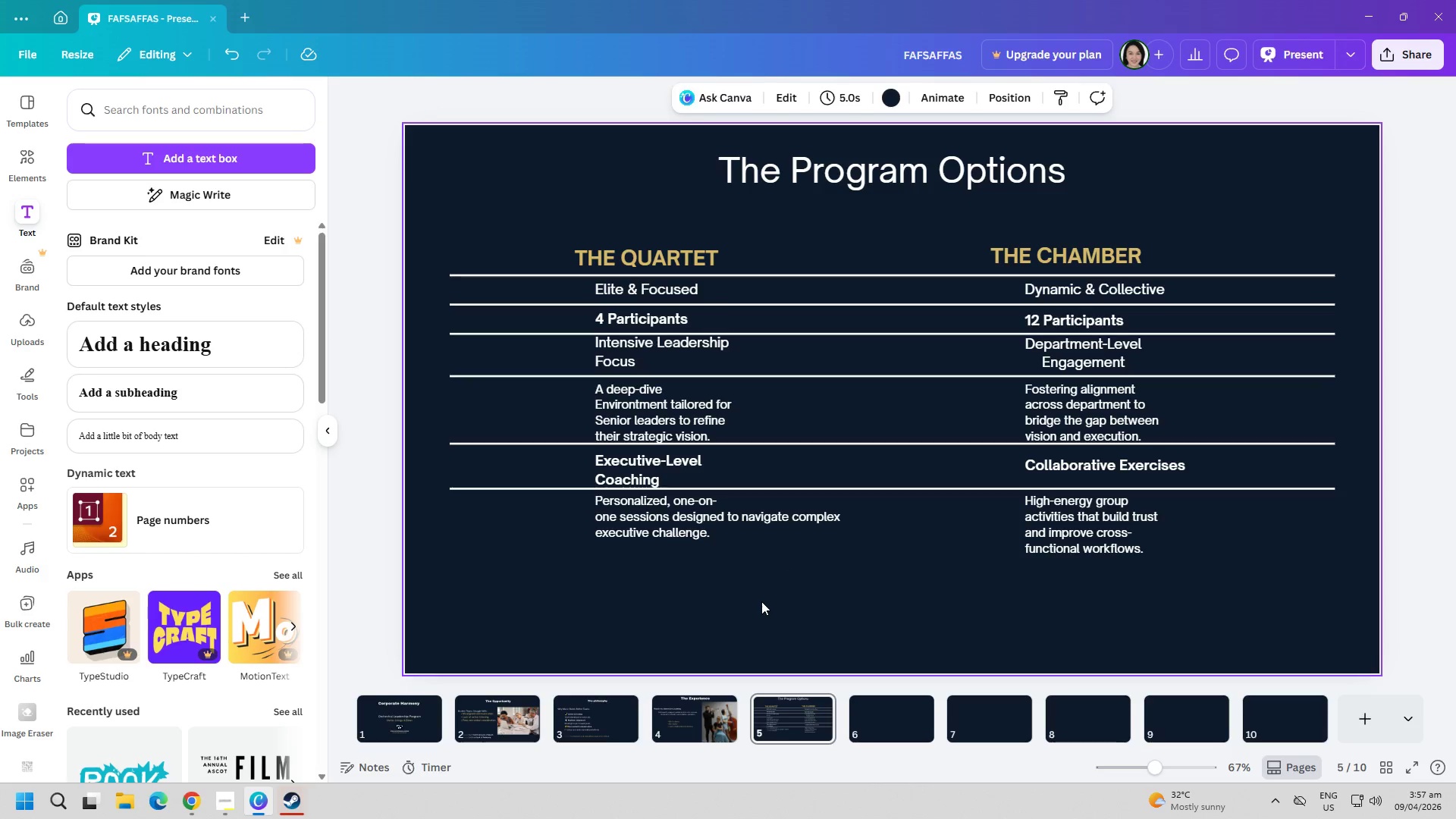 
key(Control+V)
 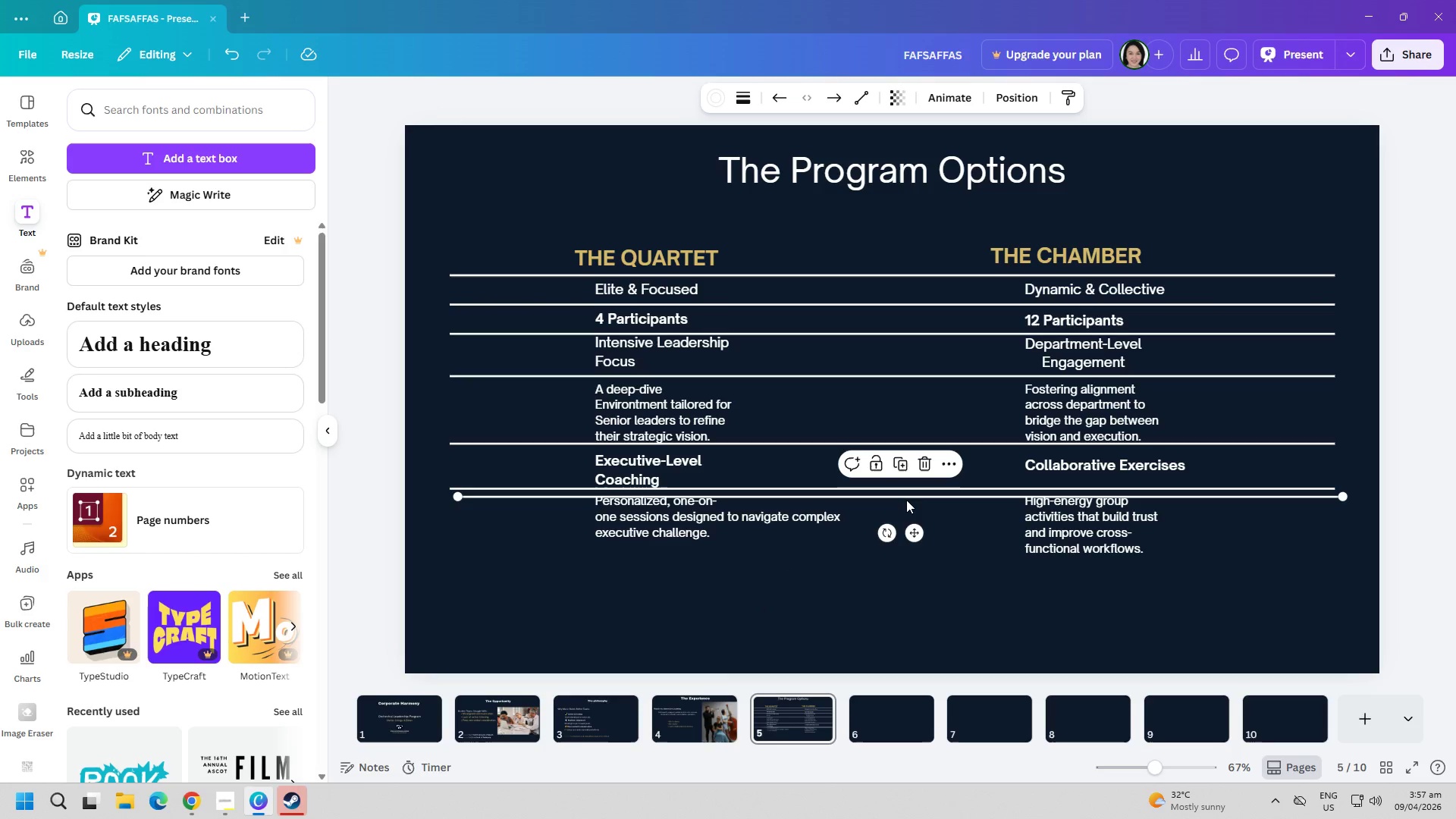 
left_click_drag(start_coordinate=[905, 497], to_coordinate=[907, 559])
 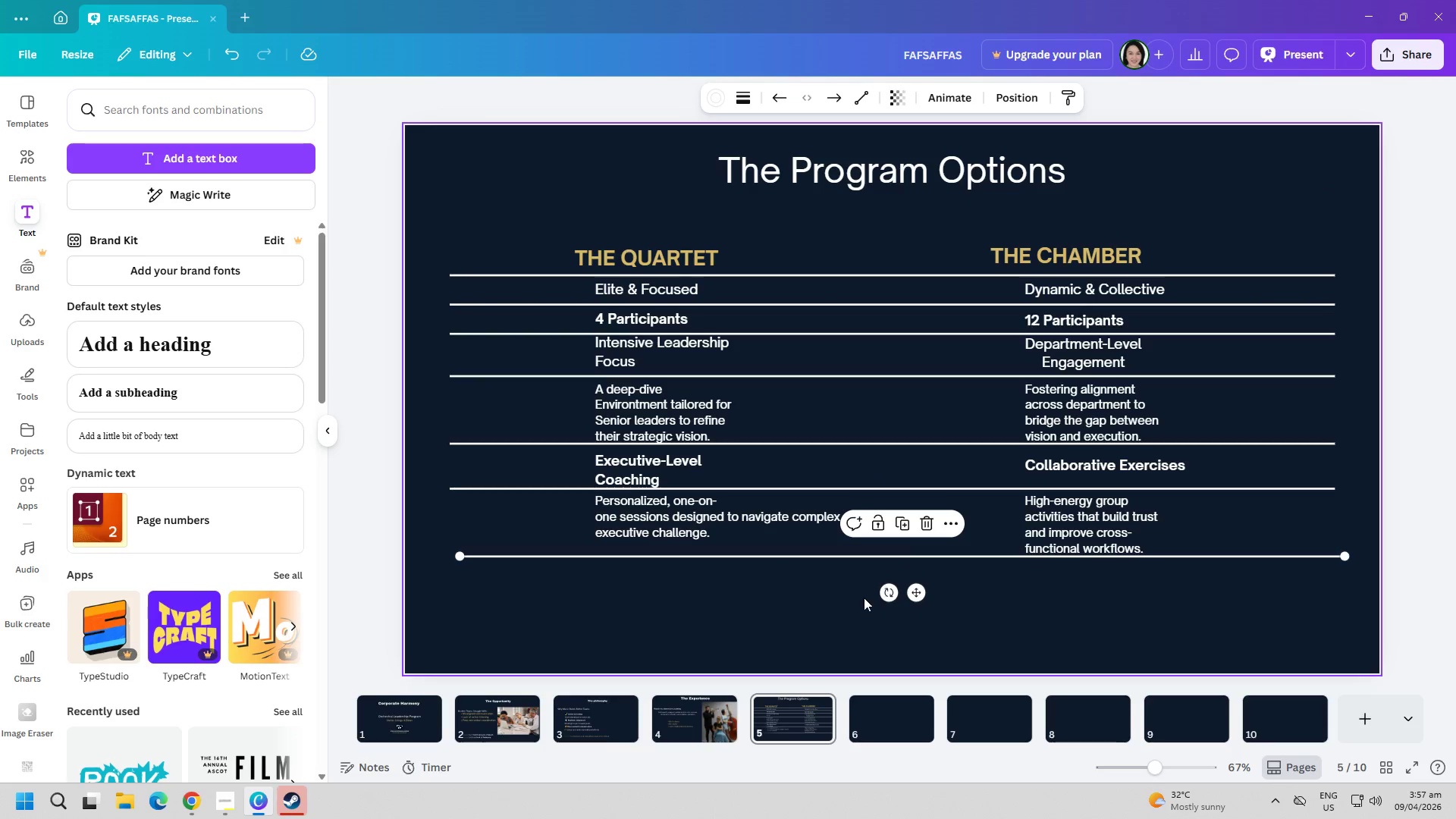 
left_click([864, 598])
 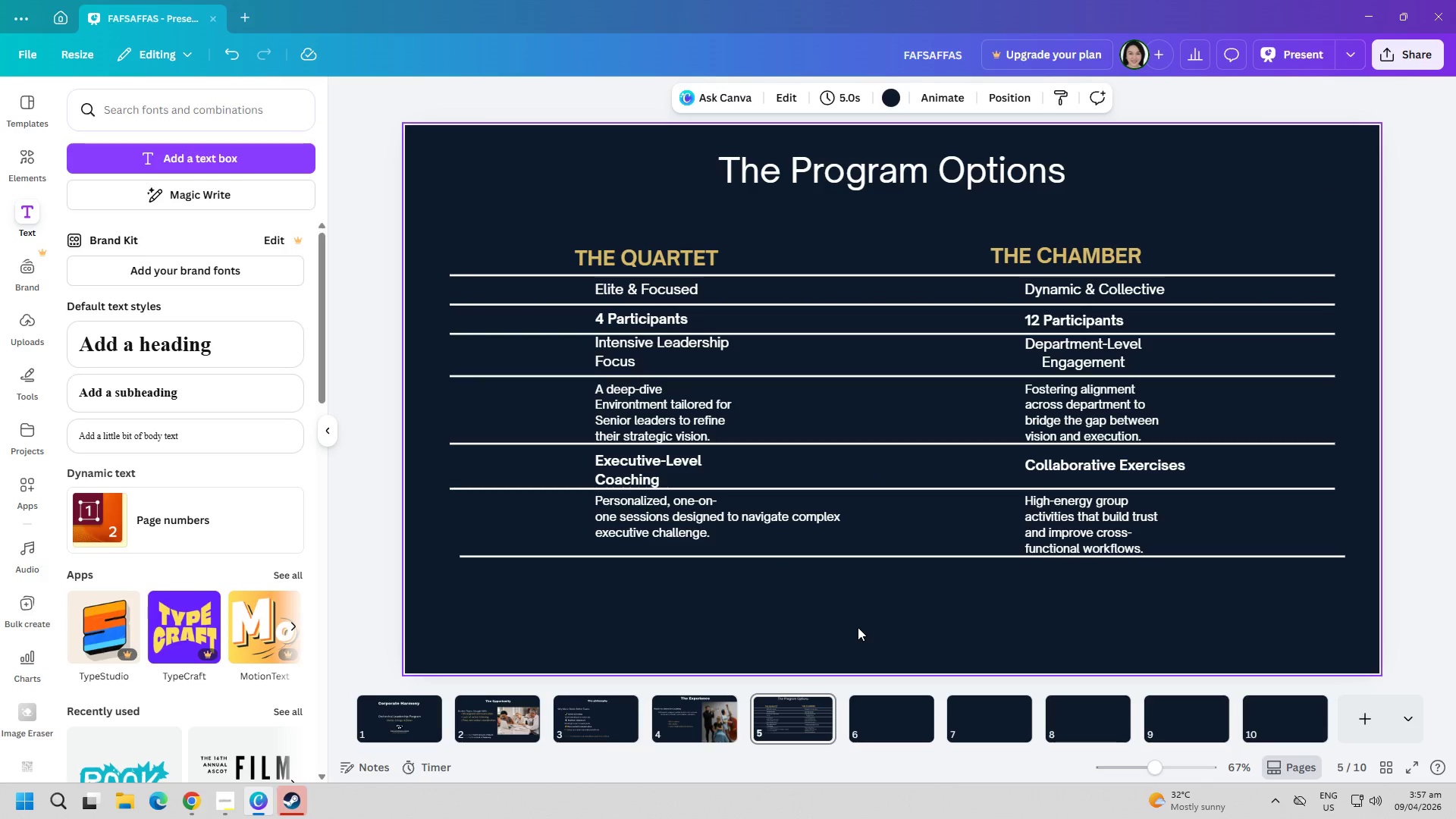 
wait(6.03)
 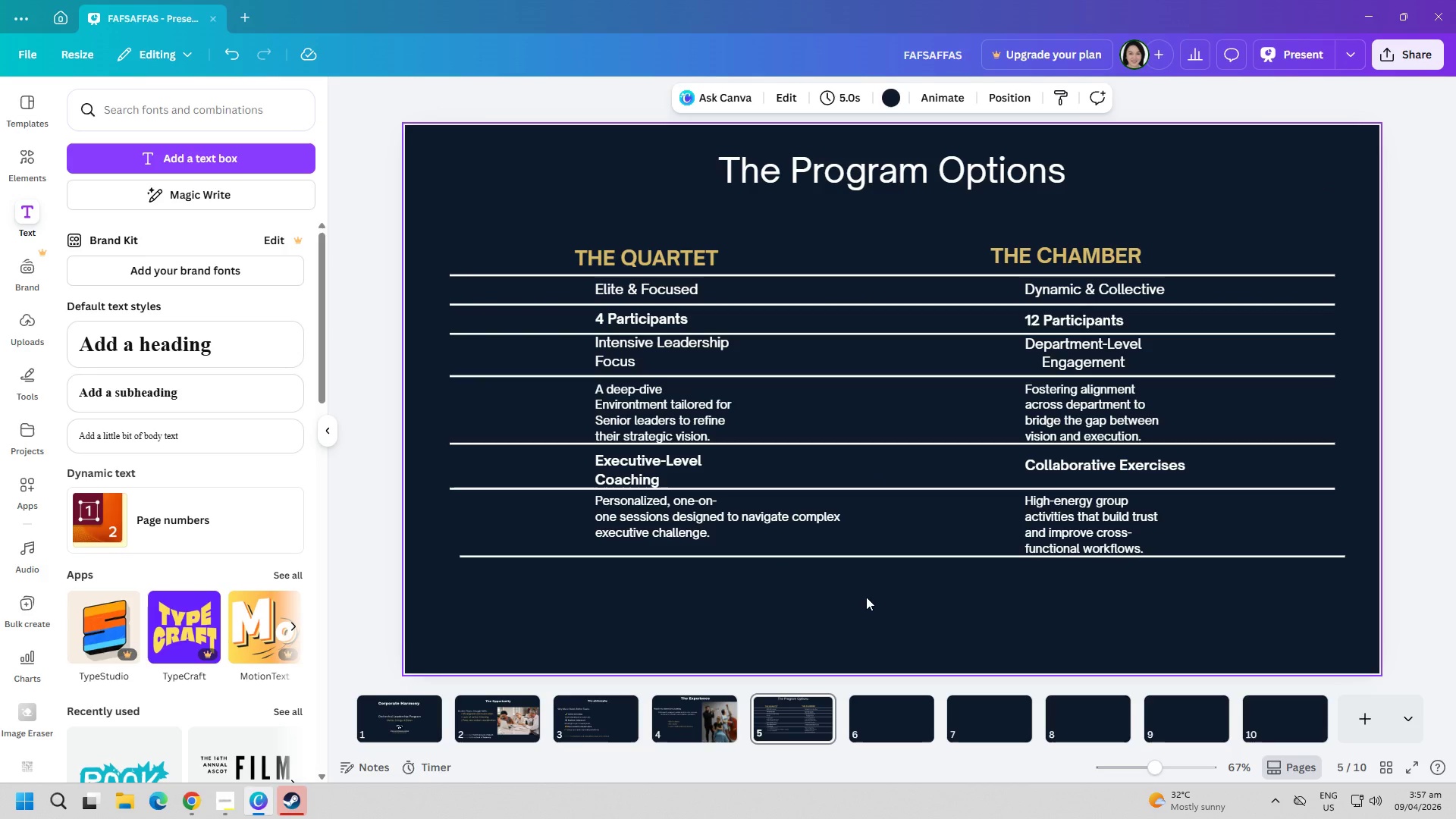 
left_click([206, 167])
 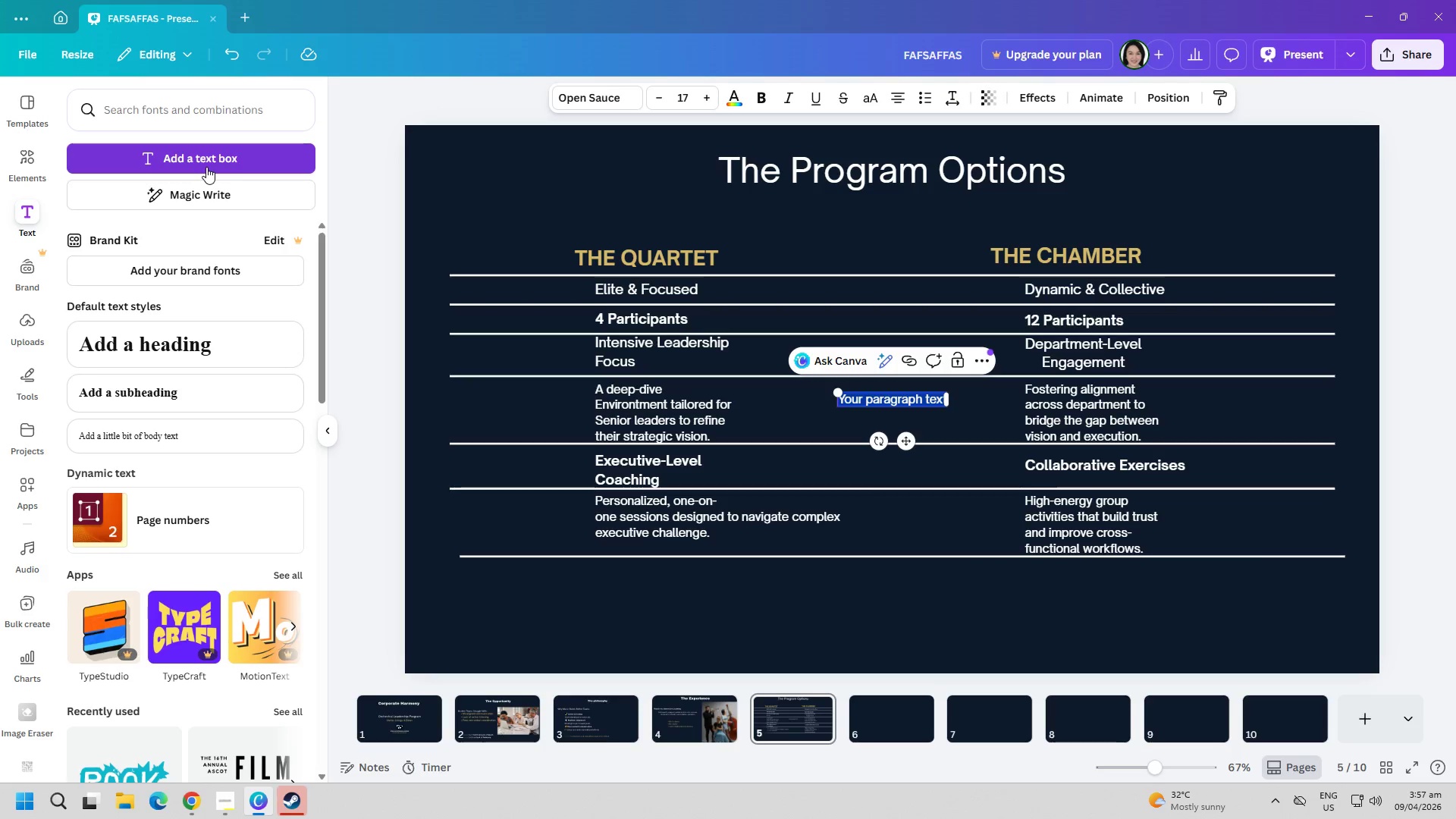 
type(High- Touch )
 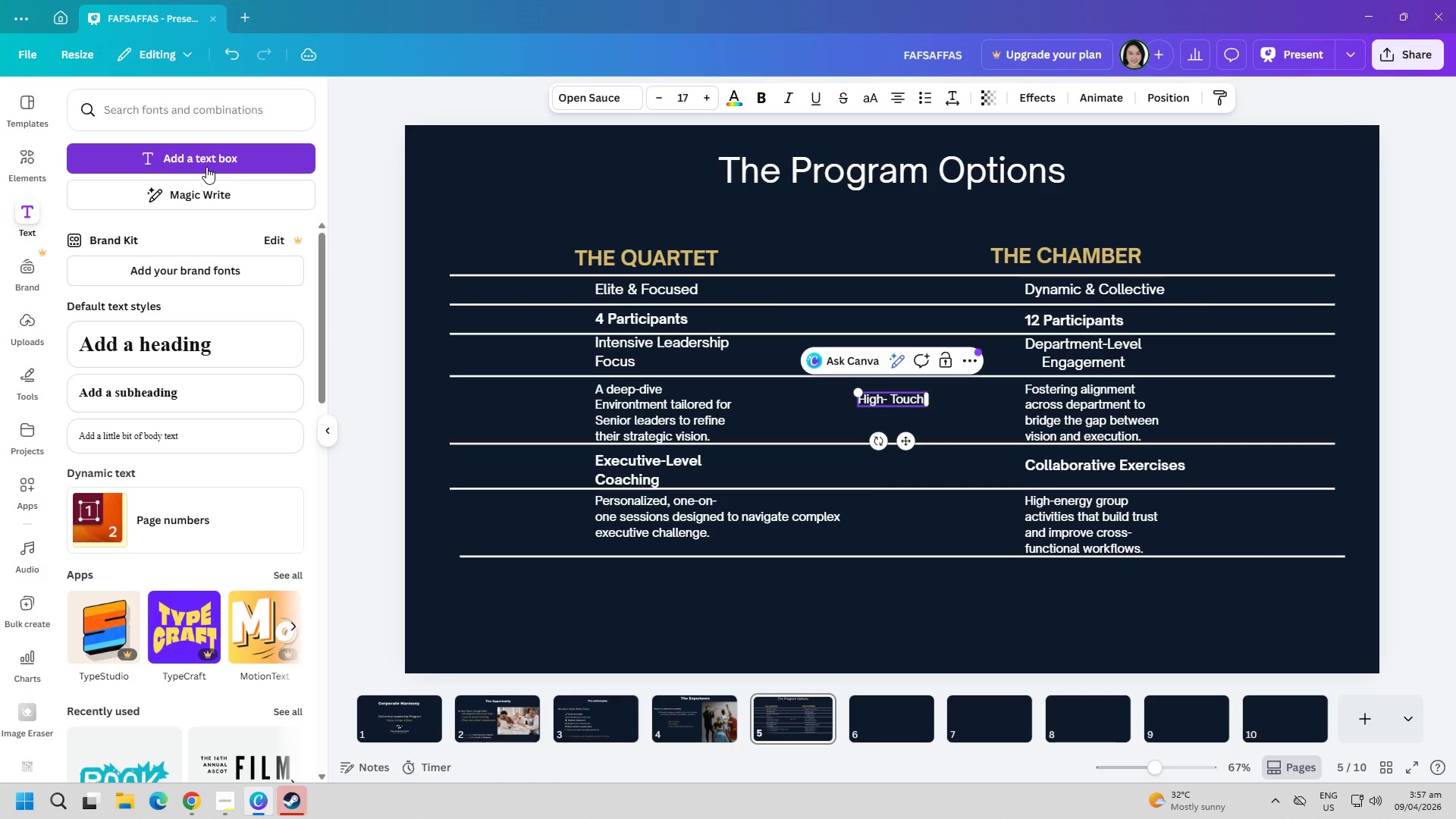 
key(Enter)
 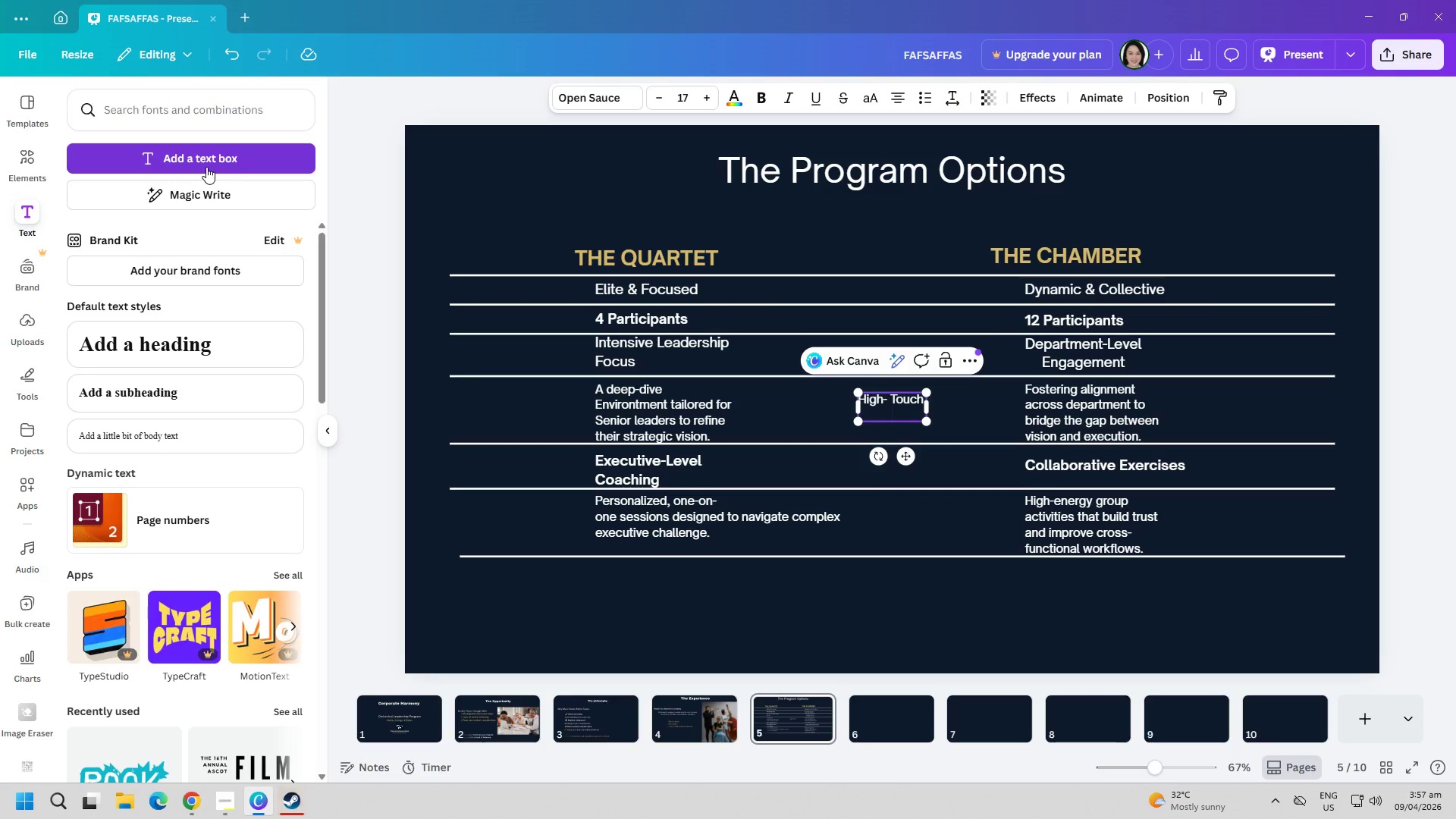 
type(Facilitataion)
 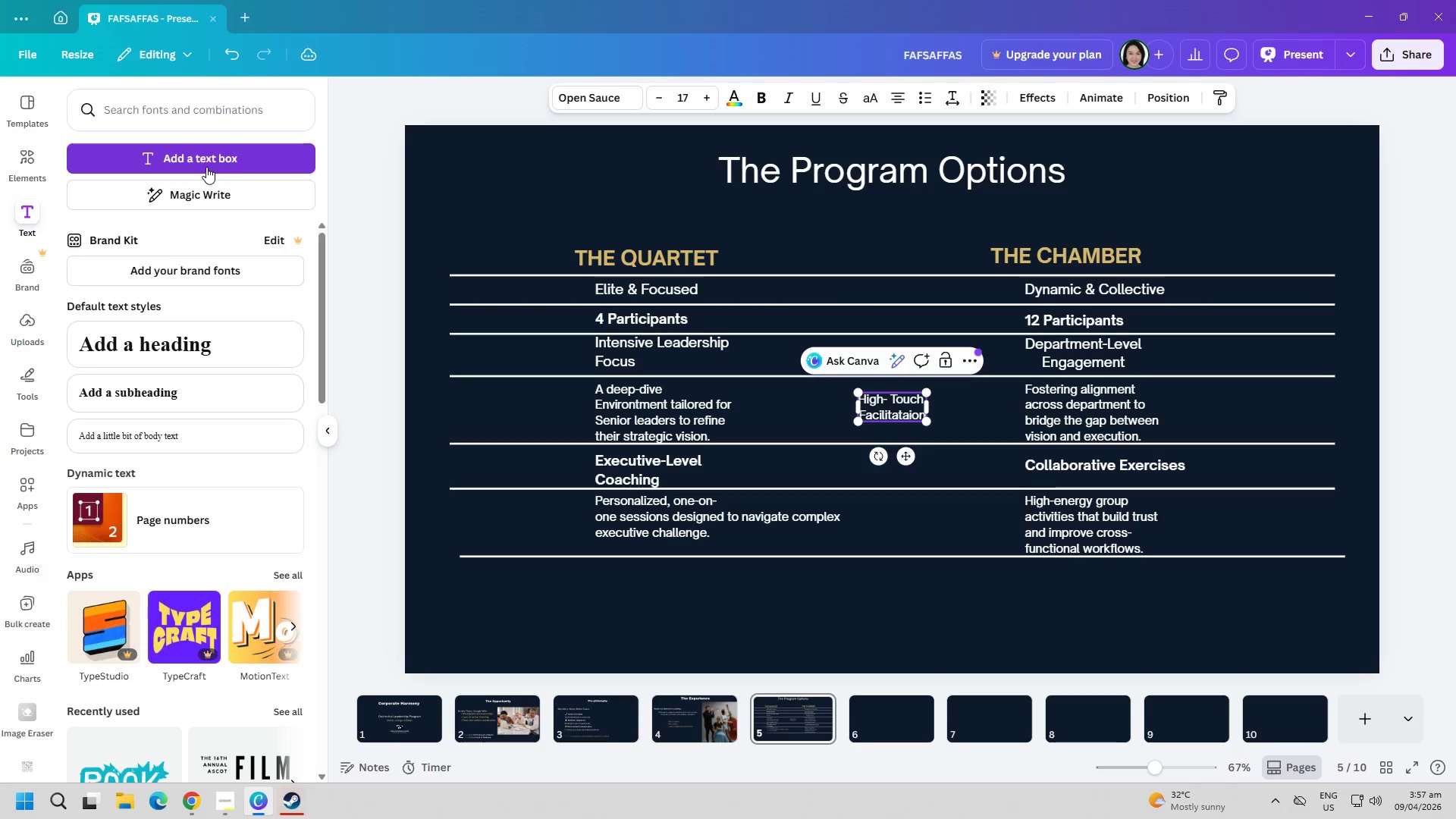 
key(Control+ControlLeft)
 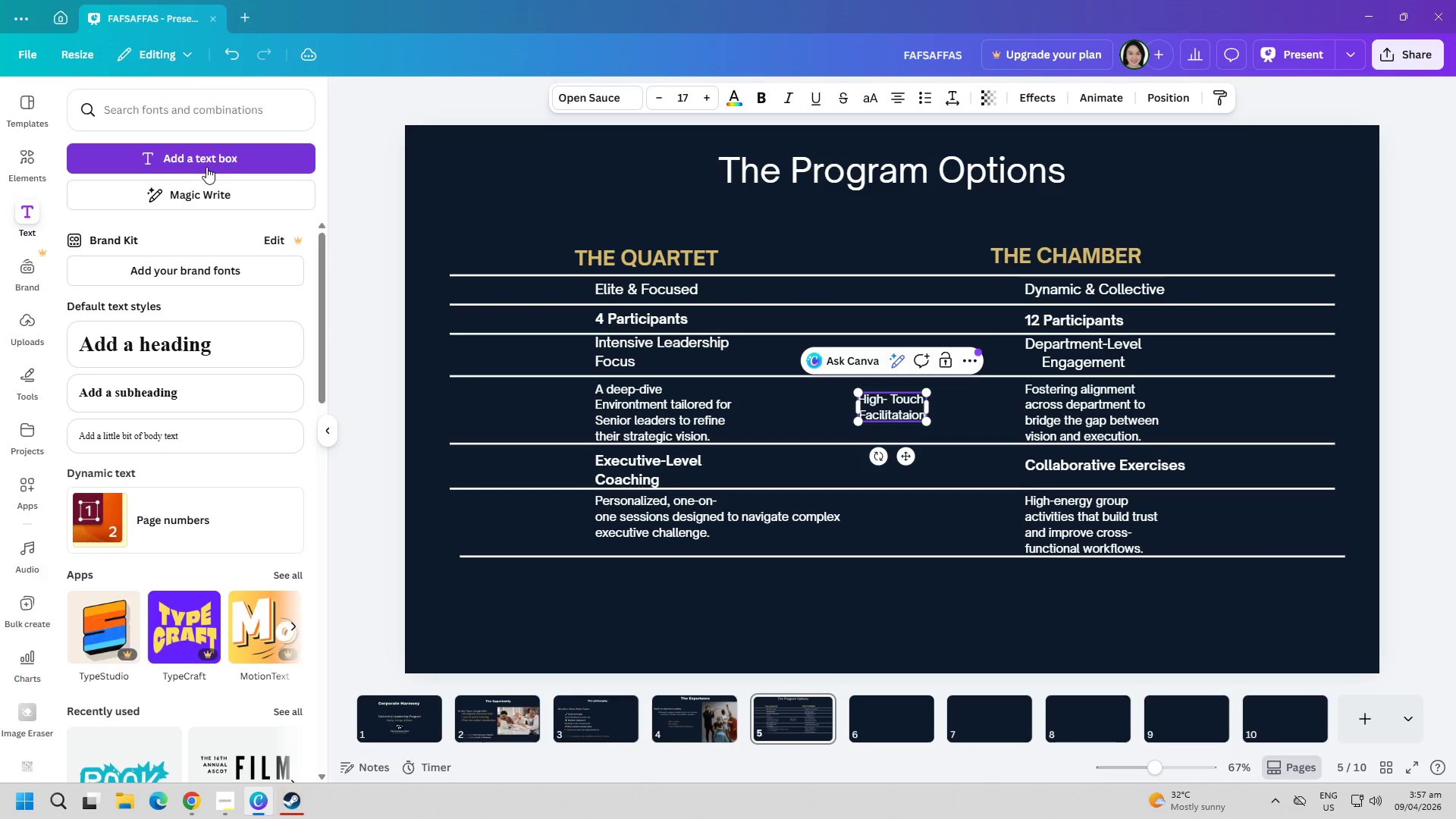 
key(Control+A)
 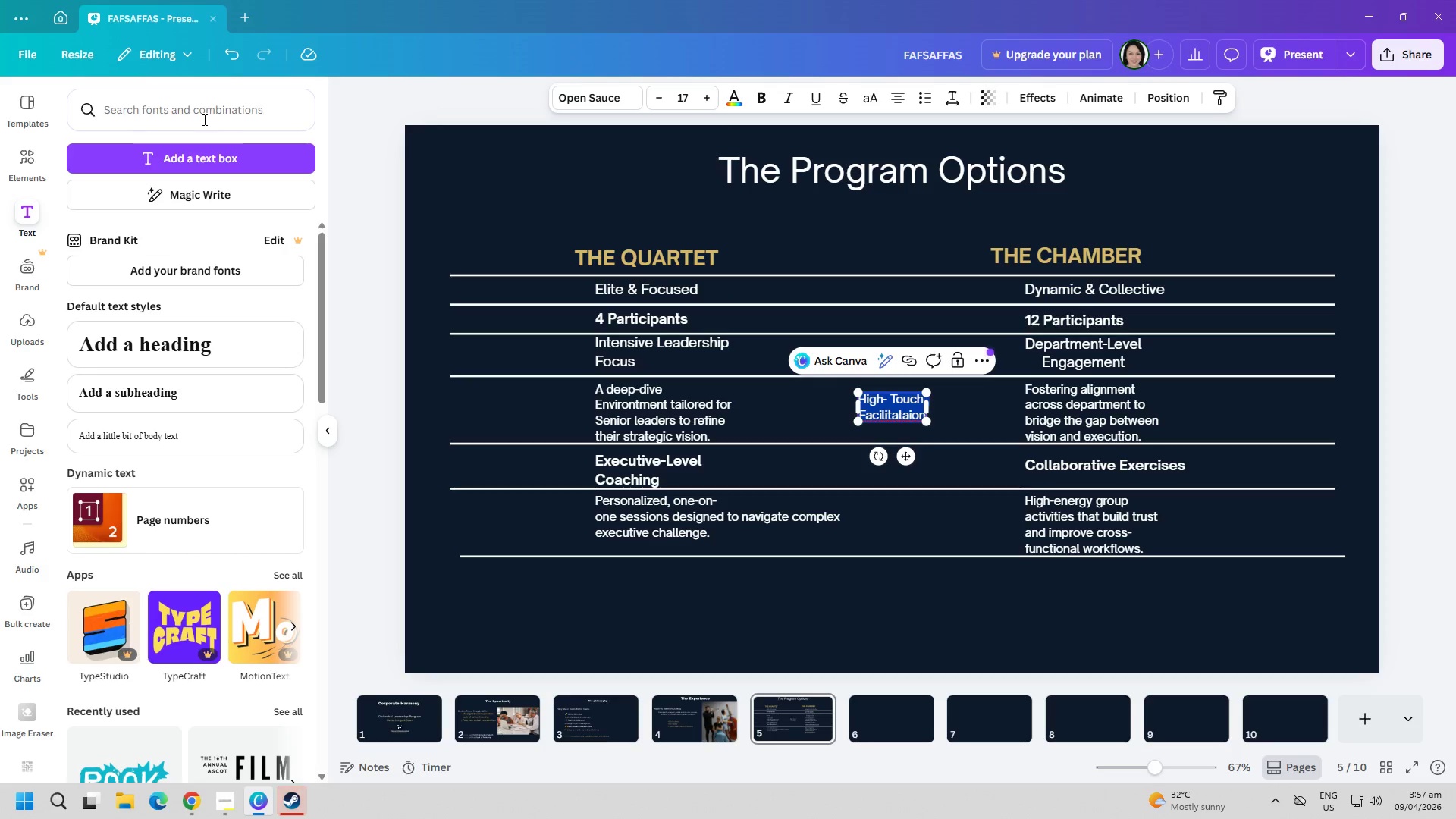 
key(ArrowDown)
 